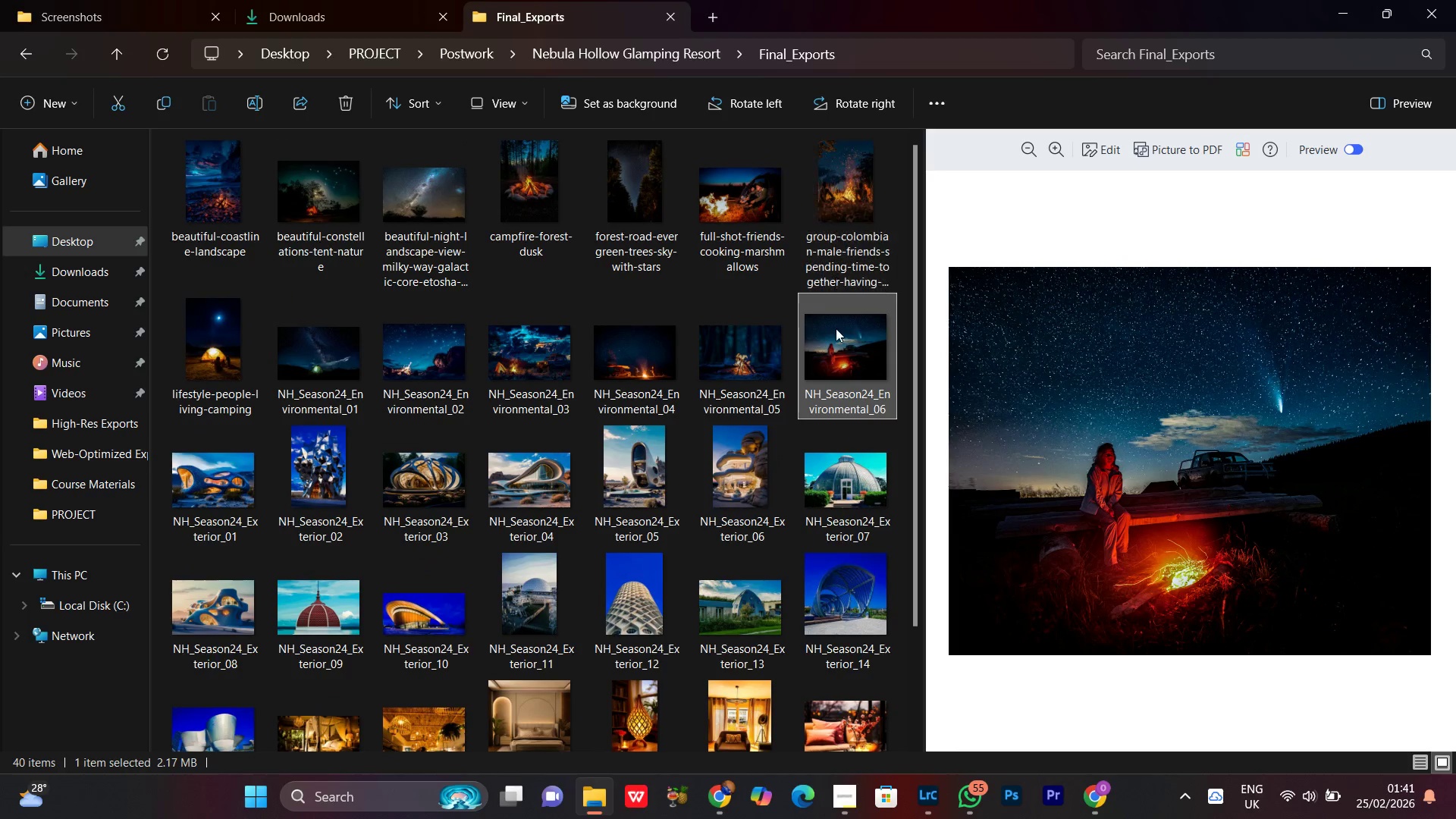 
left_click([846, 199])
 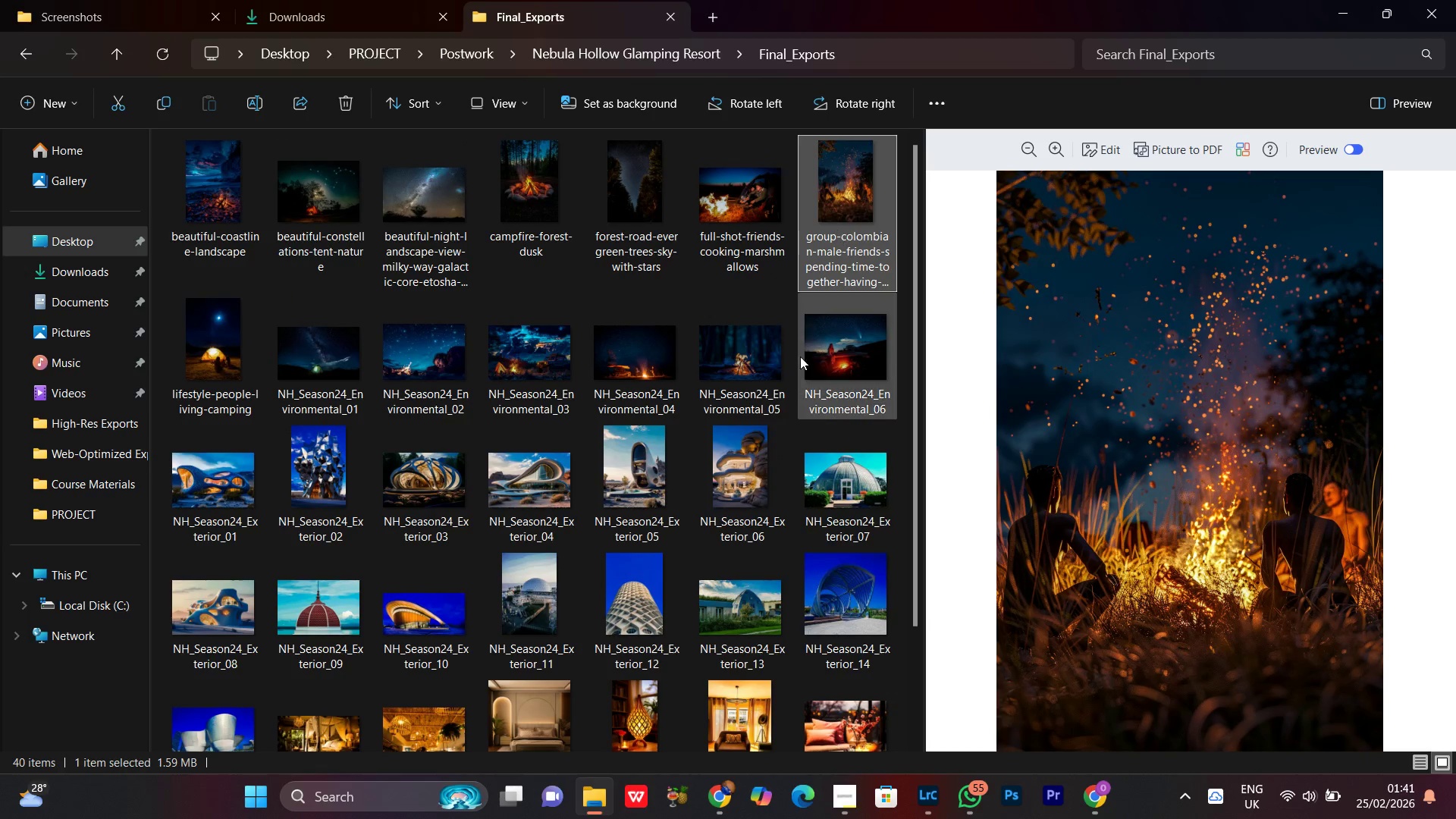 
scroll: coordinate [799, 368], scroll_direction: down, amount: 3.0
 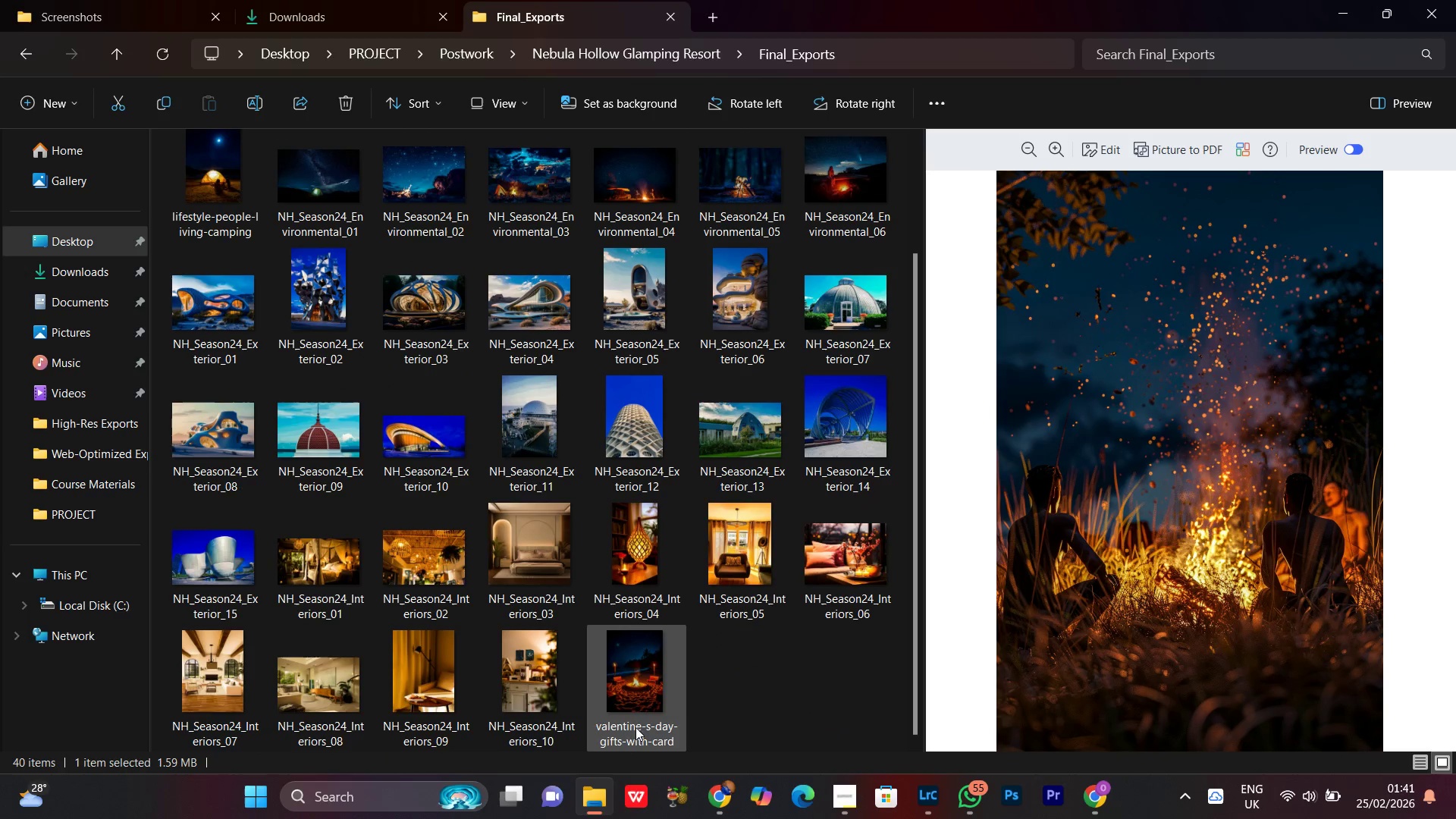 
left_click([628, 685])
 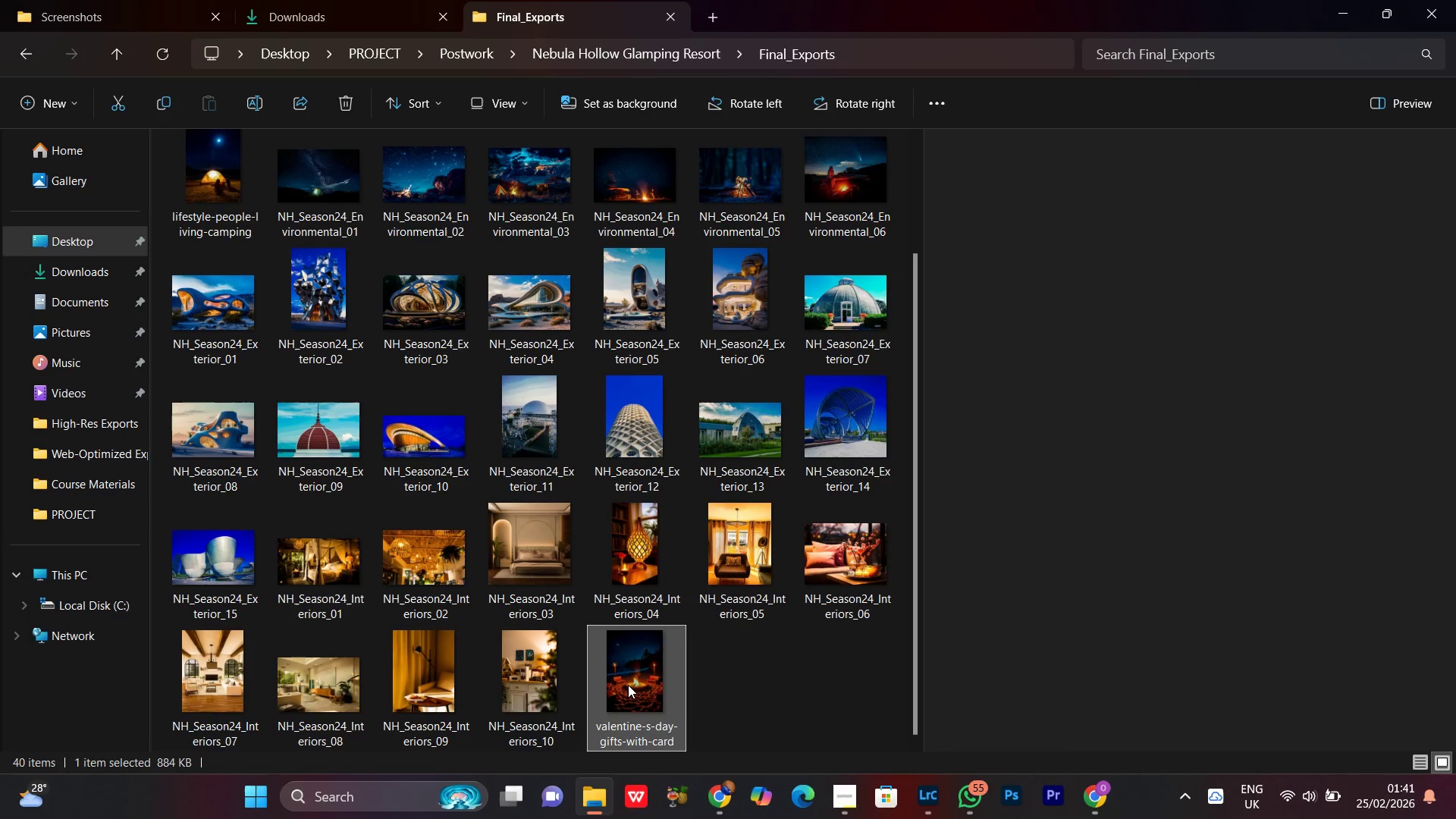 
right_click([628, 685])
 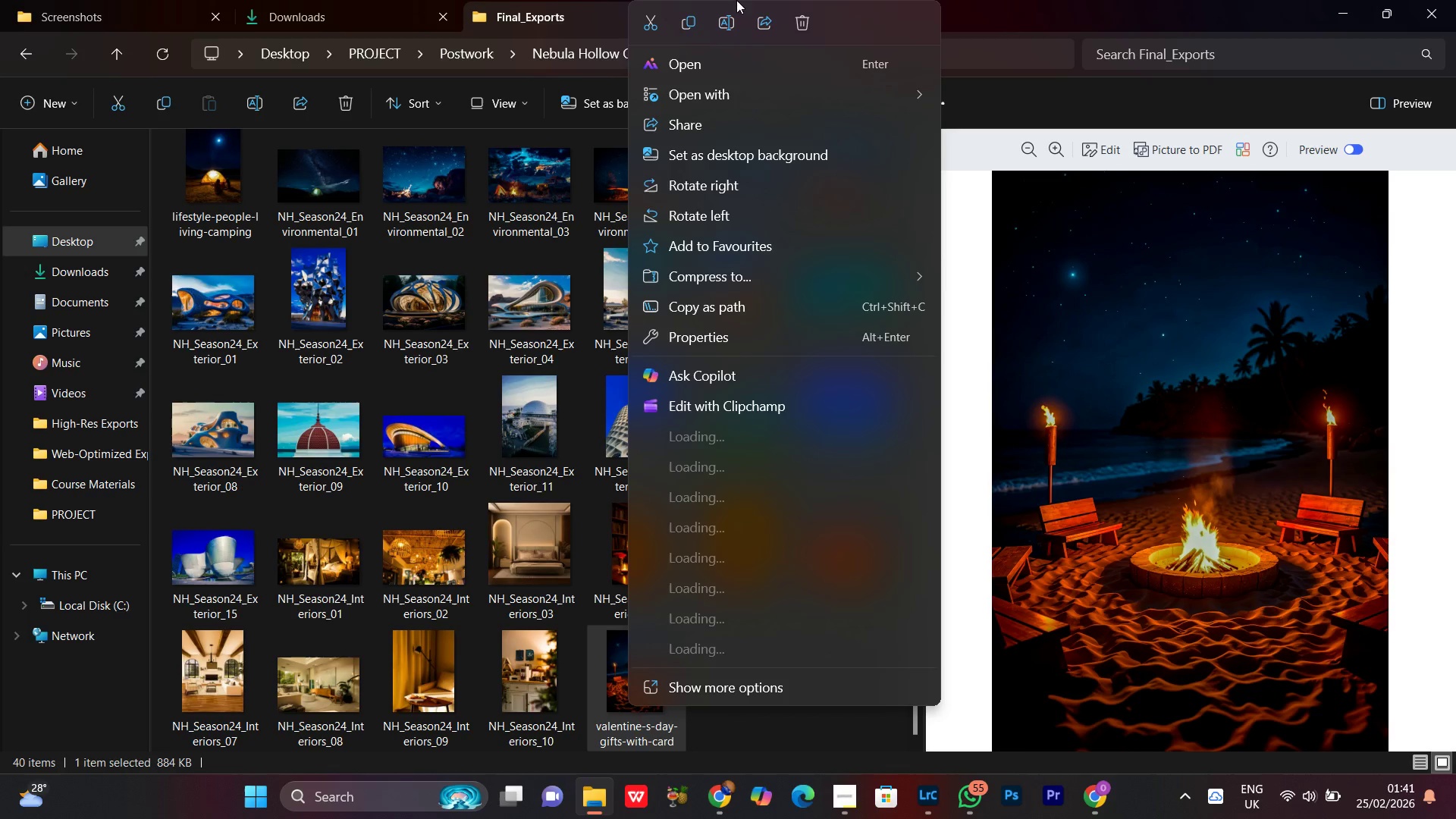 
left_click([733, 19])
 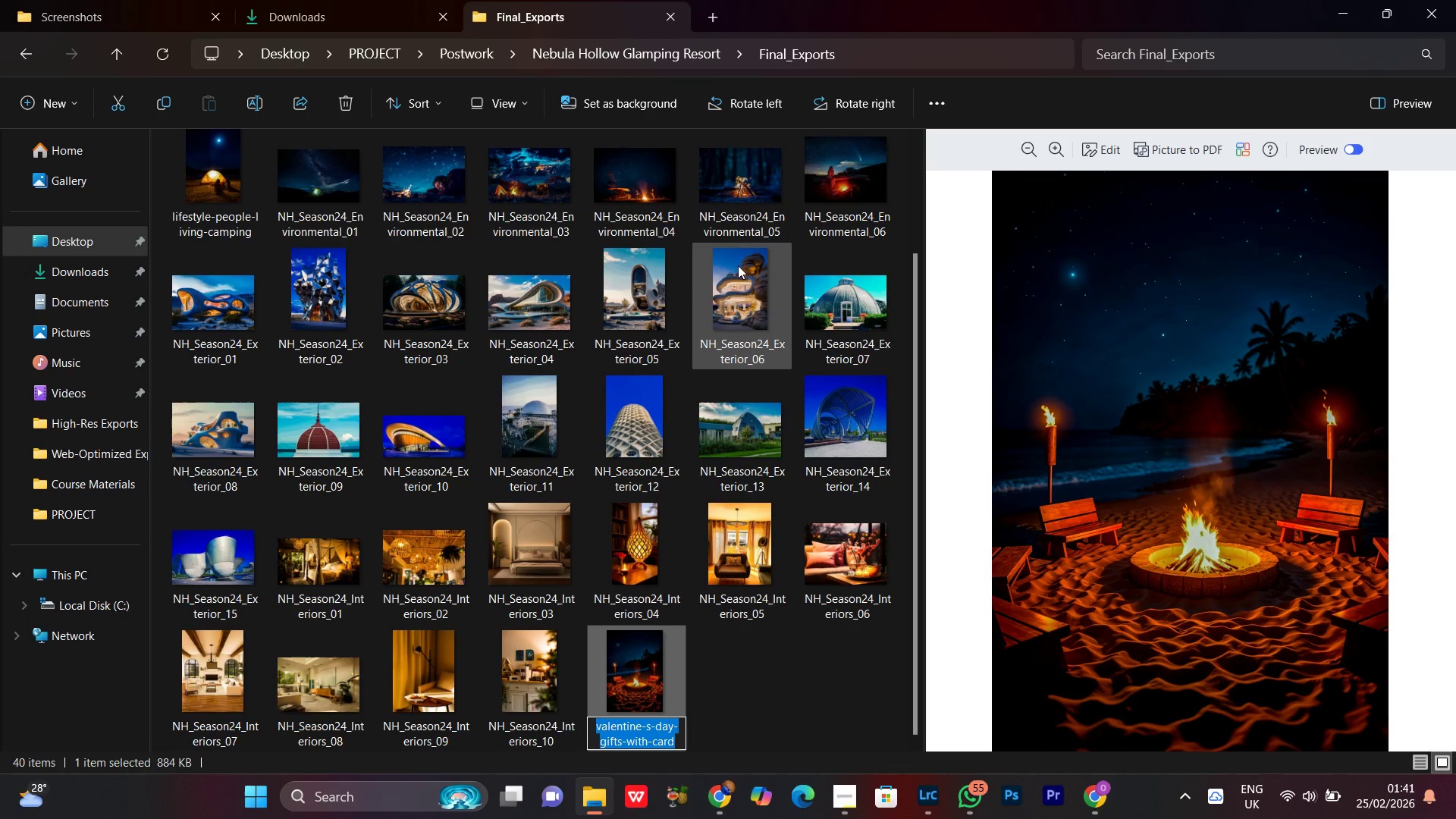 
key(Control+V)
 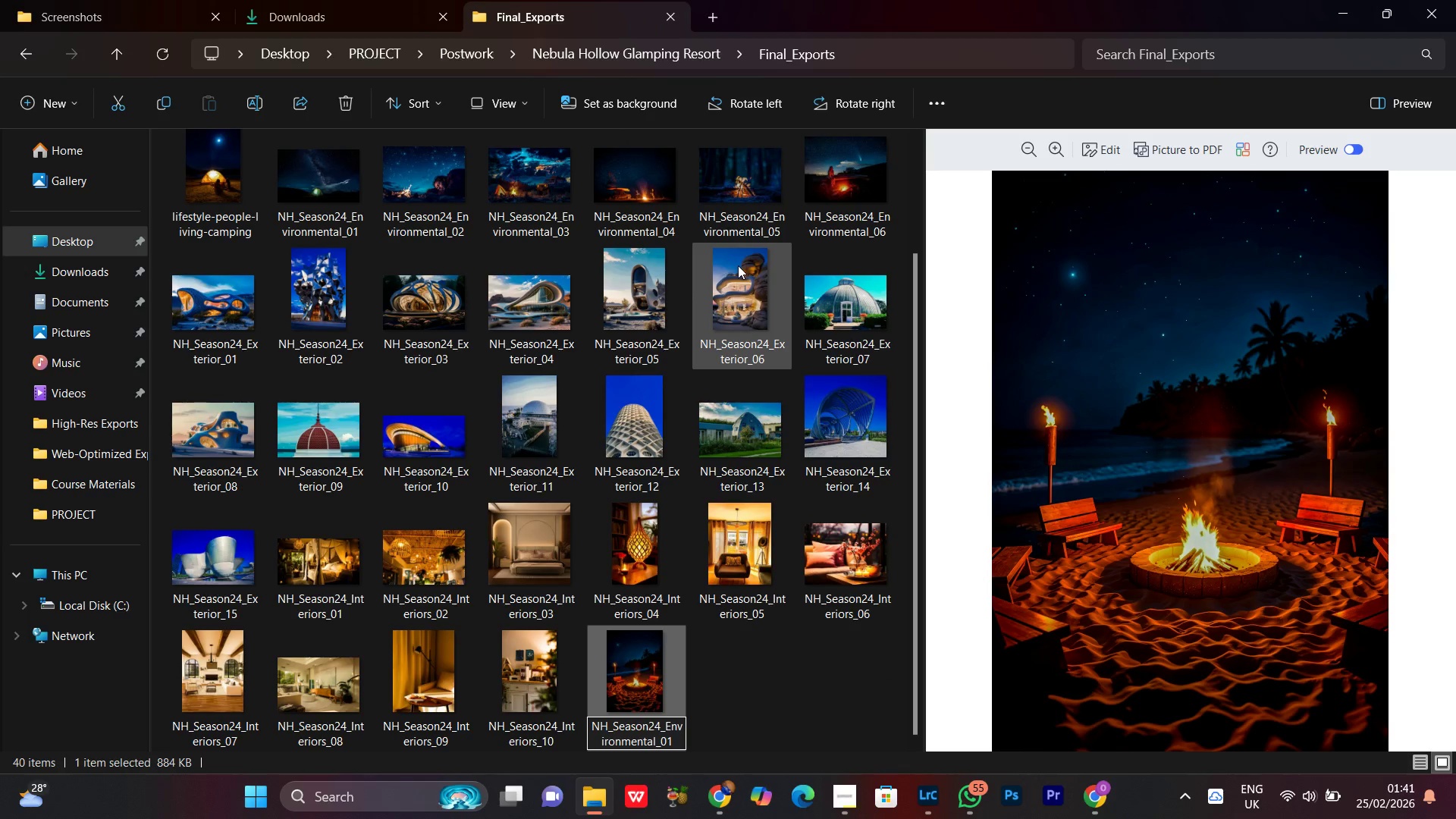 
key(Backspace)
 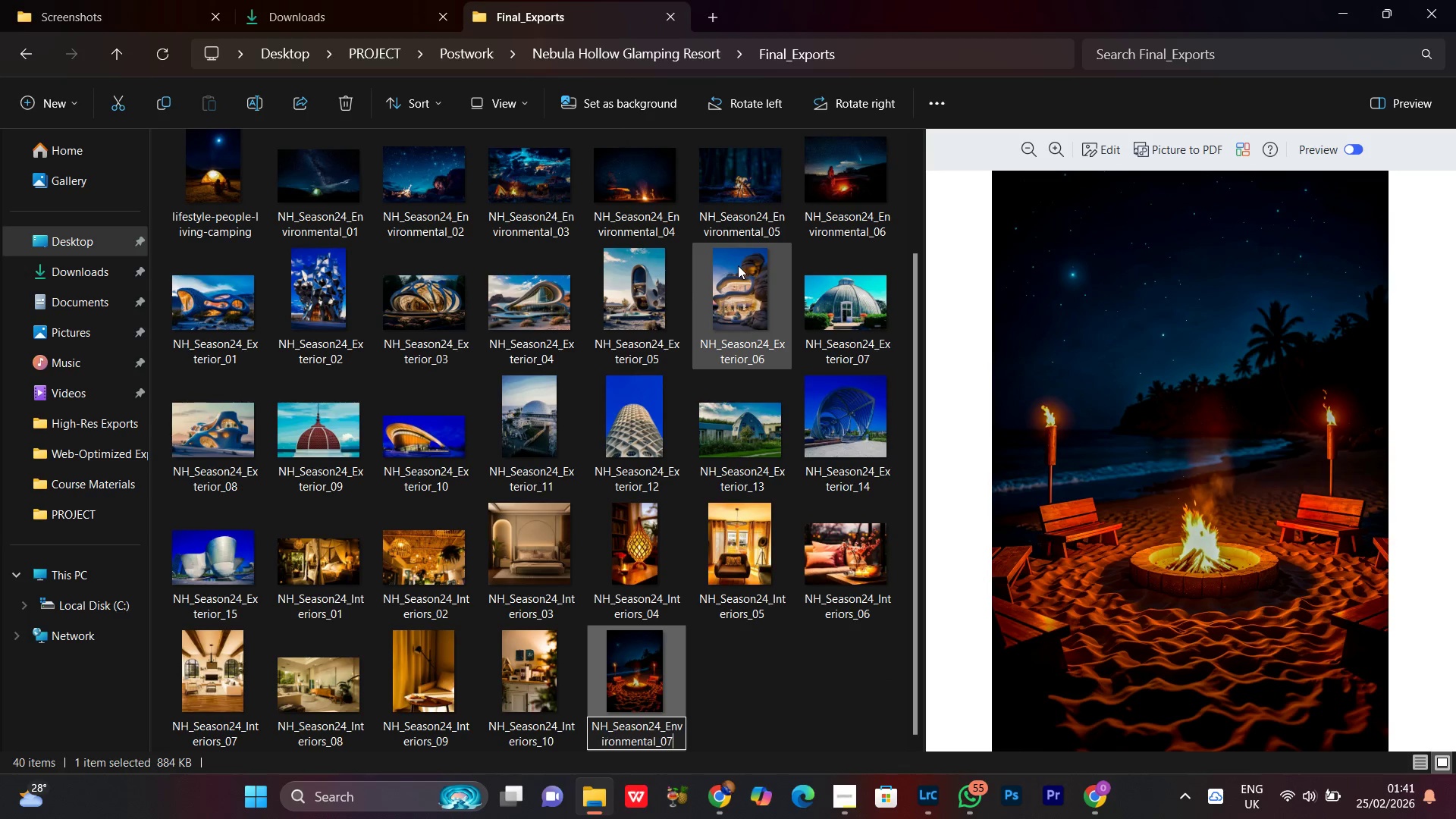 
key(7)
 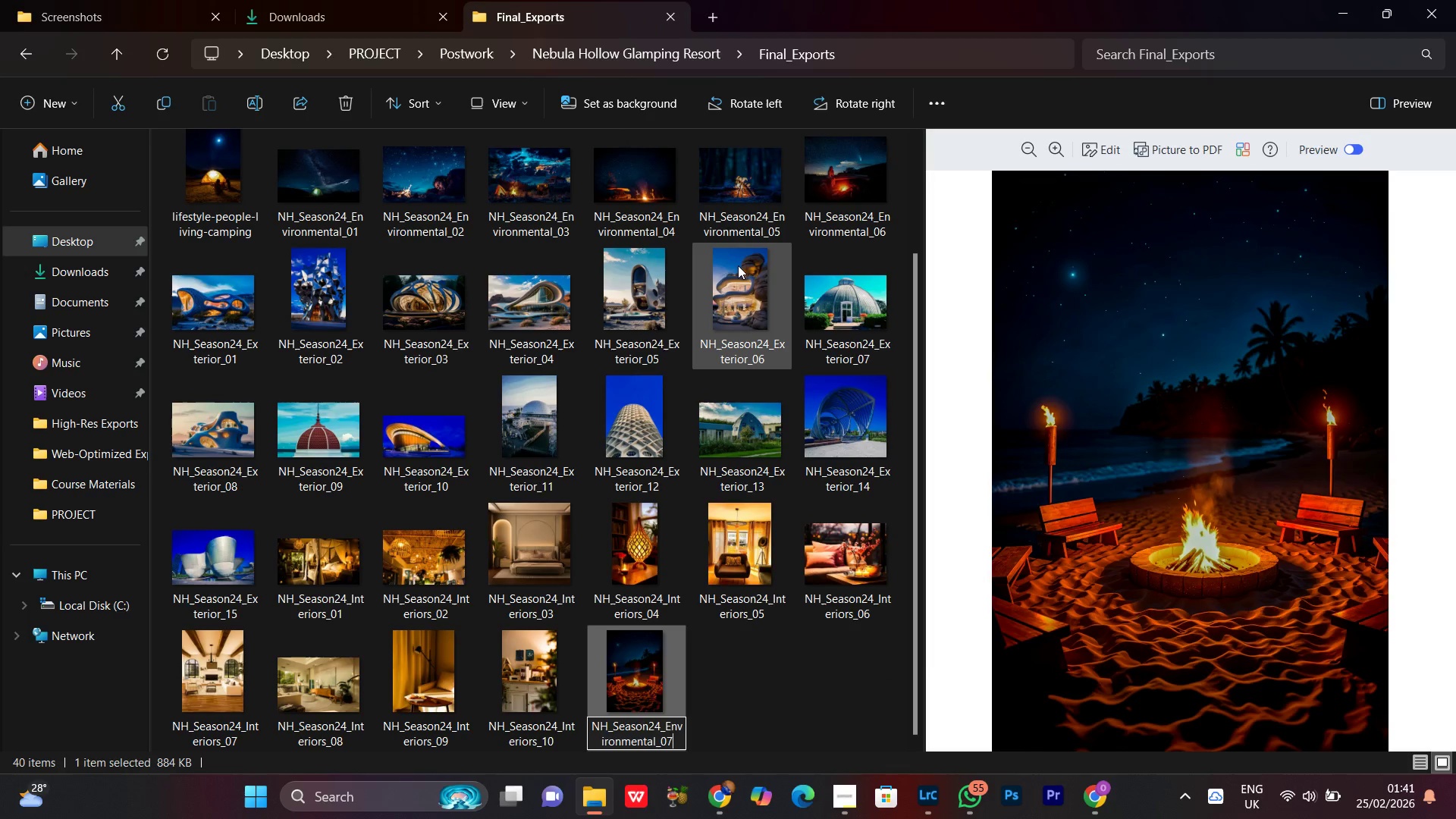 
key(Enter)
 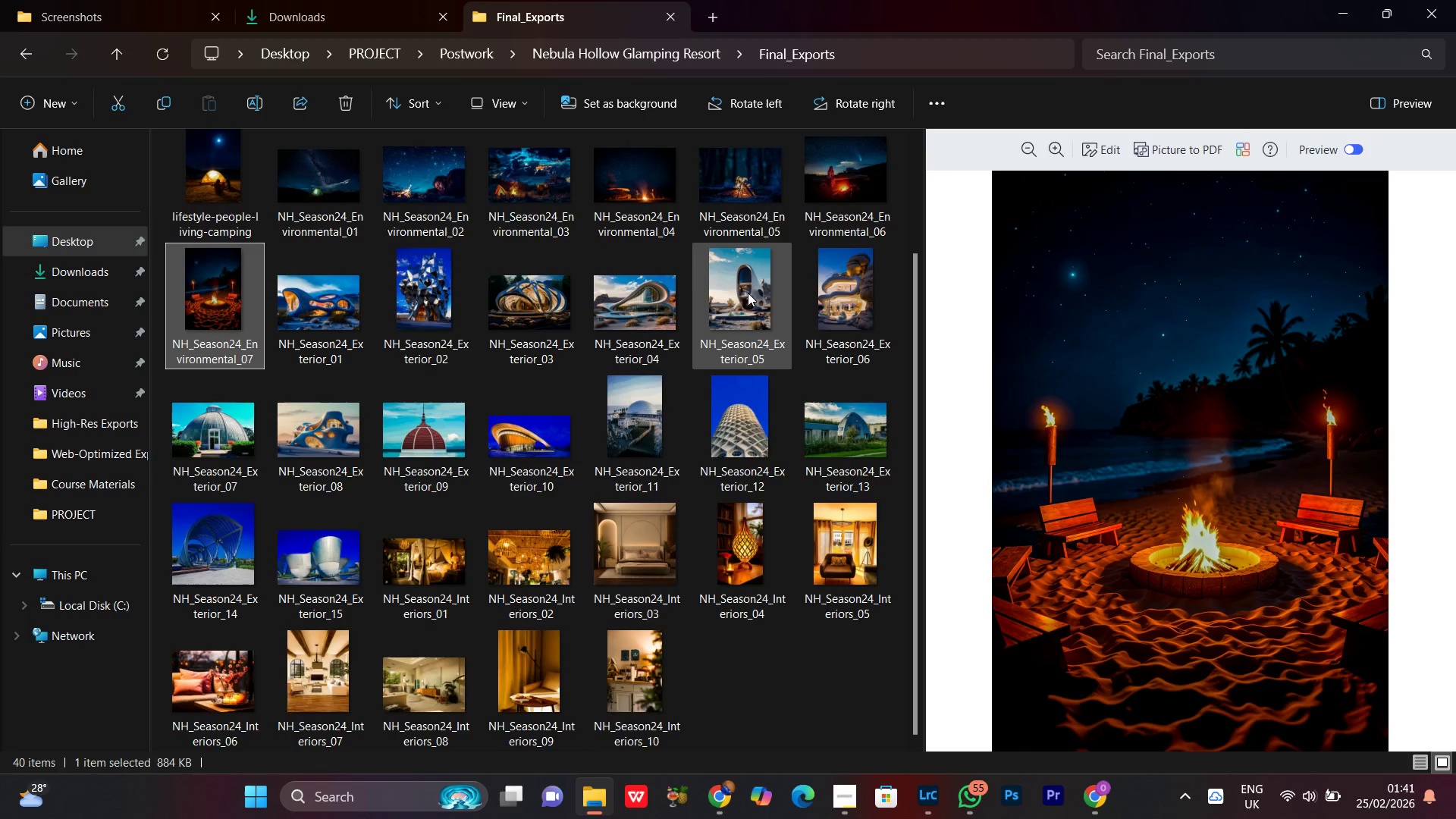 
scroll: coordinate [749, 295], scroll_direction: up, amount: 3.0
 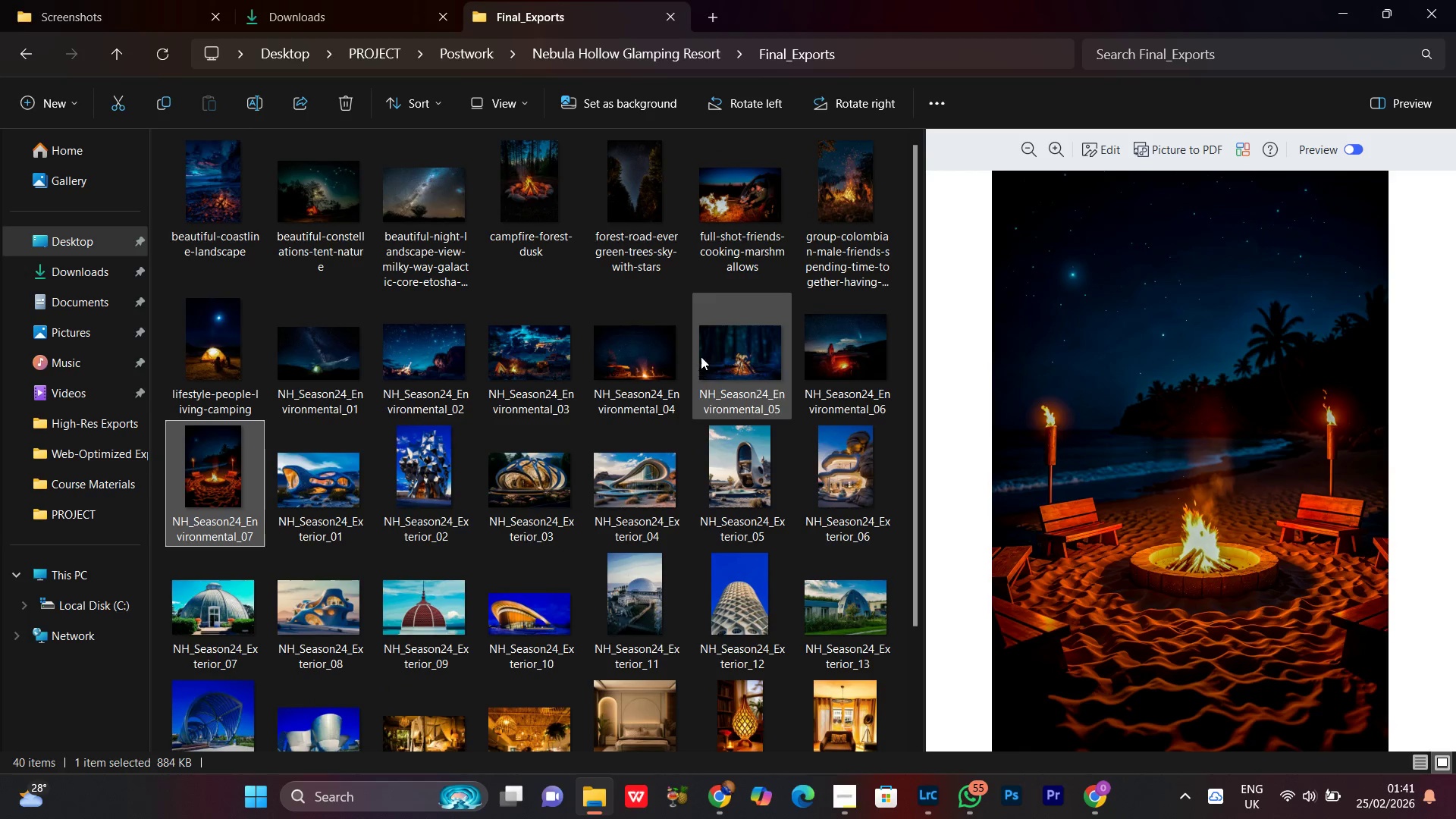 
left_click([724, 202])
 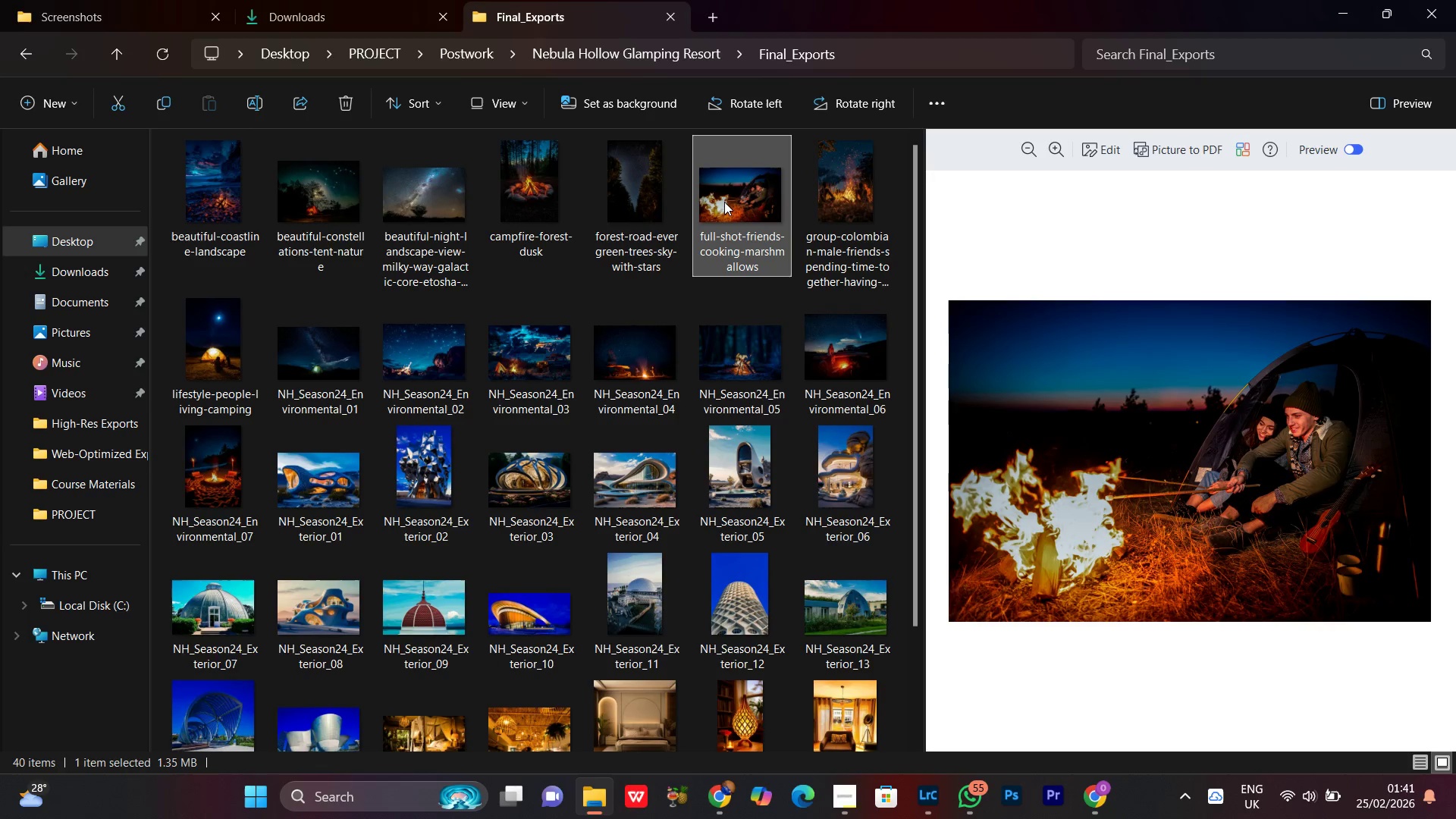 
scroll: coordinate [713, 275], scroll_direction: up, amount: 2.0
 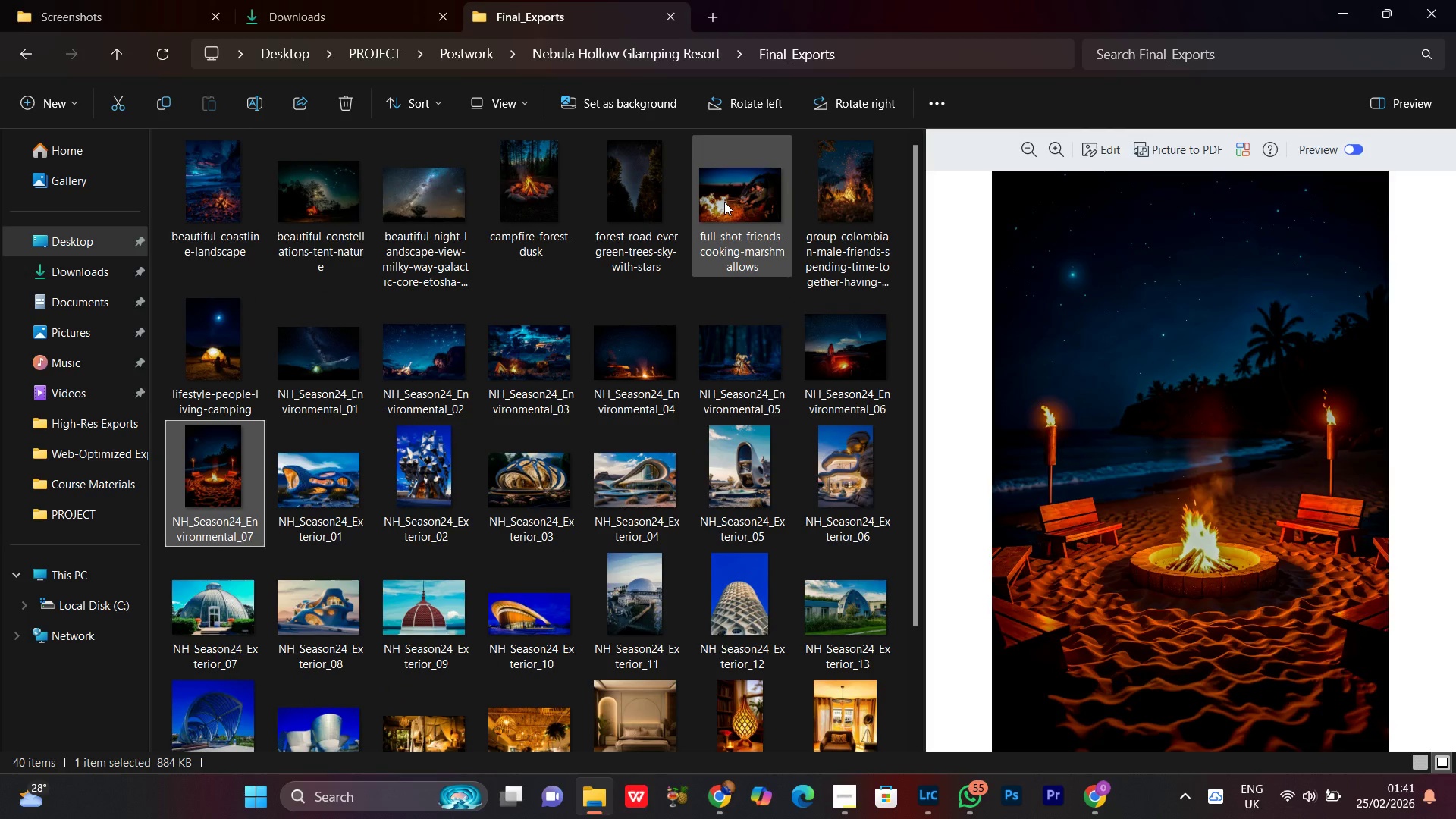 
right_click([724, 202])
 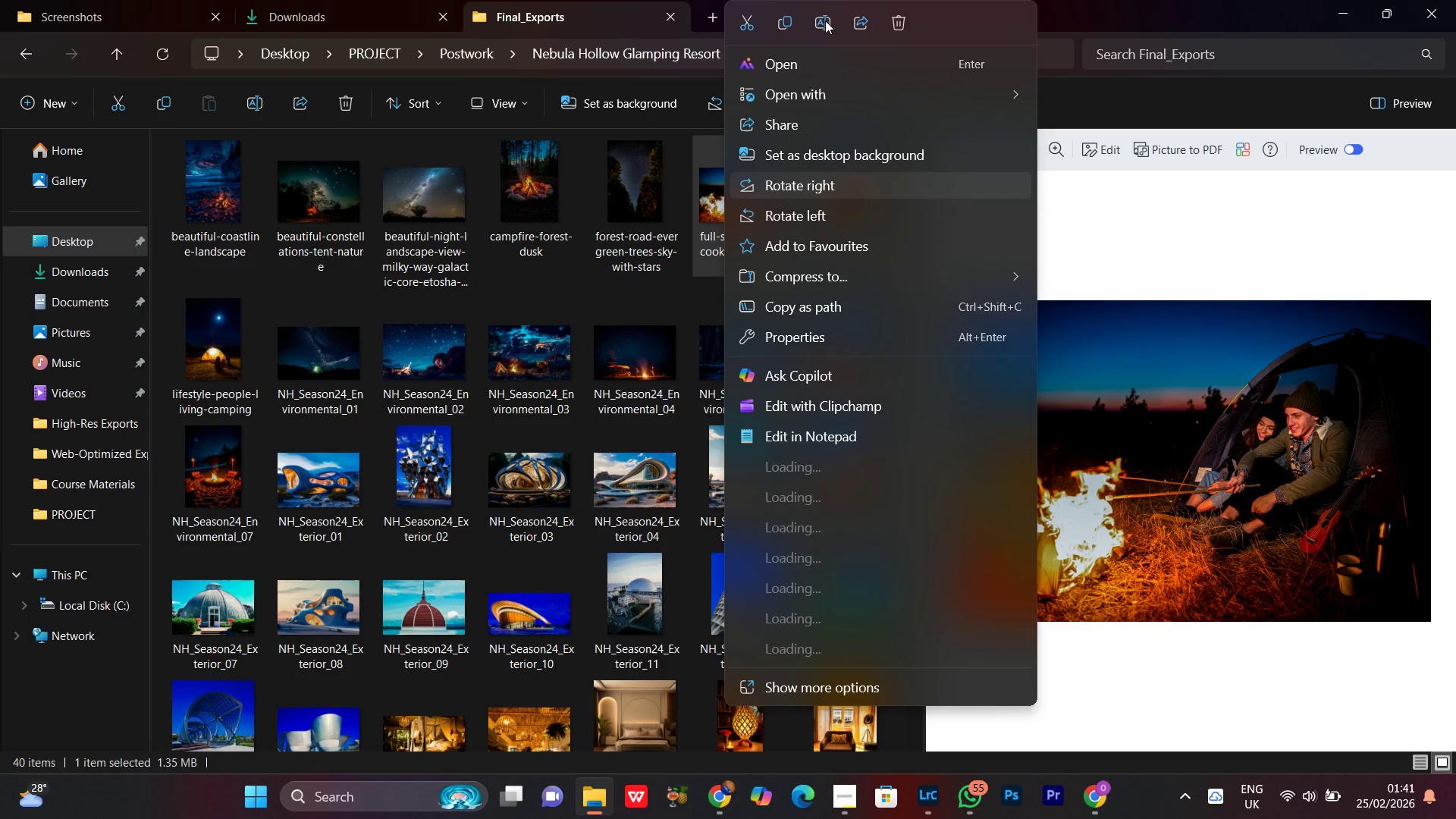 
left_click([827, 25])
 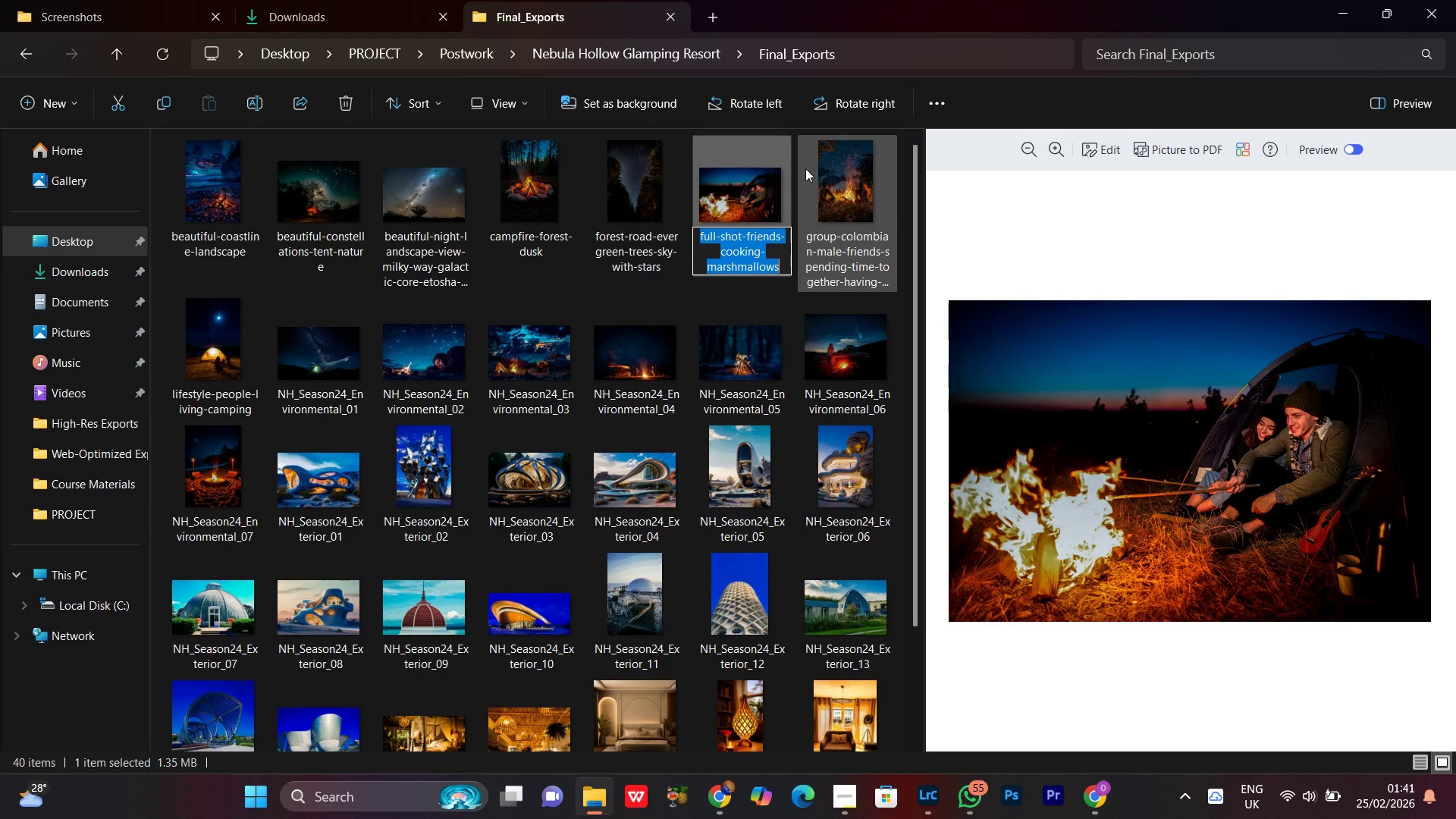 
key(Control+V)
 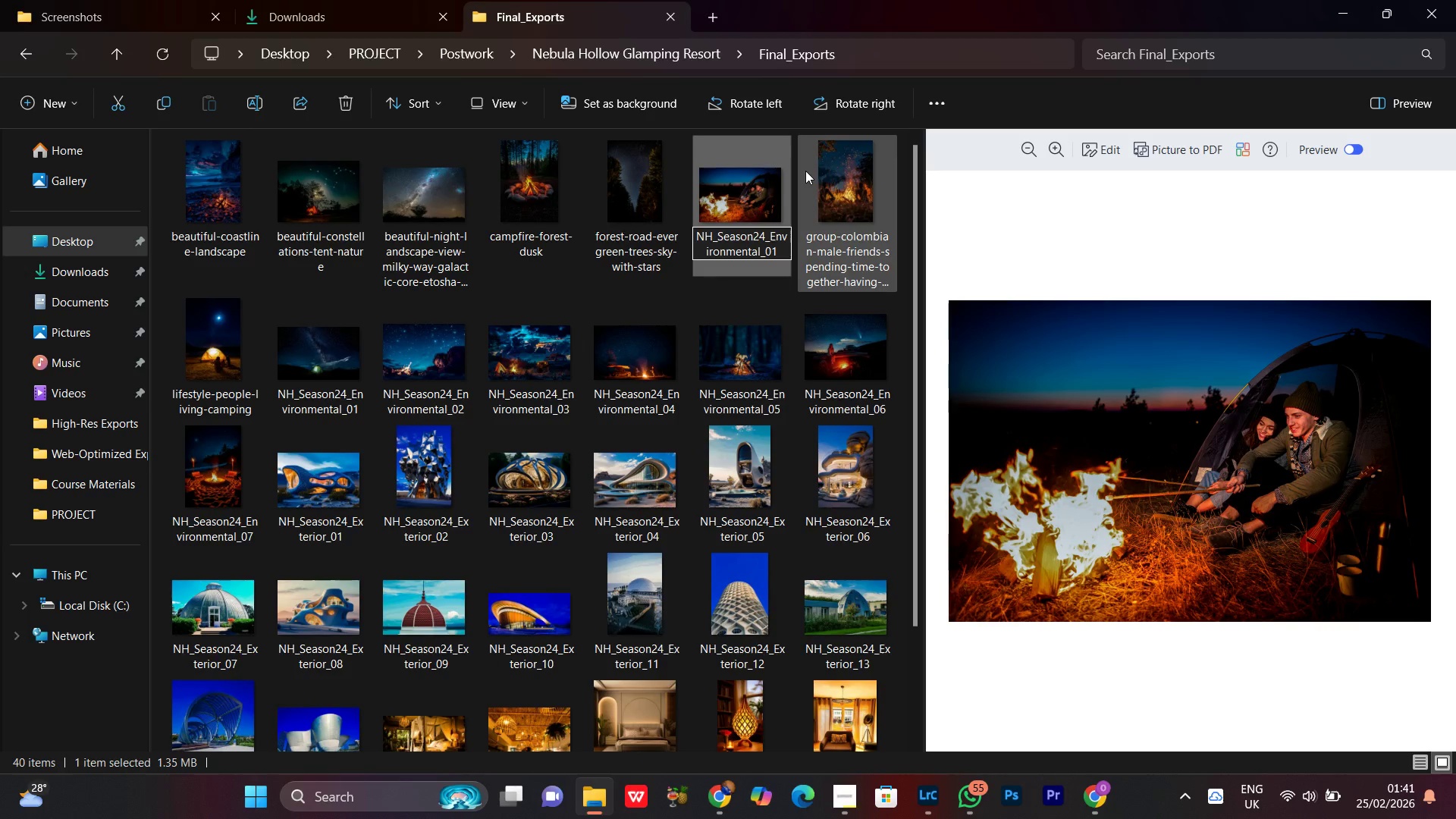 
key(Backspace)
 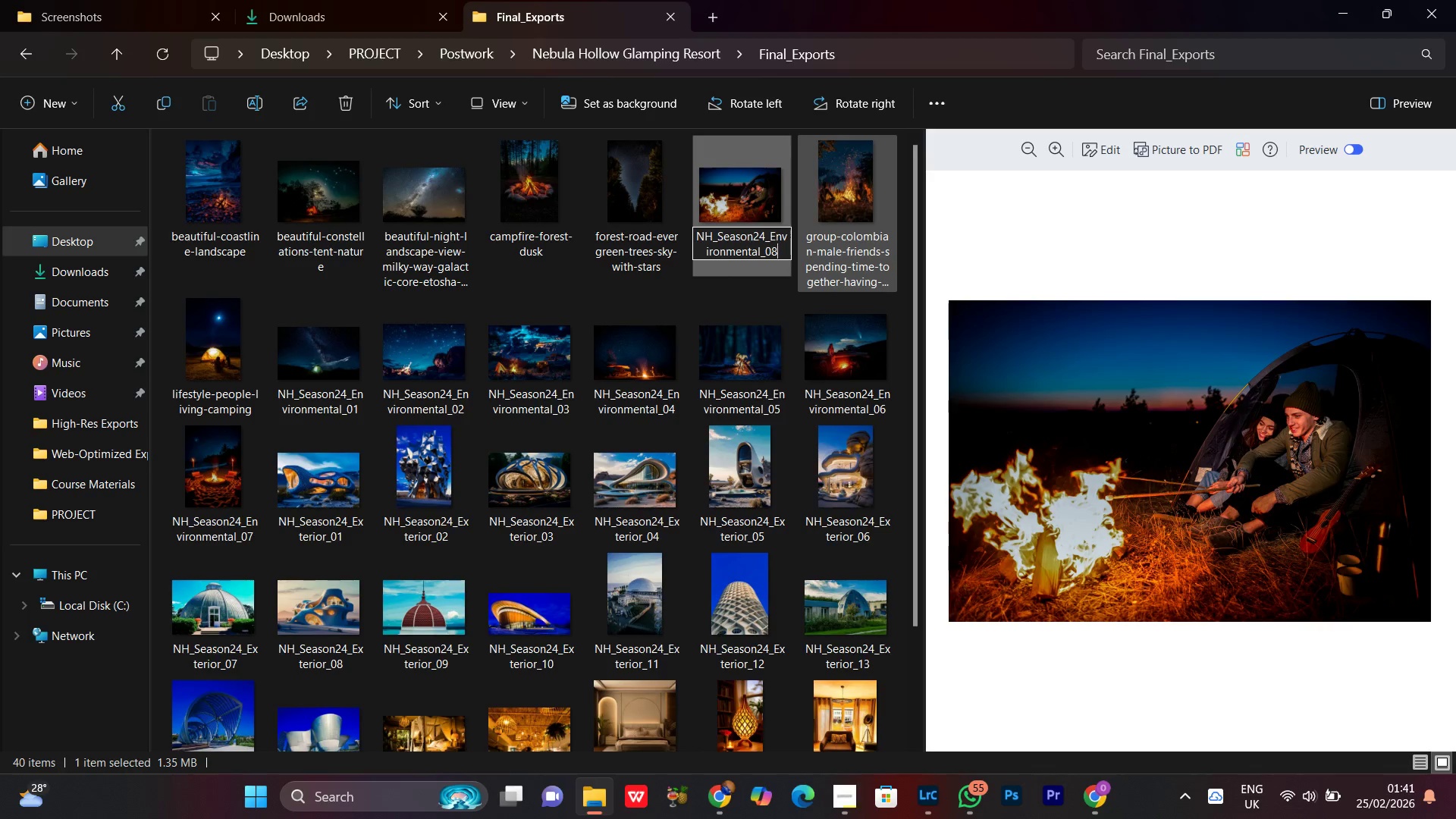 
key(8)
 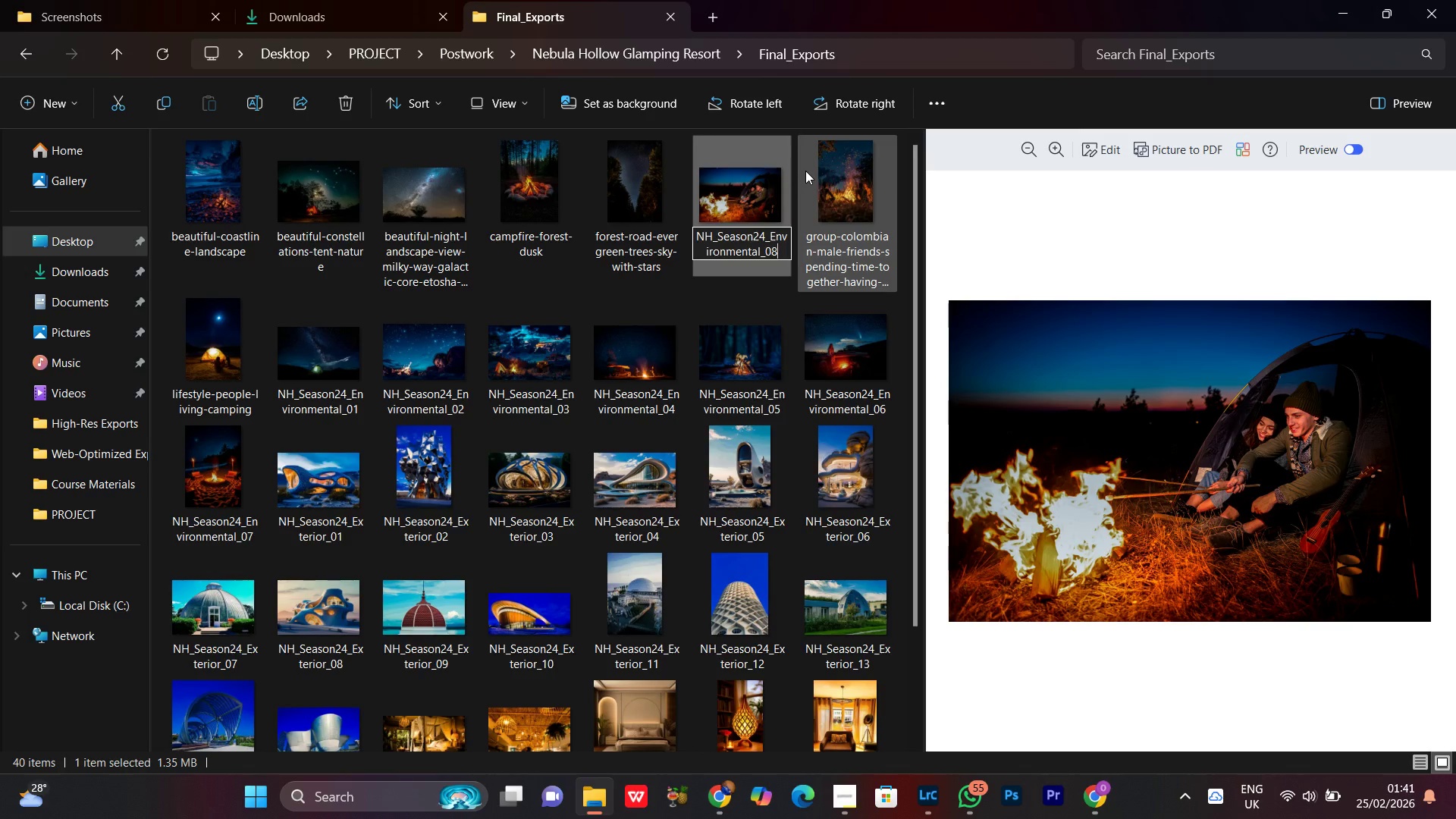 
key(Enter)
 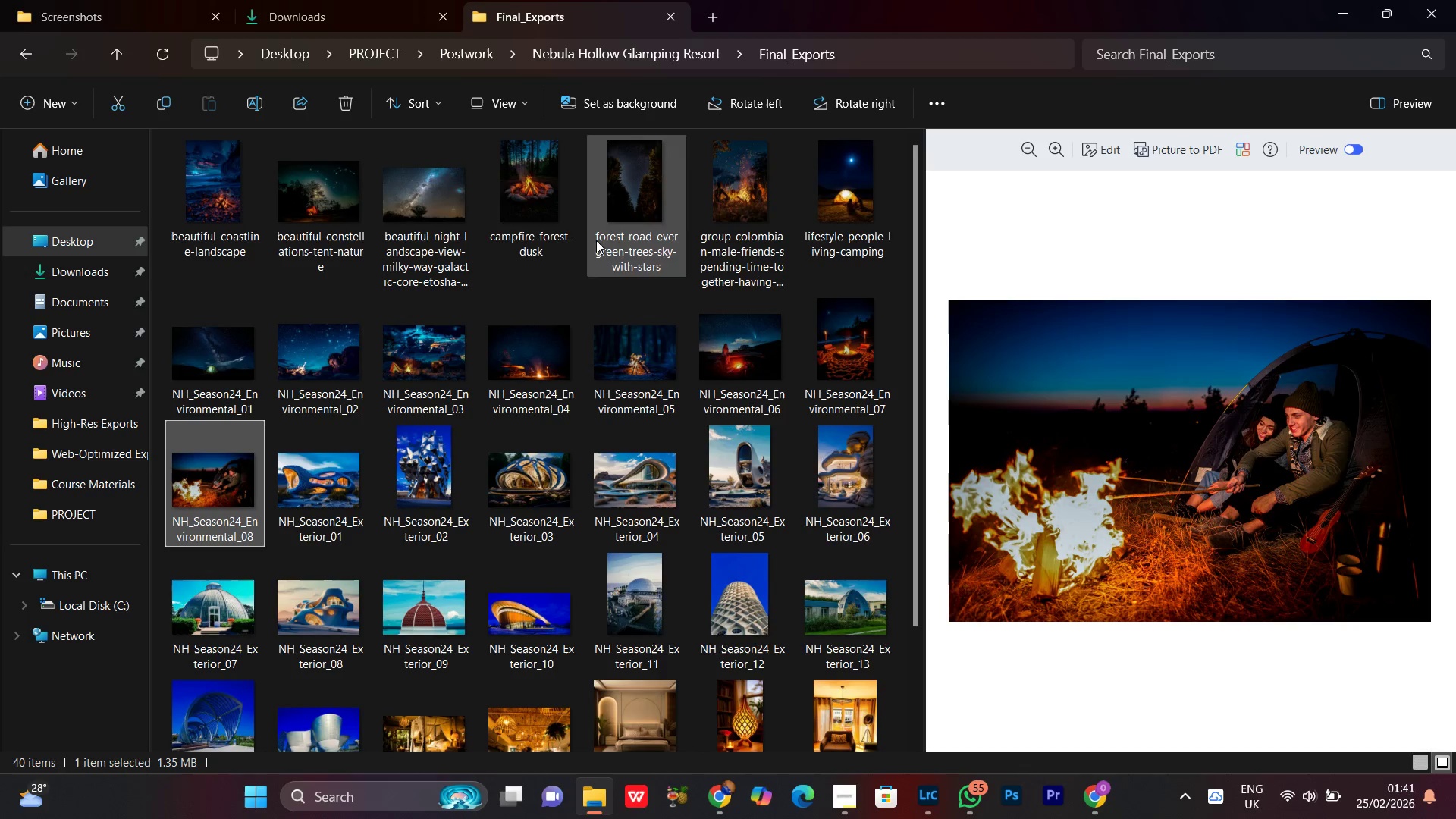 
left_click([516, 187])
 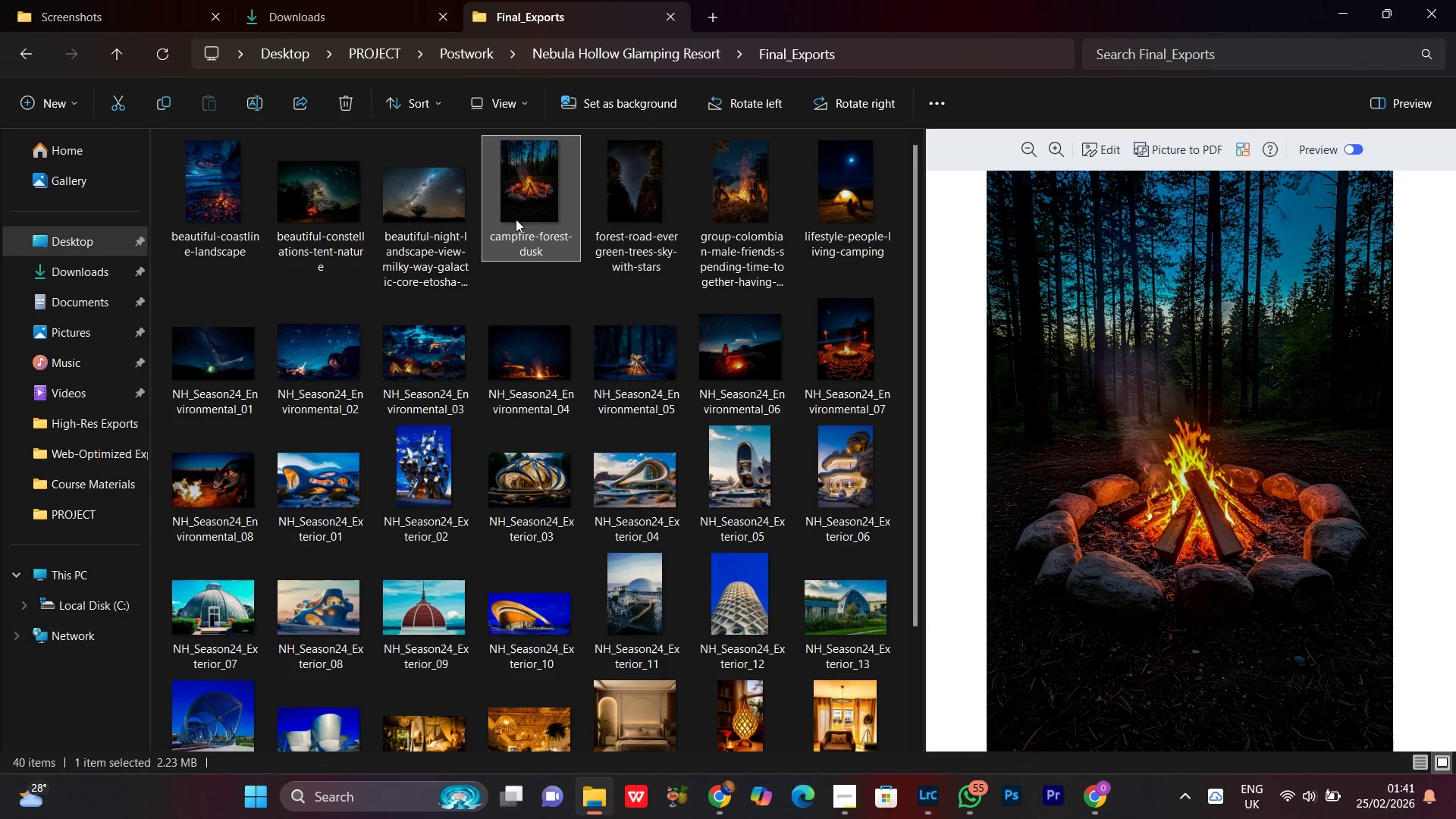 
right_click([528, 184])
 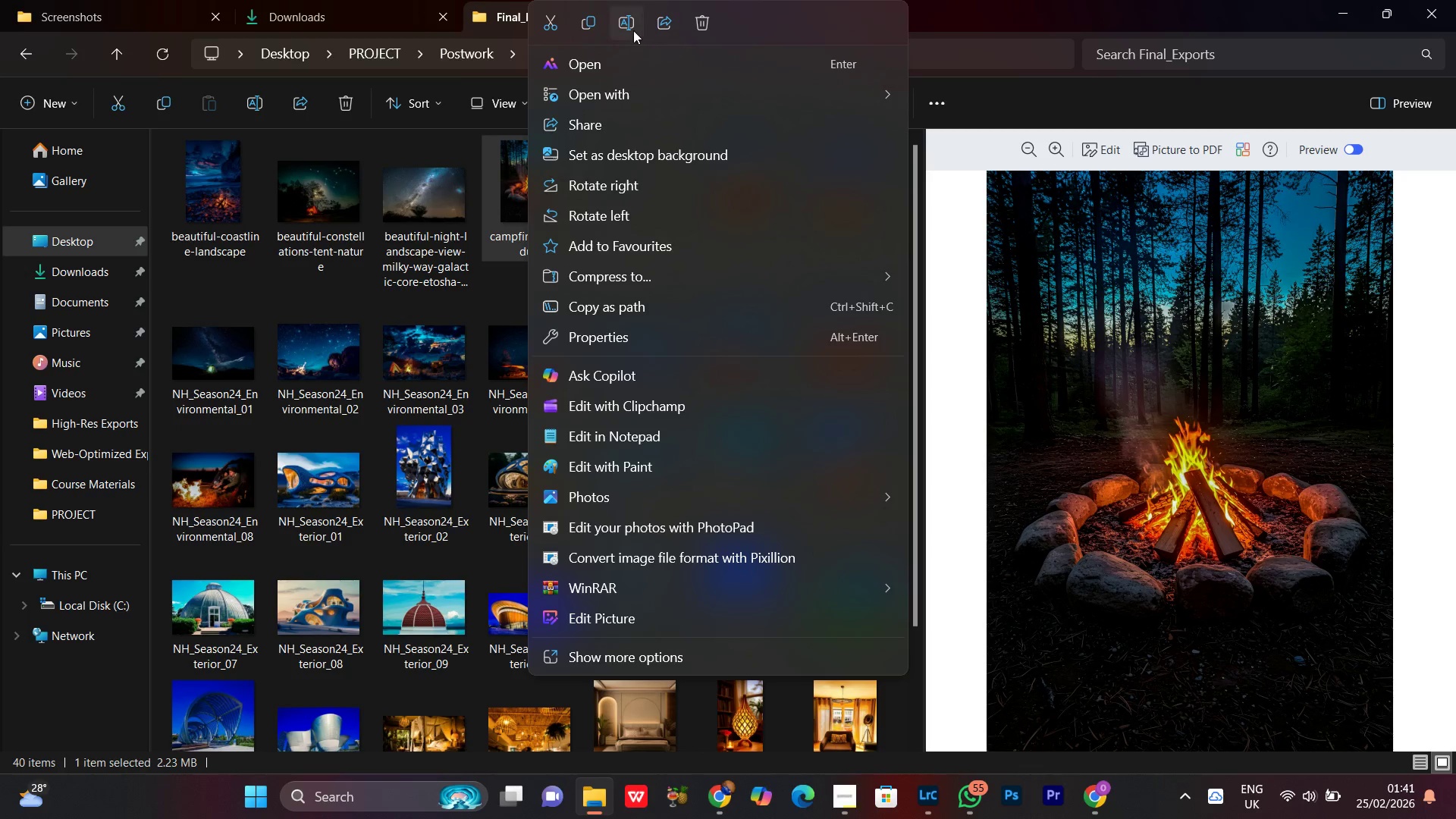 
key(Control+V)
 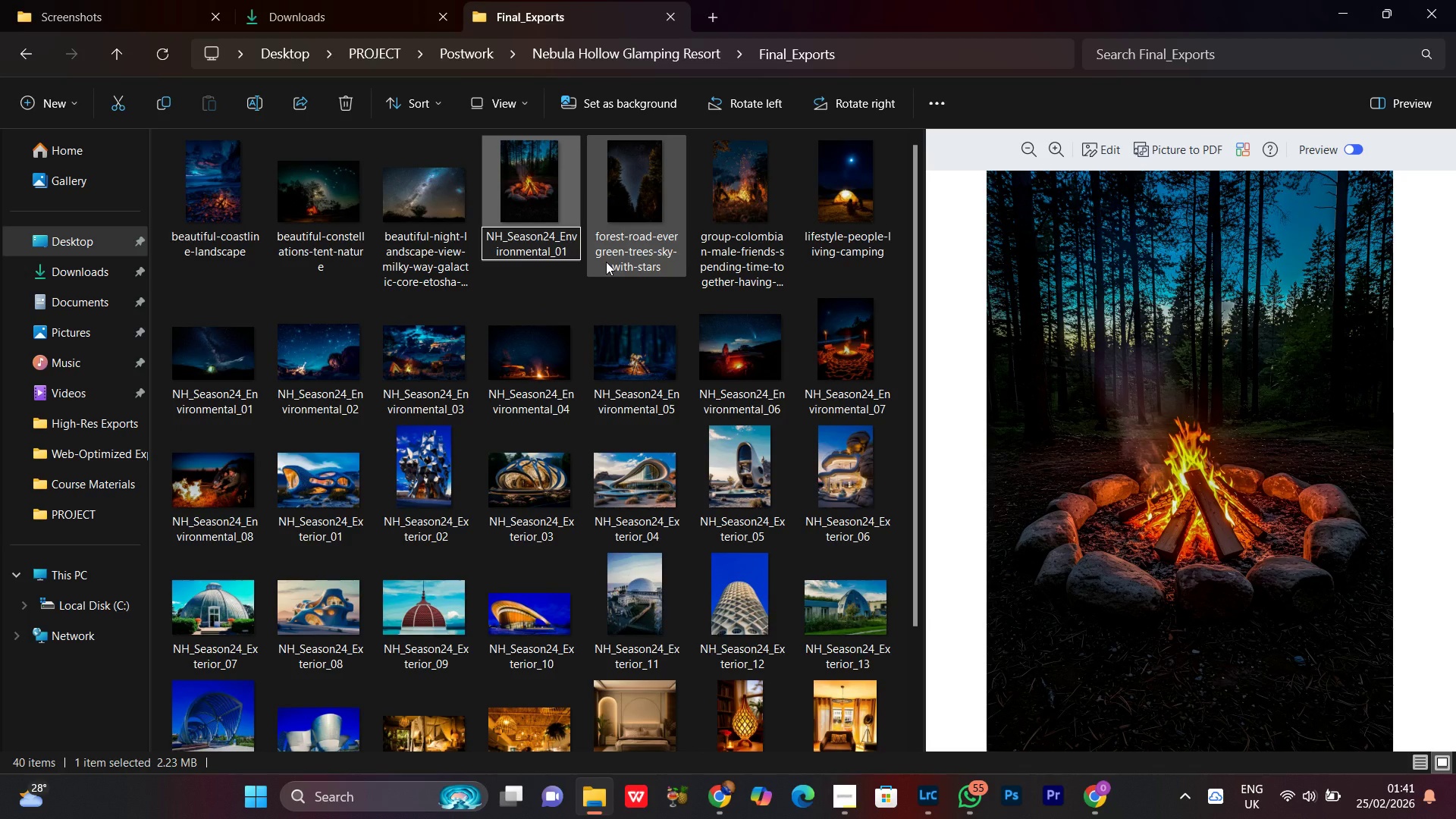 
key(Backspace)
 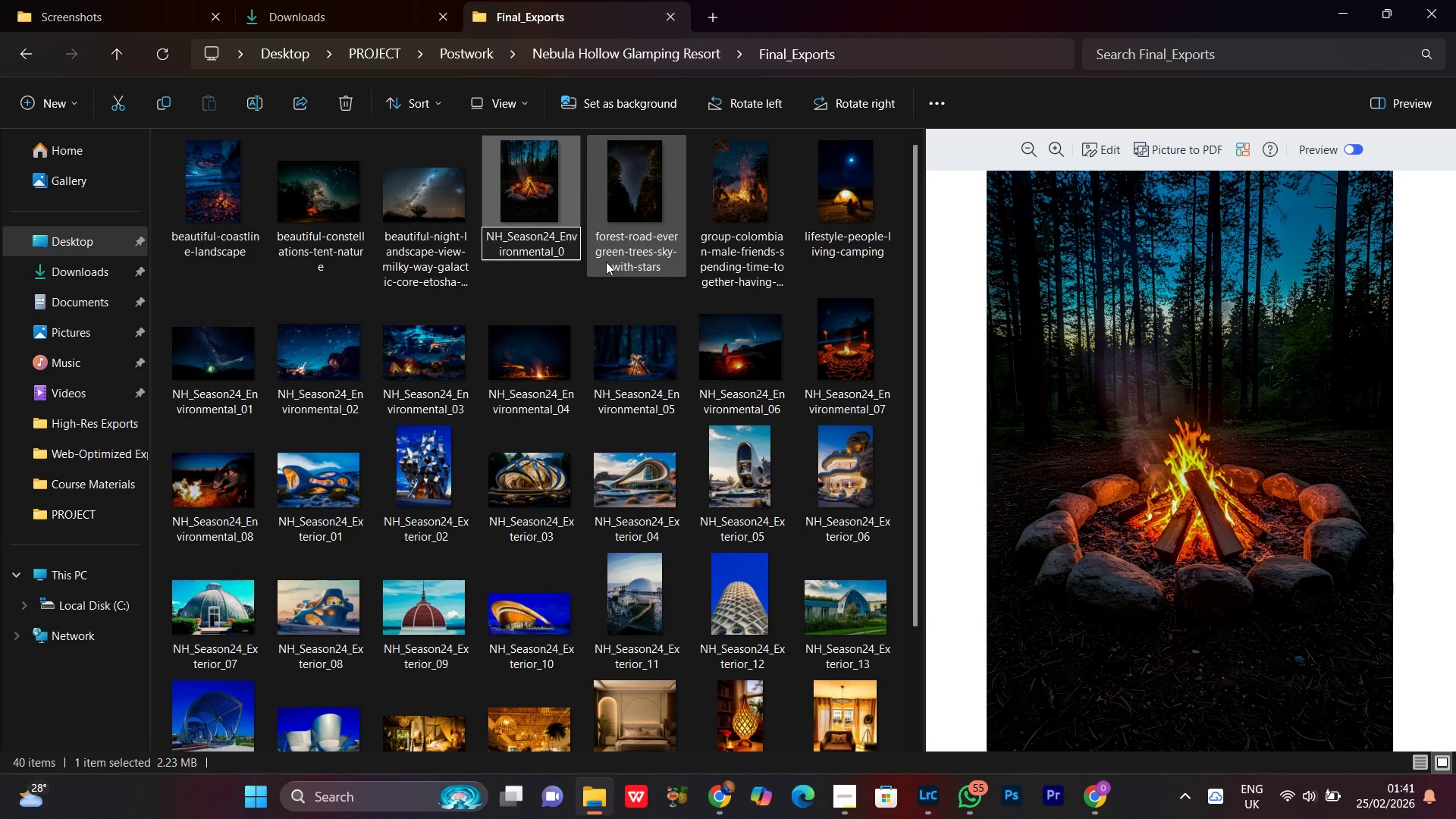 
key(9)
 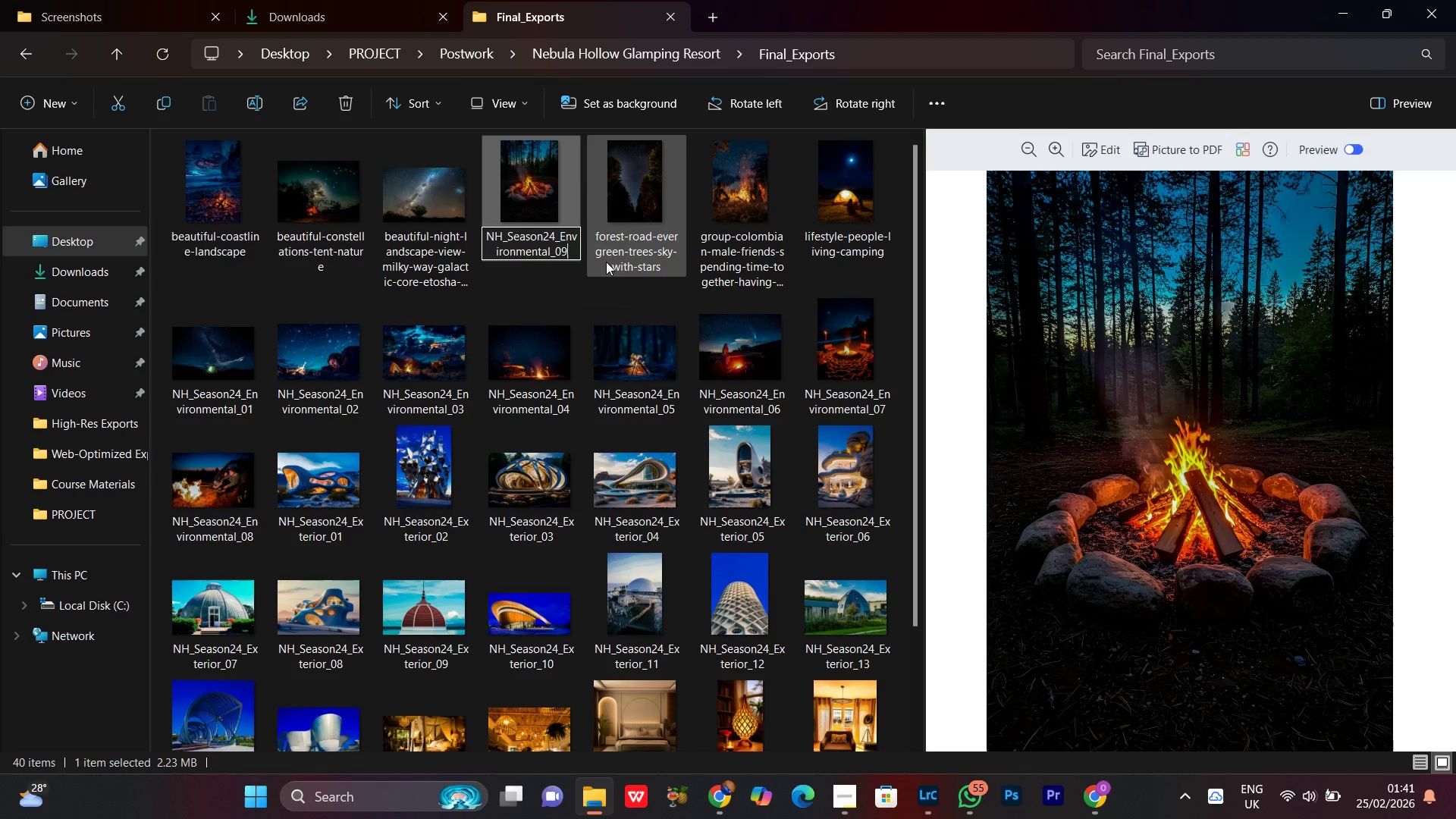 
key(Enter)
 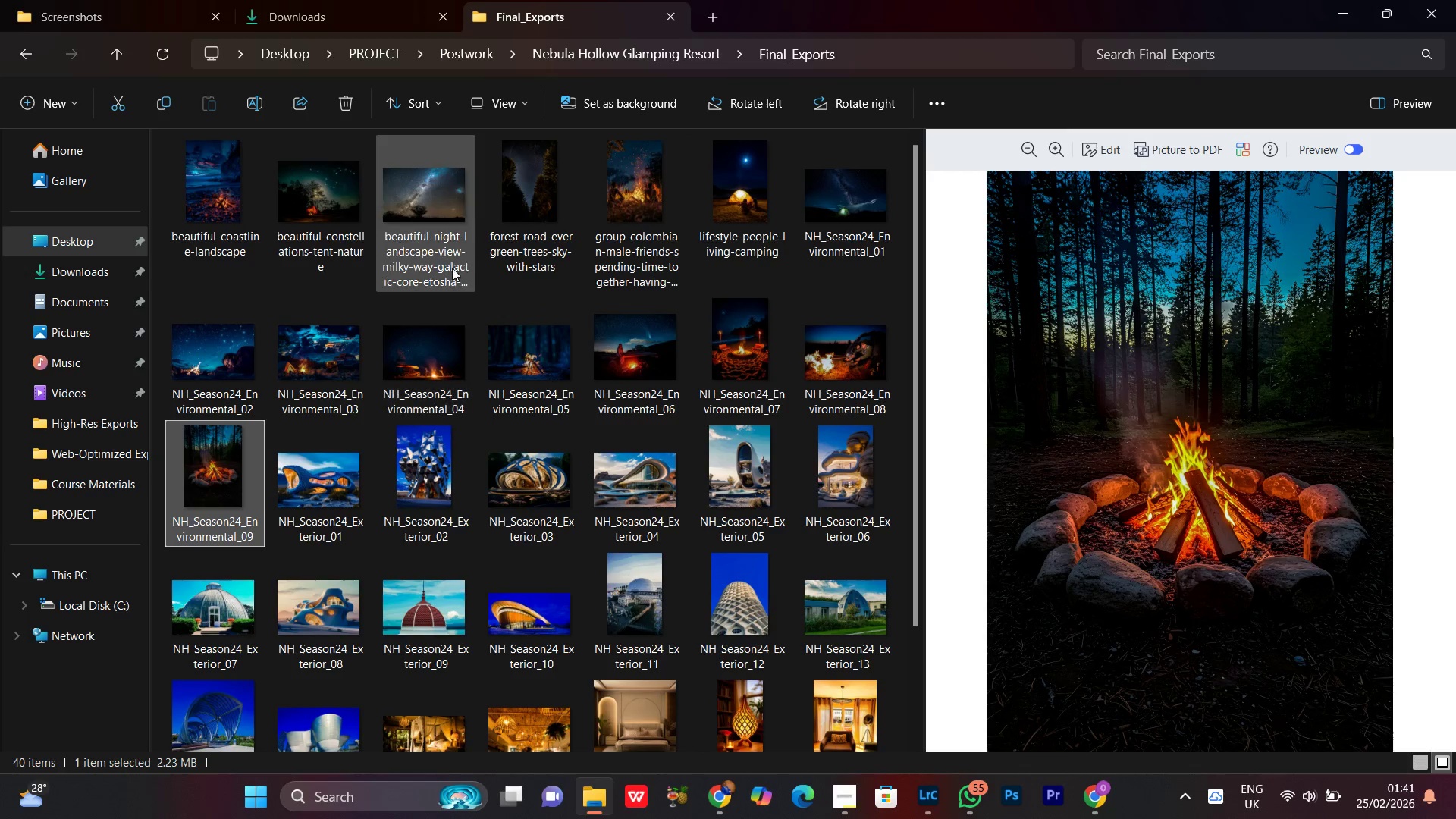 
left_click([534, 231])
 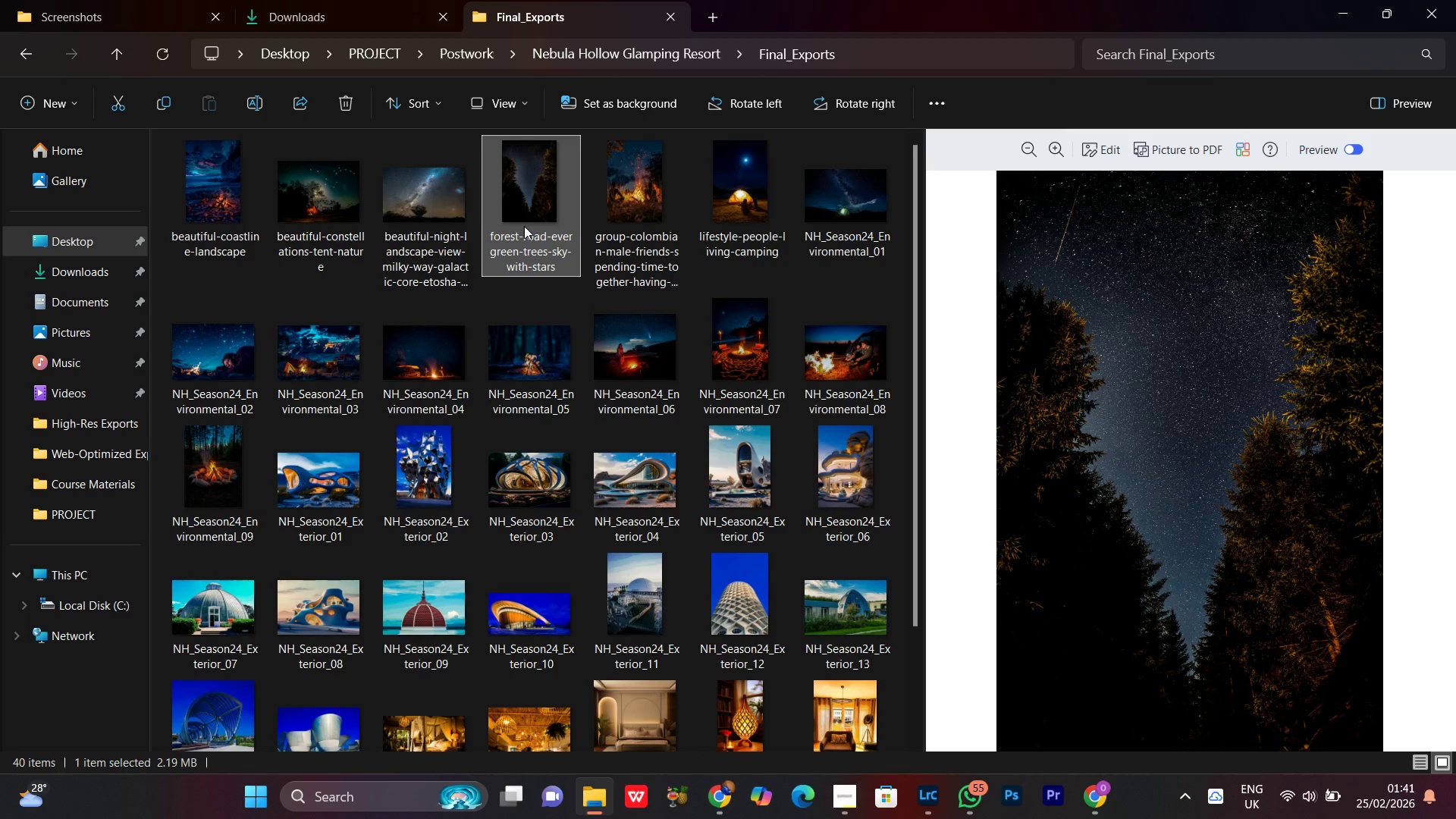 
right_click([526, 182])
 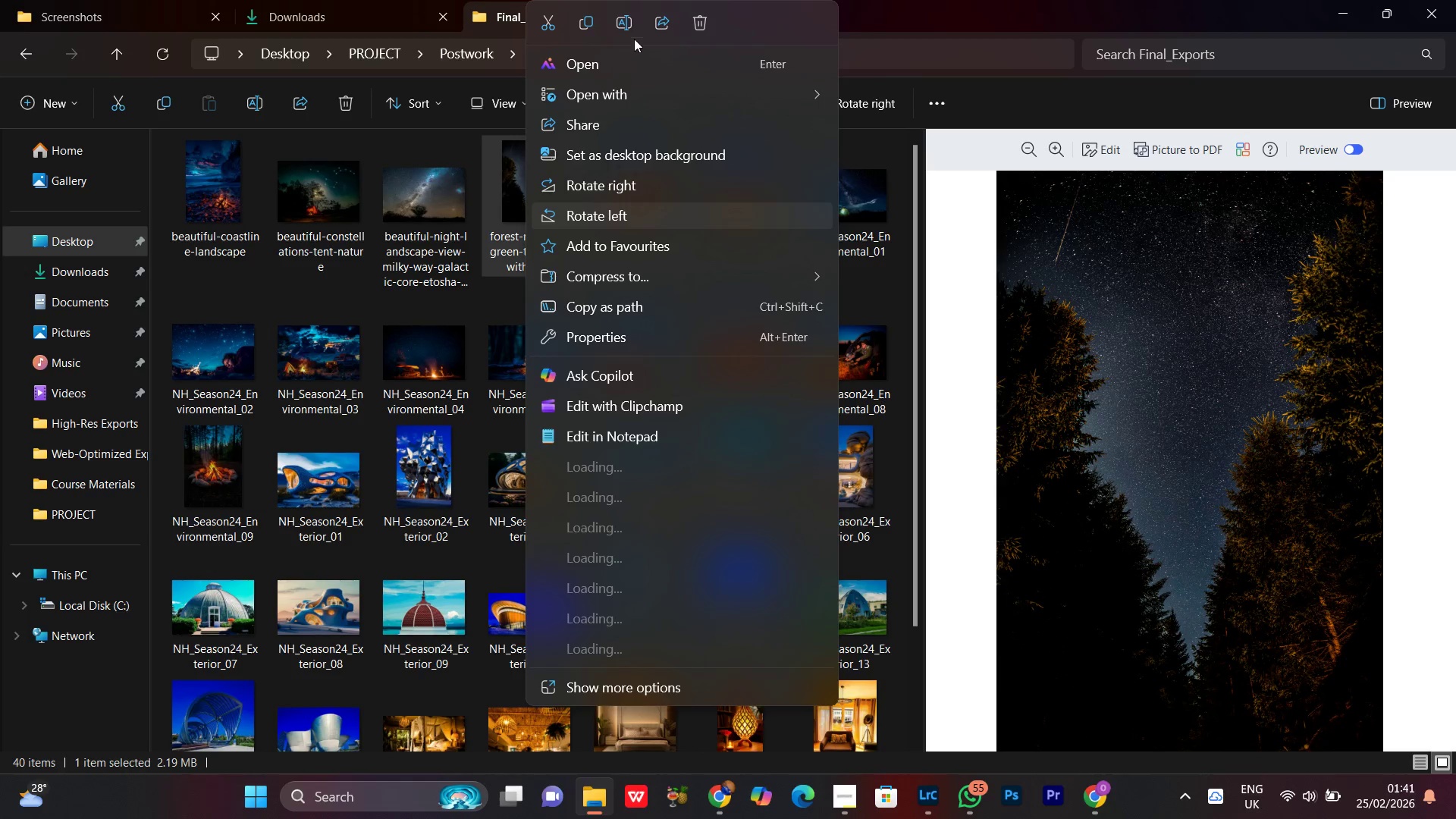 
left_click([632, 24])
 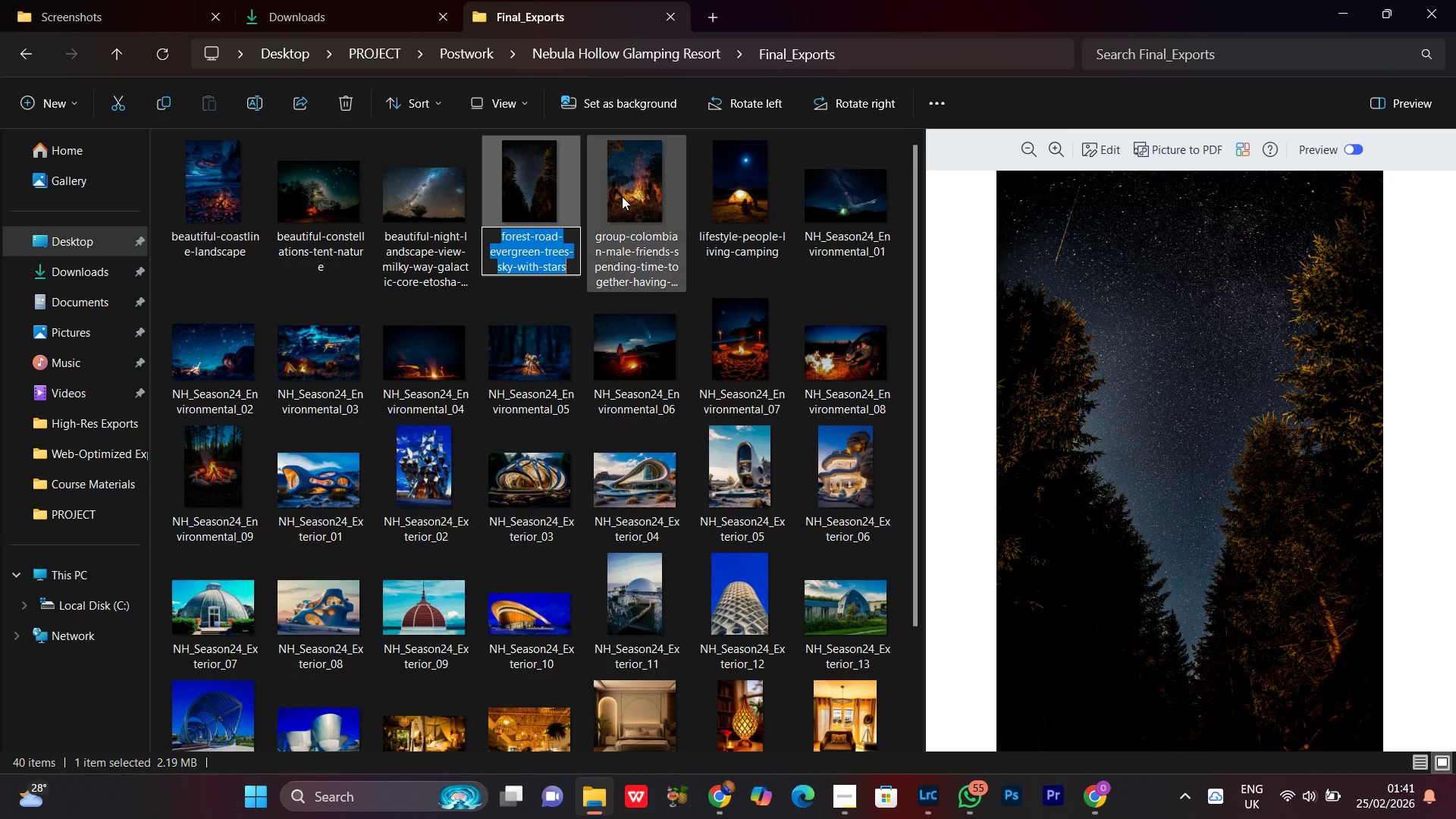 
key(Control+V)
 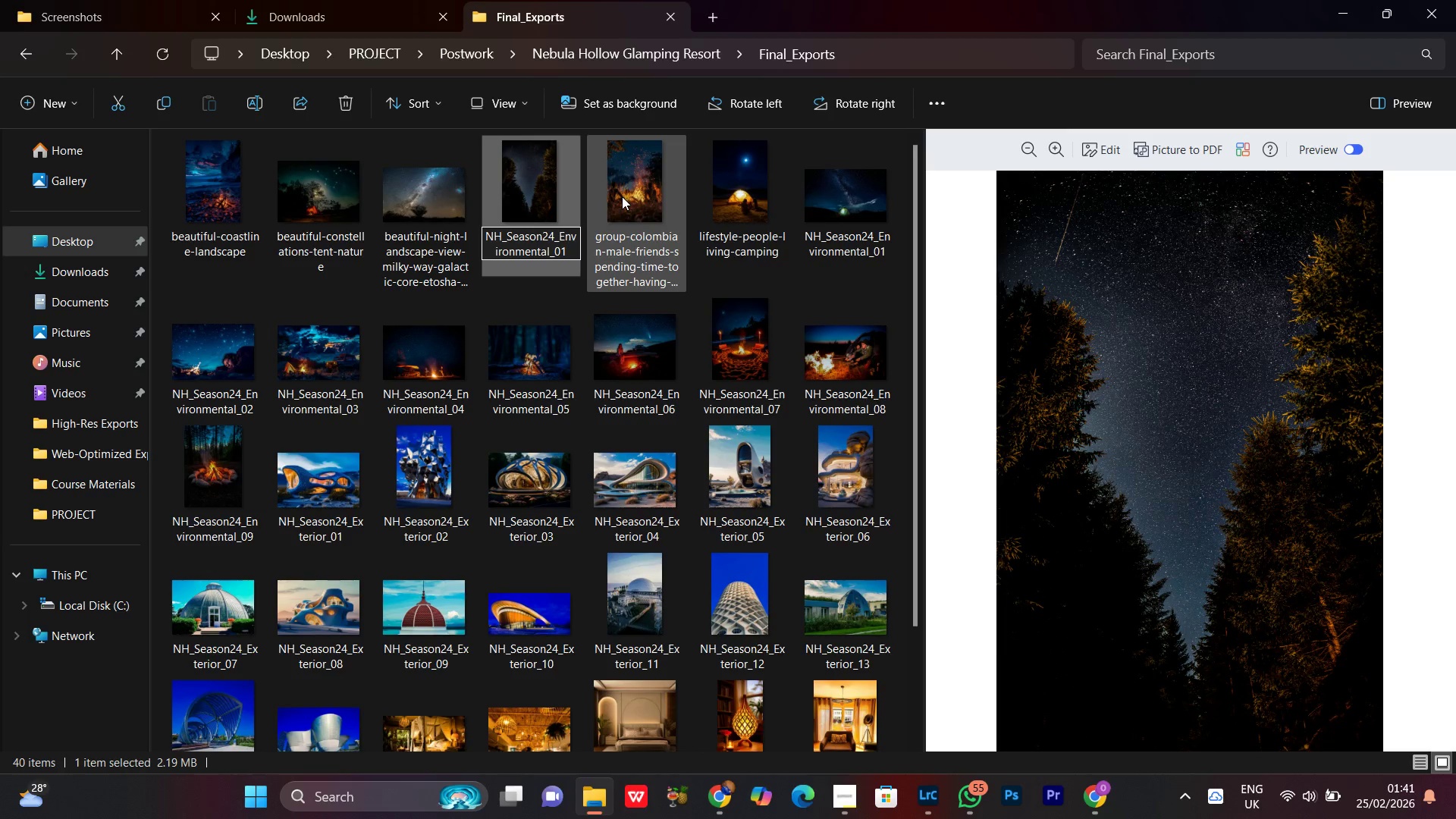 
key(Backspace)
key(Backspace)
type(10)
 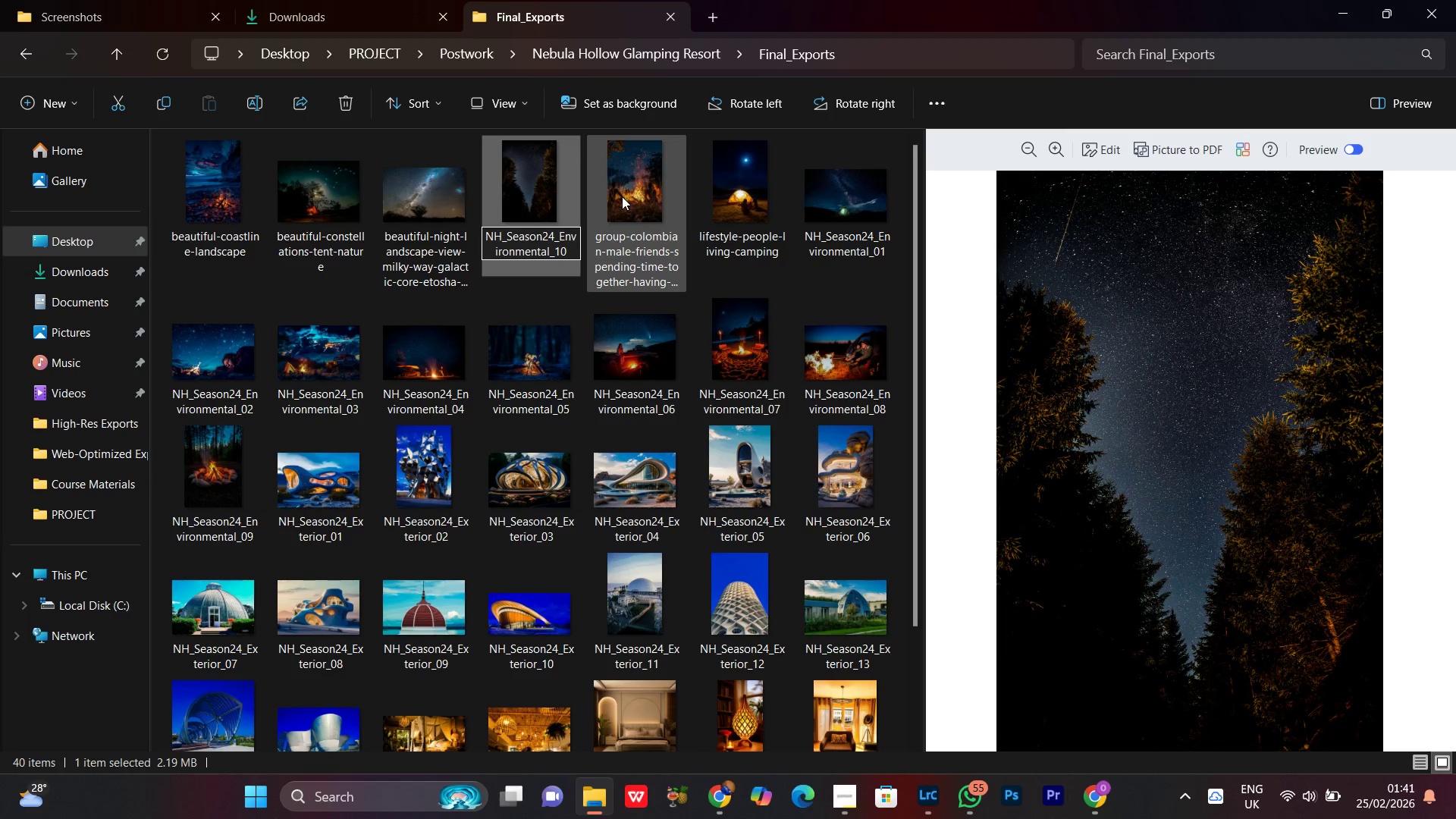 
key(Enter)
 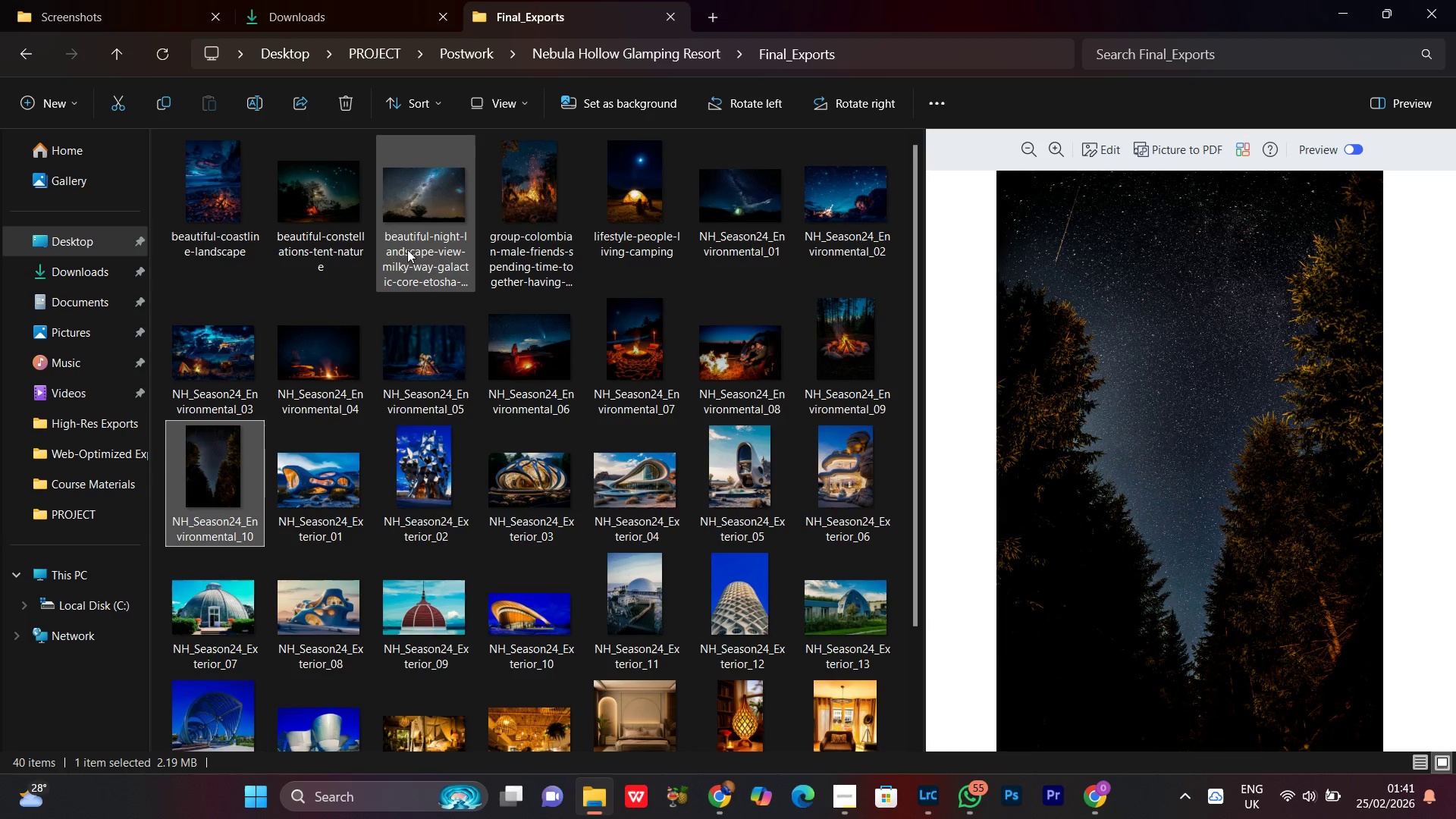 
left_click([425, 226])
 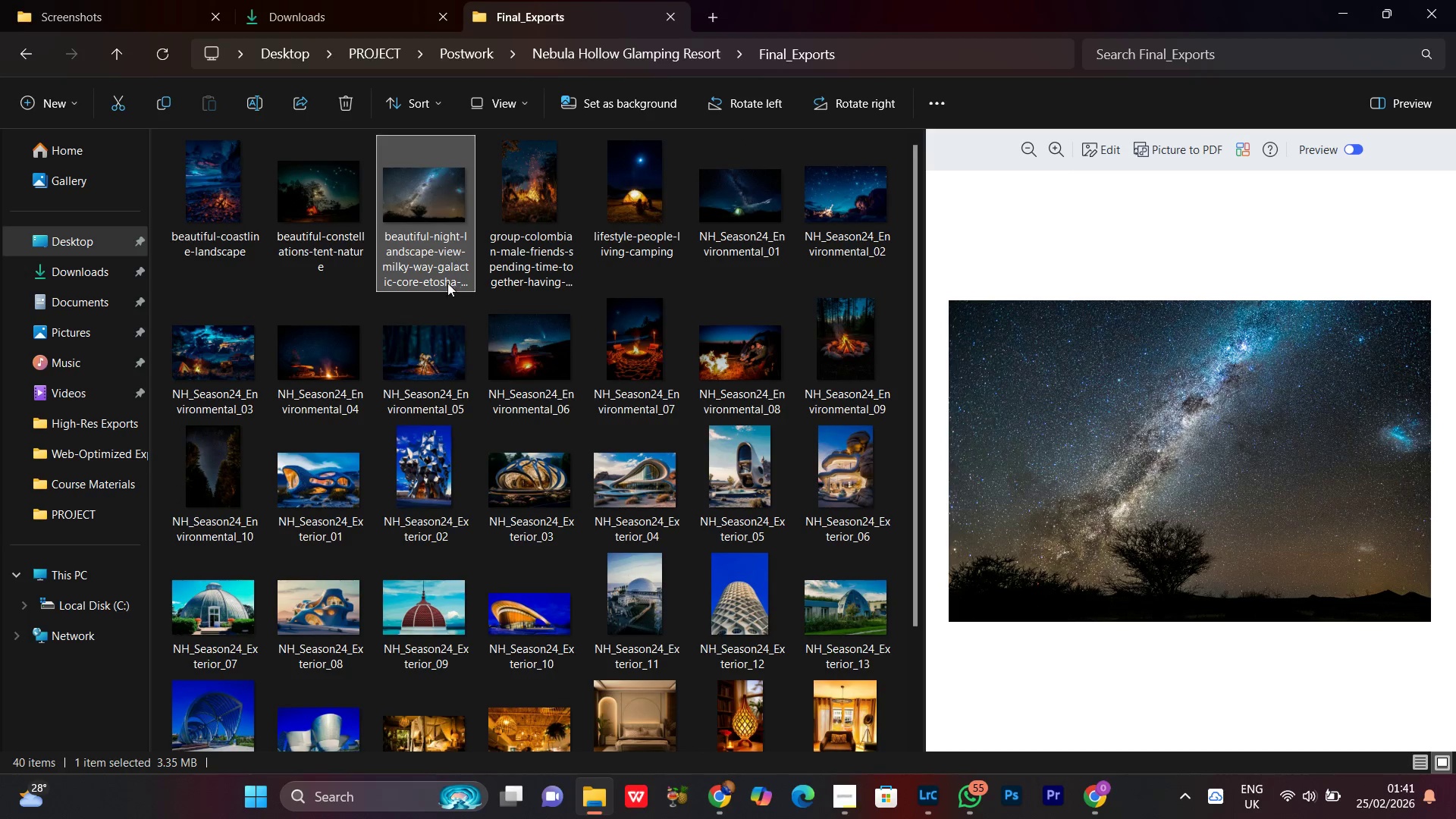 
right_click([432, 191])
 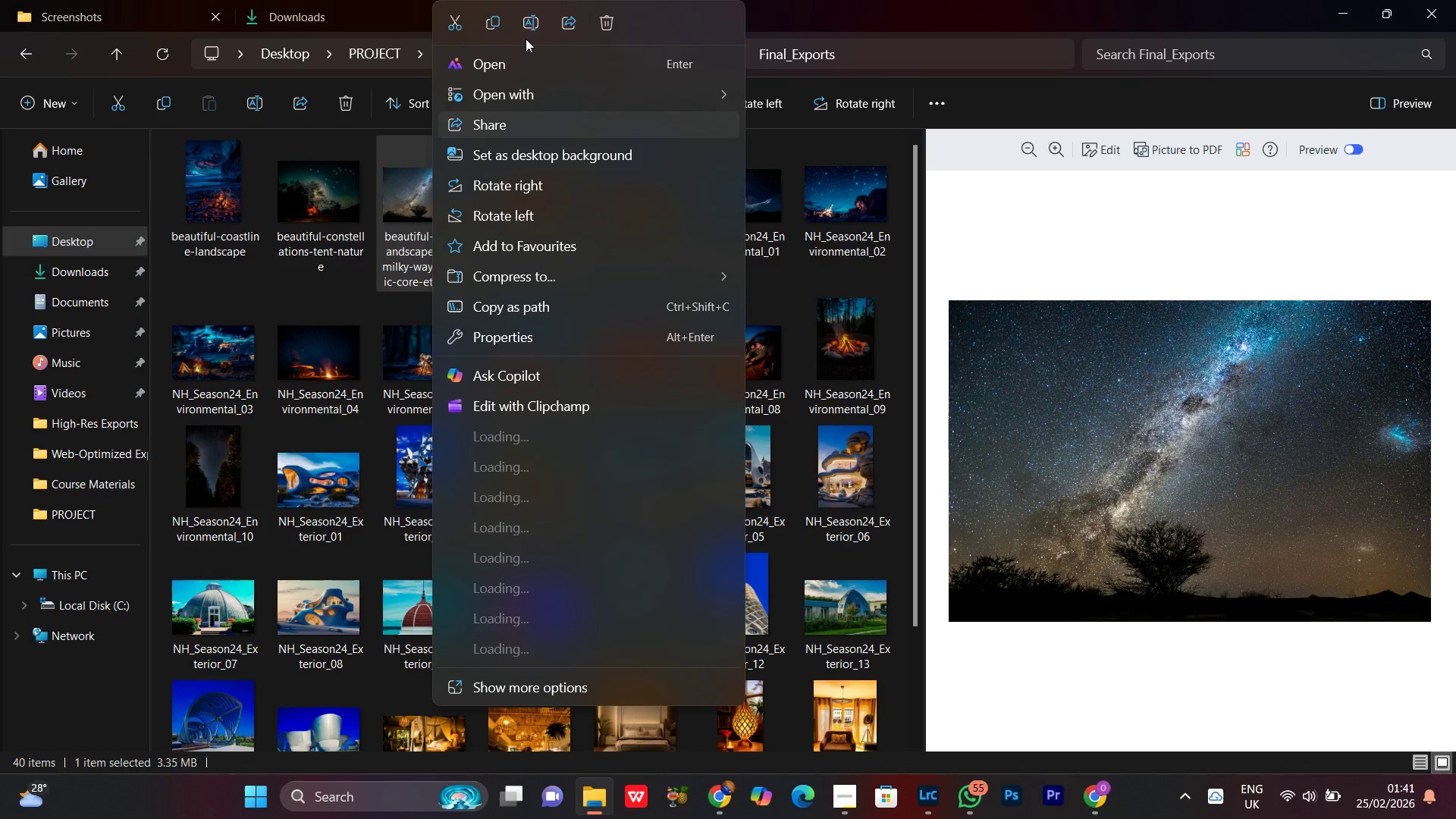 
left_click([530, 30])
 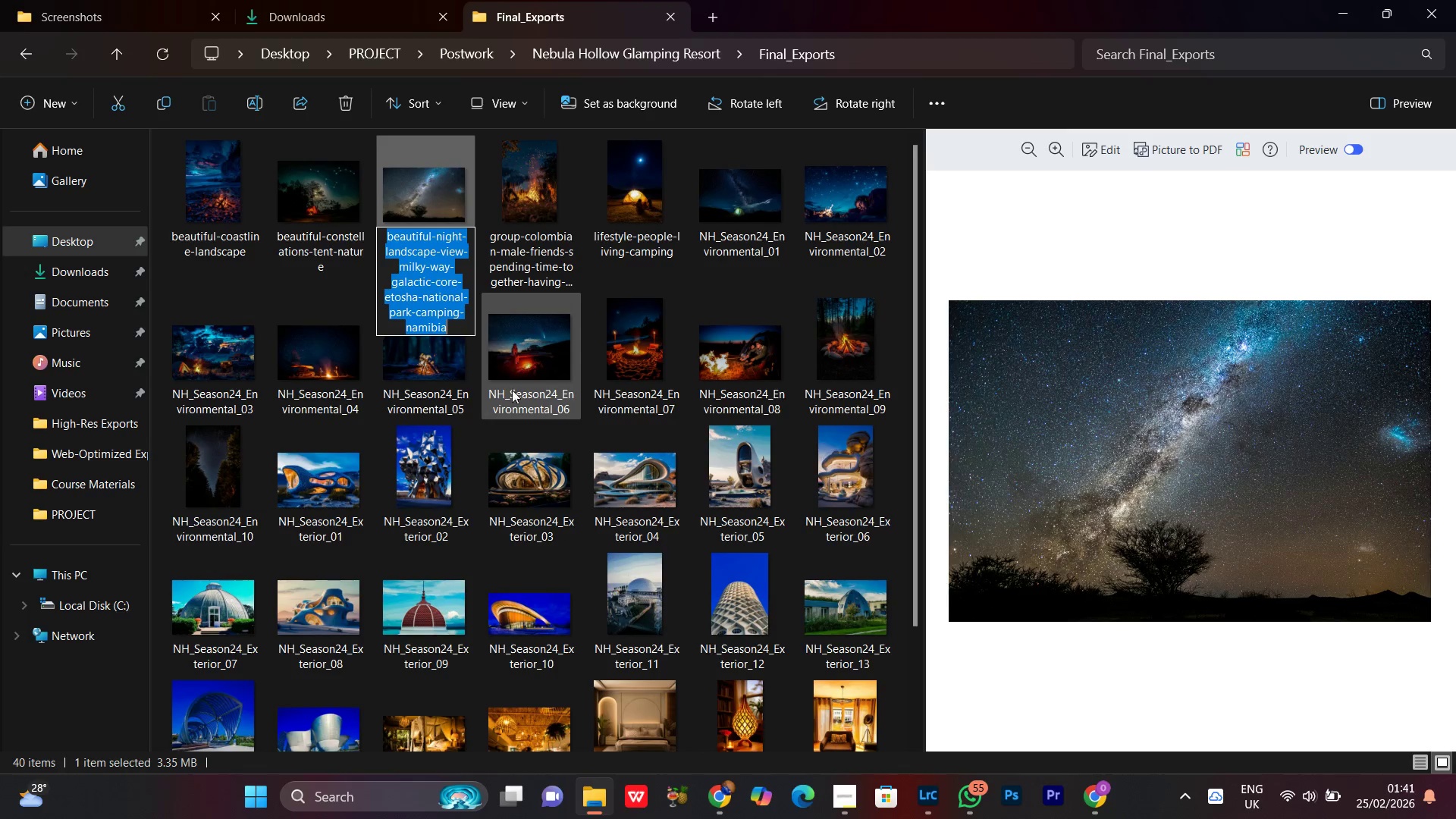 
key(Control+V)
 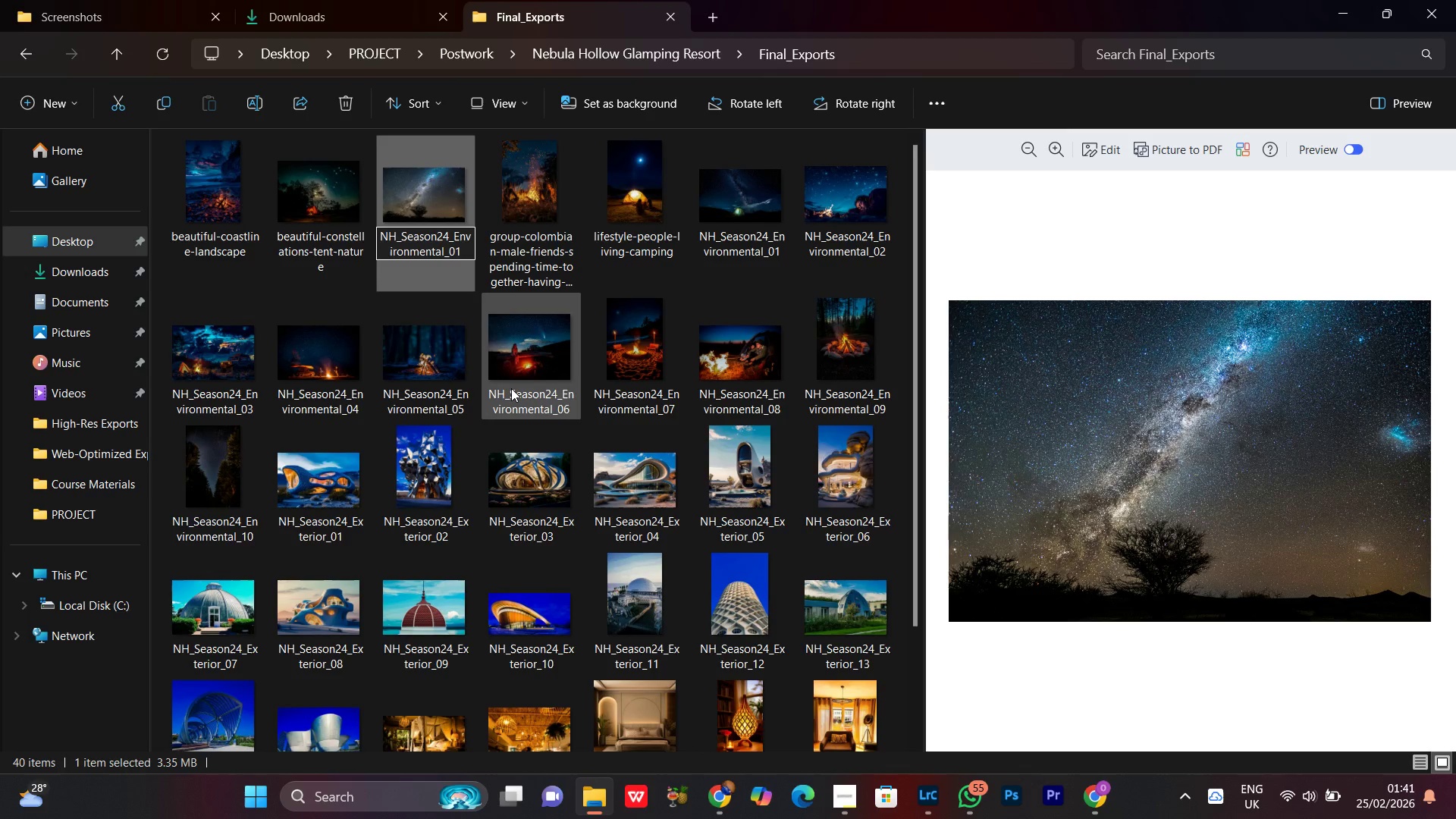 
key(Backspace)
key(Backspace)
type(11)
 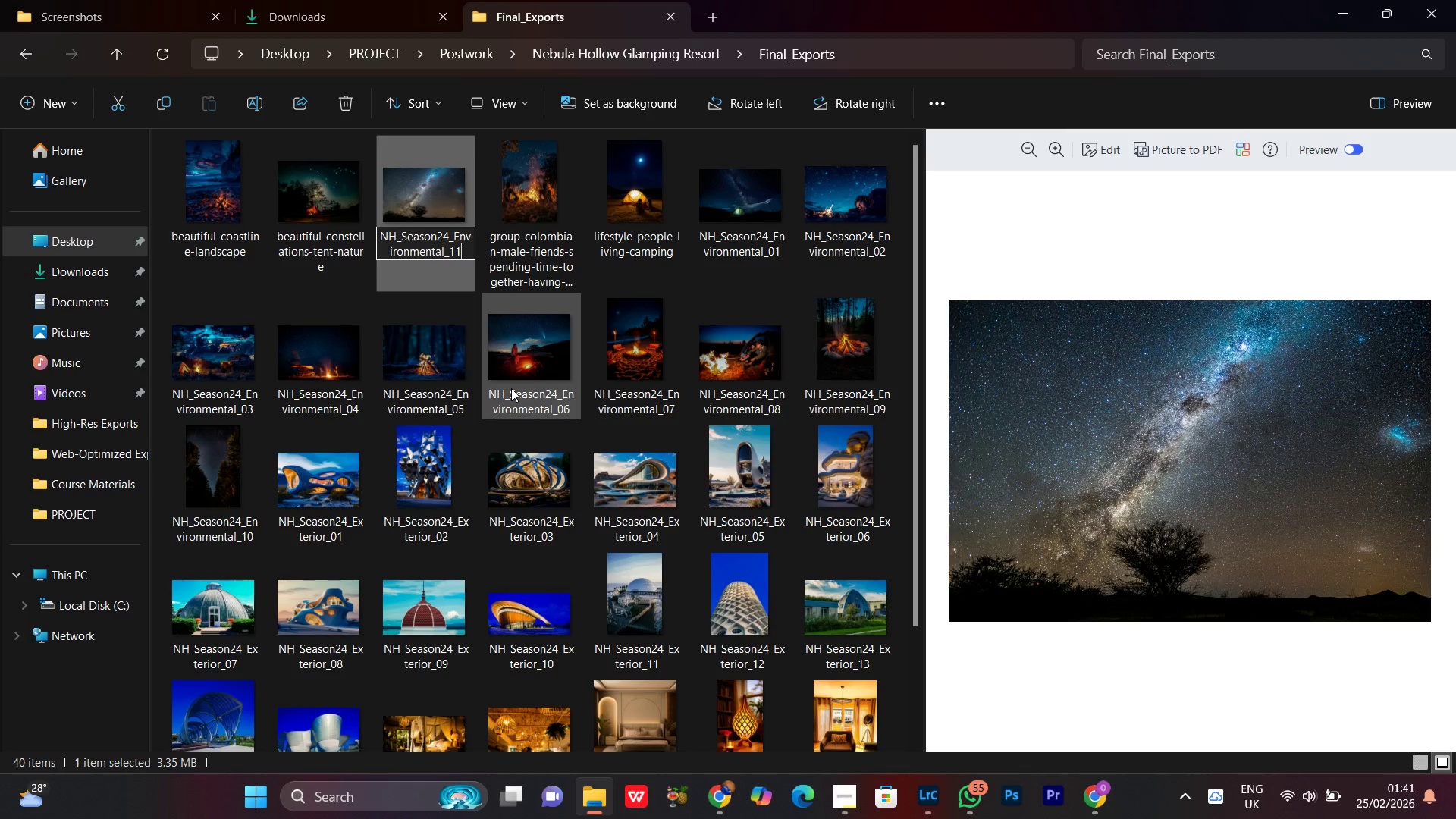 
key(Enter)
 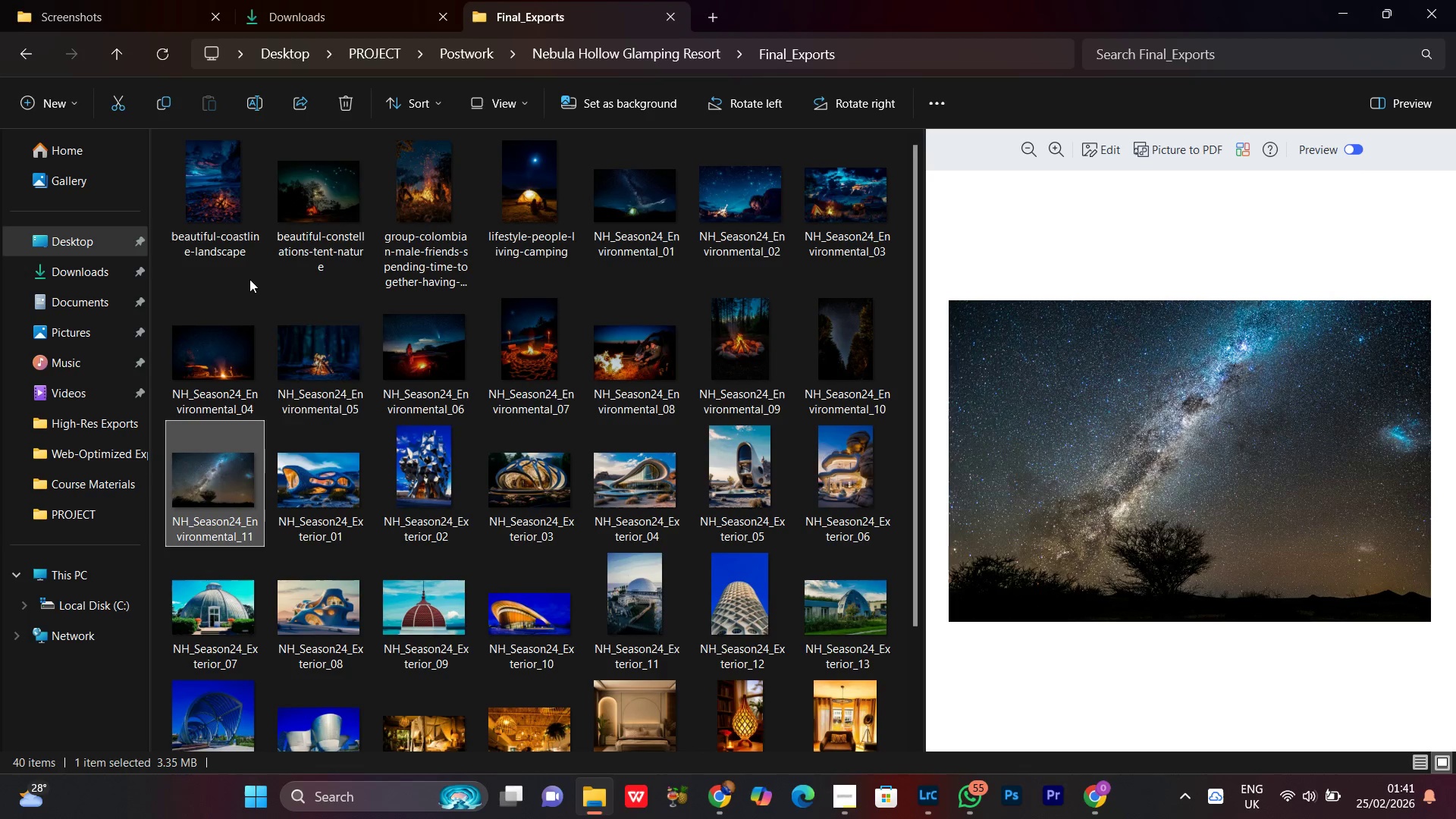 
left_click([275, 206])
 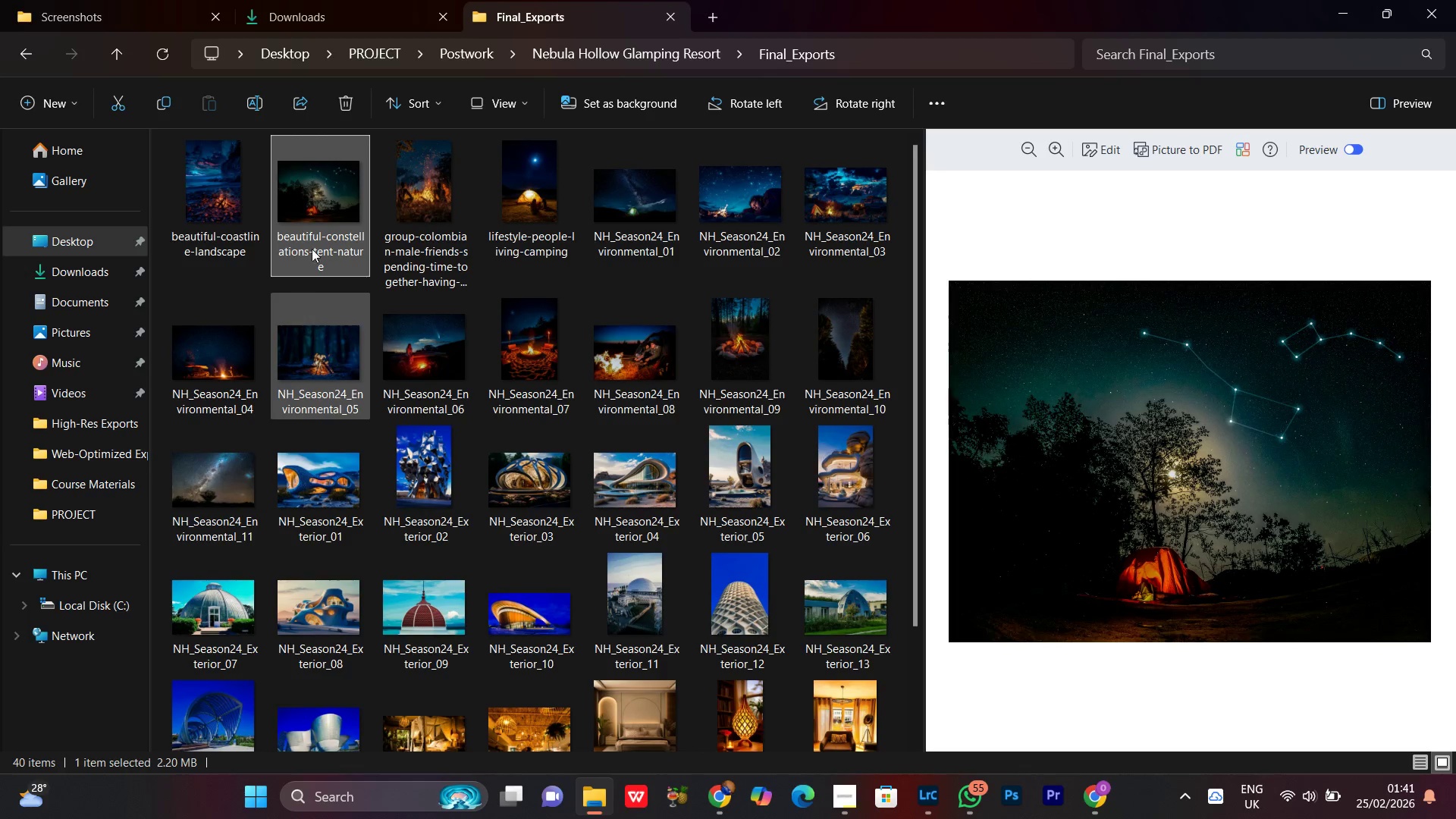 
right_click([312, 215])
 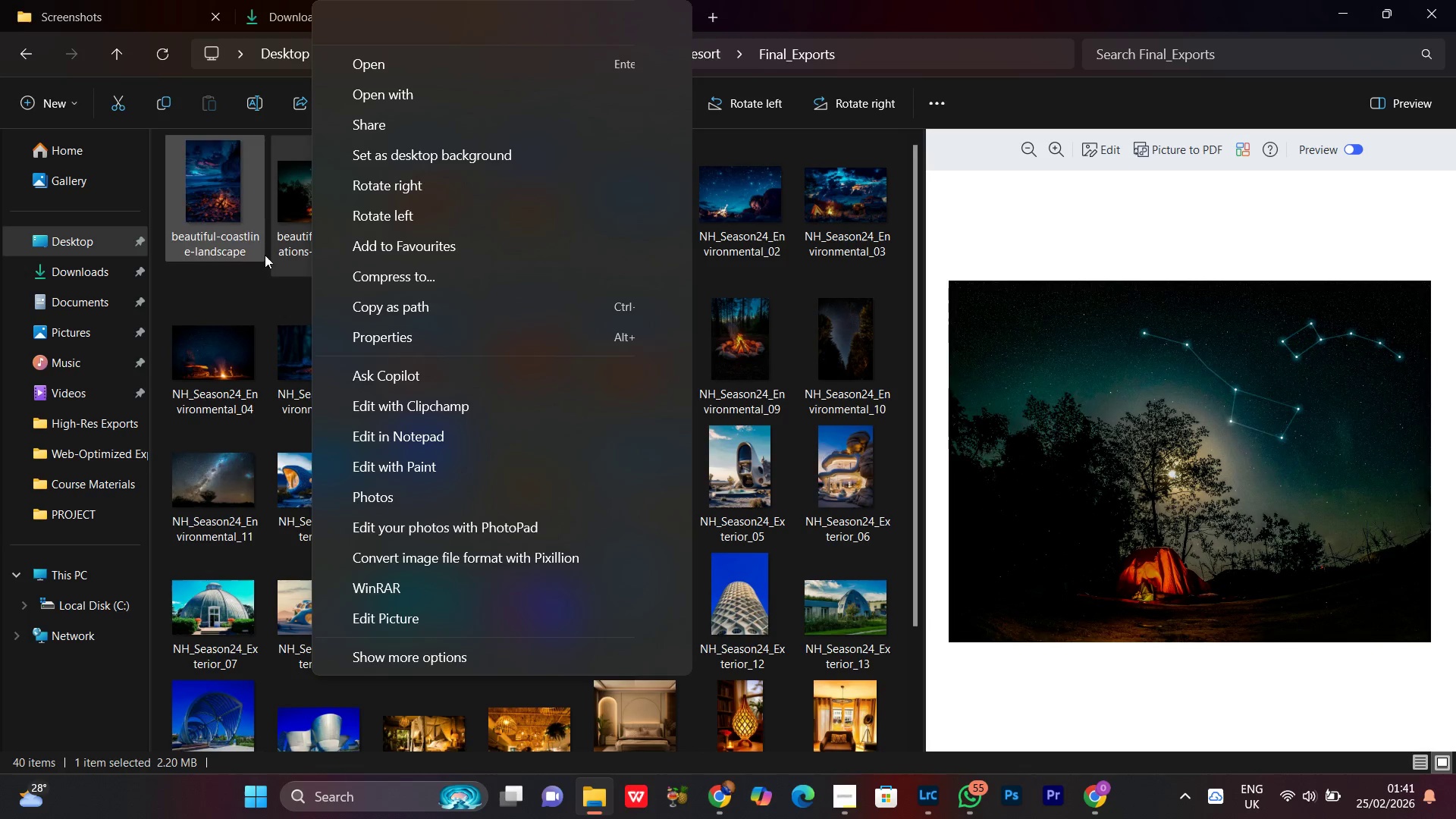 
left_click([434, 0])
 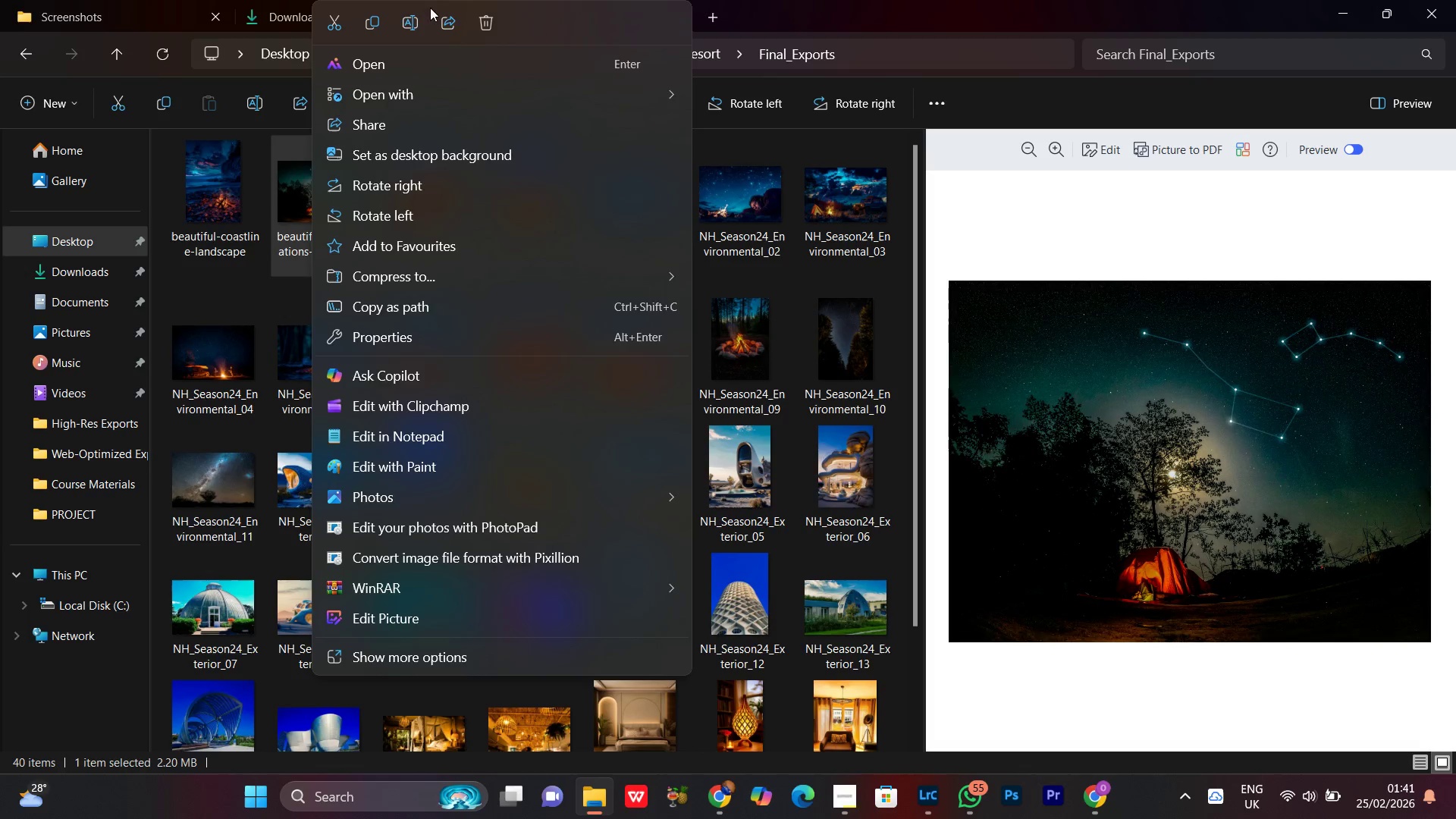 
left_click_drag(start_coordinate=[426, 18], to_coordinate=[419, 35])
 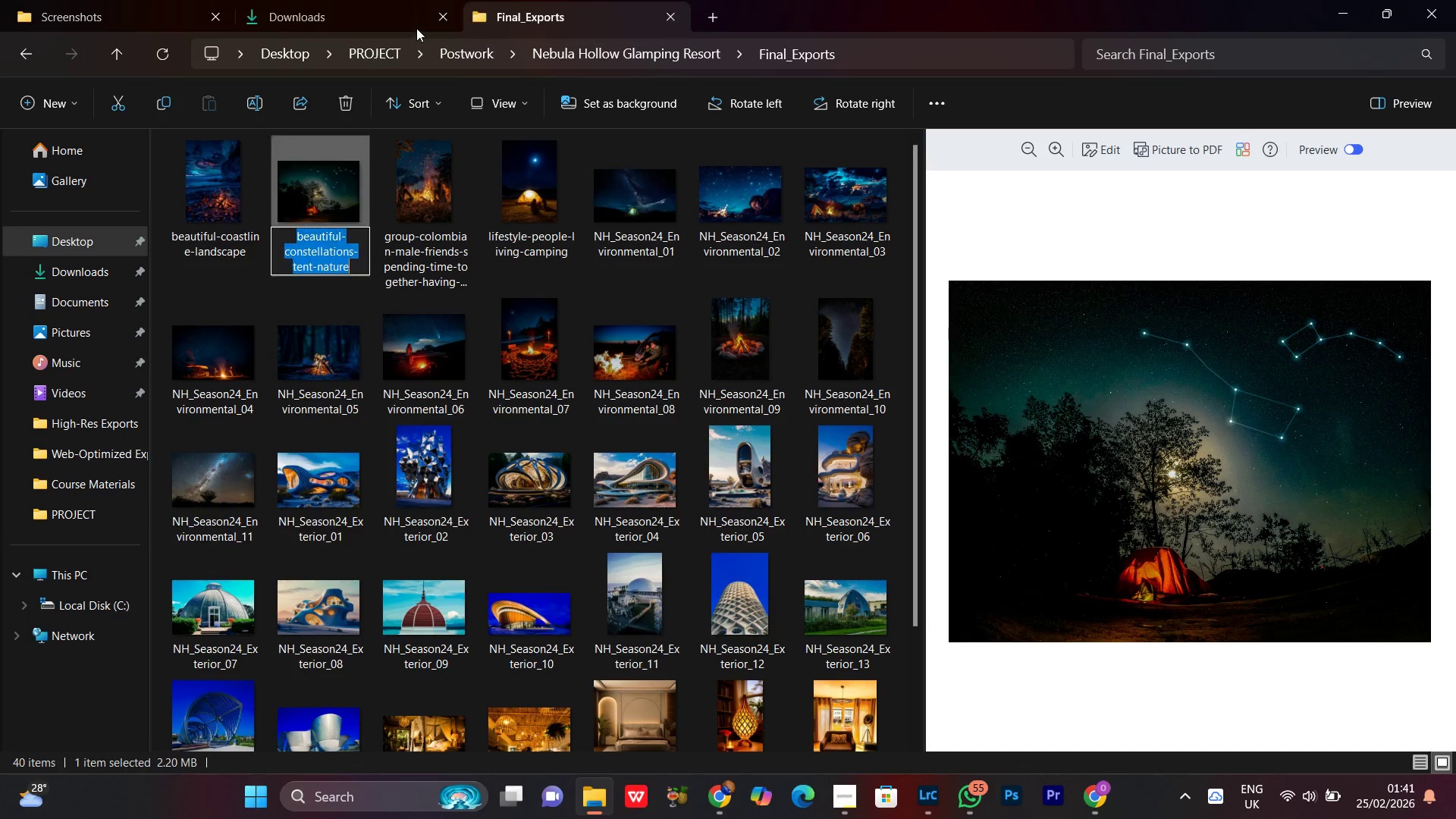 
triple_click([416, 28])
 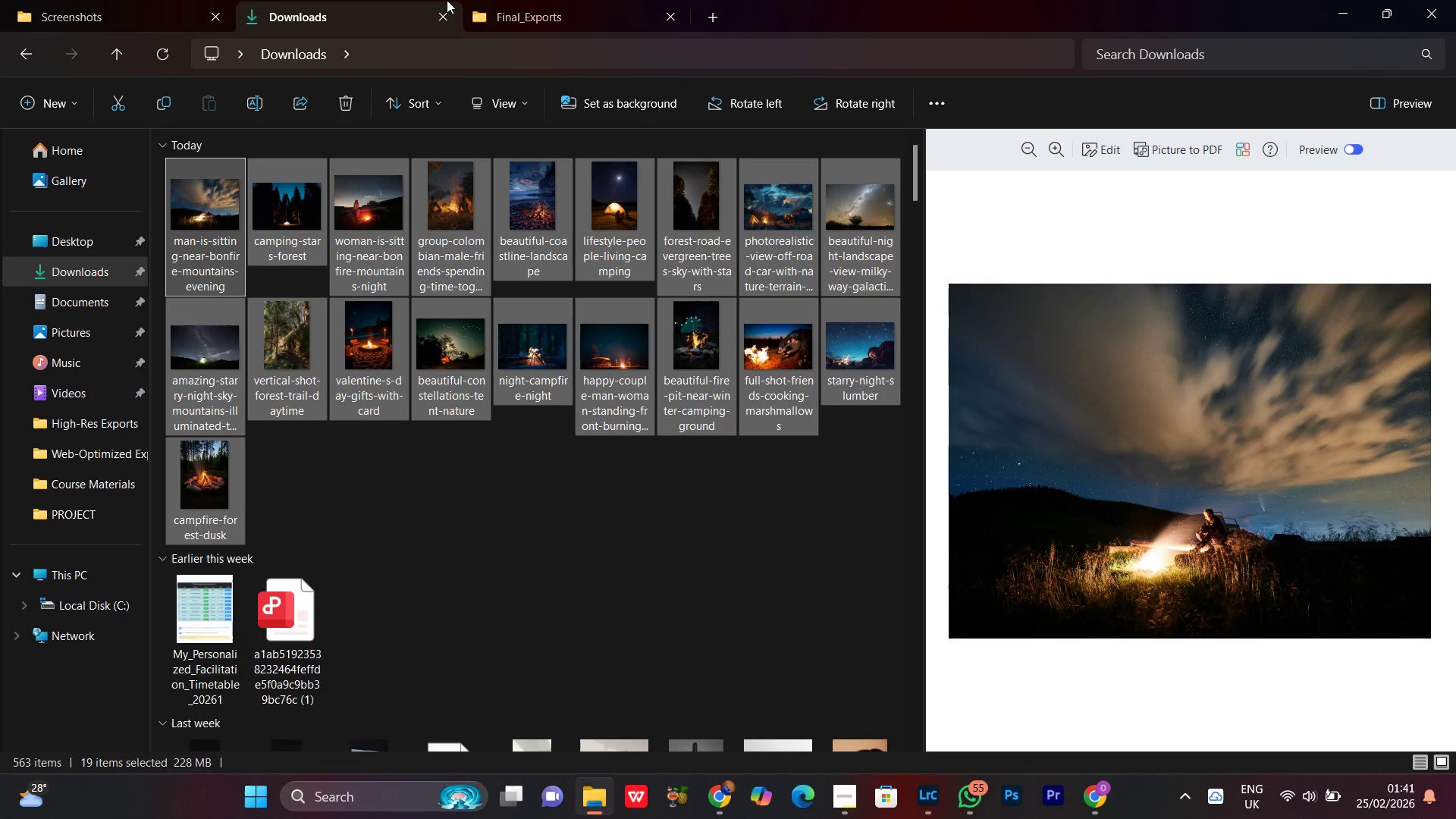 
left_click([499, 16])
 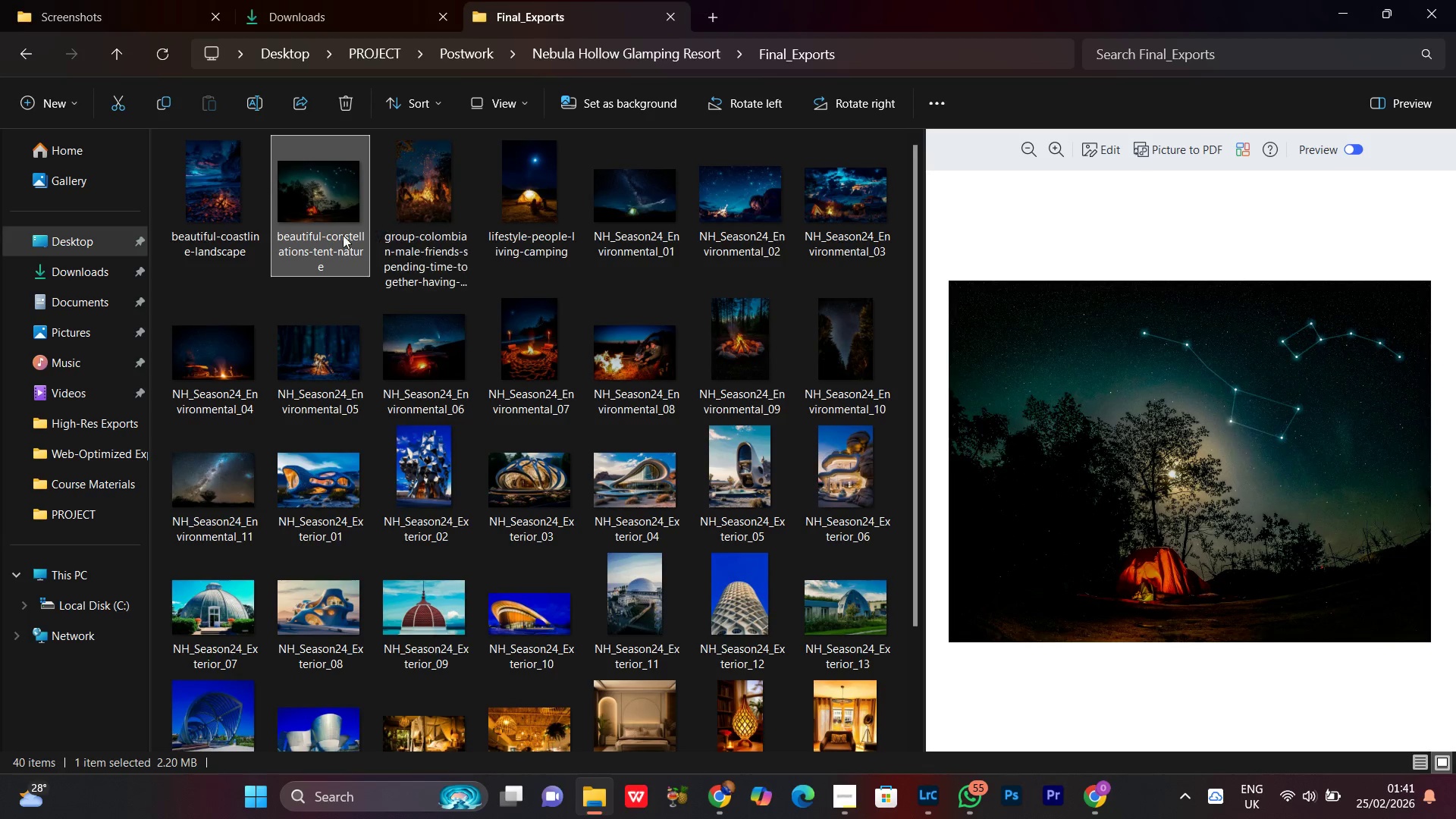 
right_click([328, 208])
 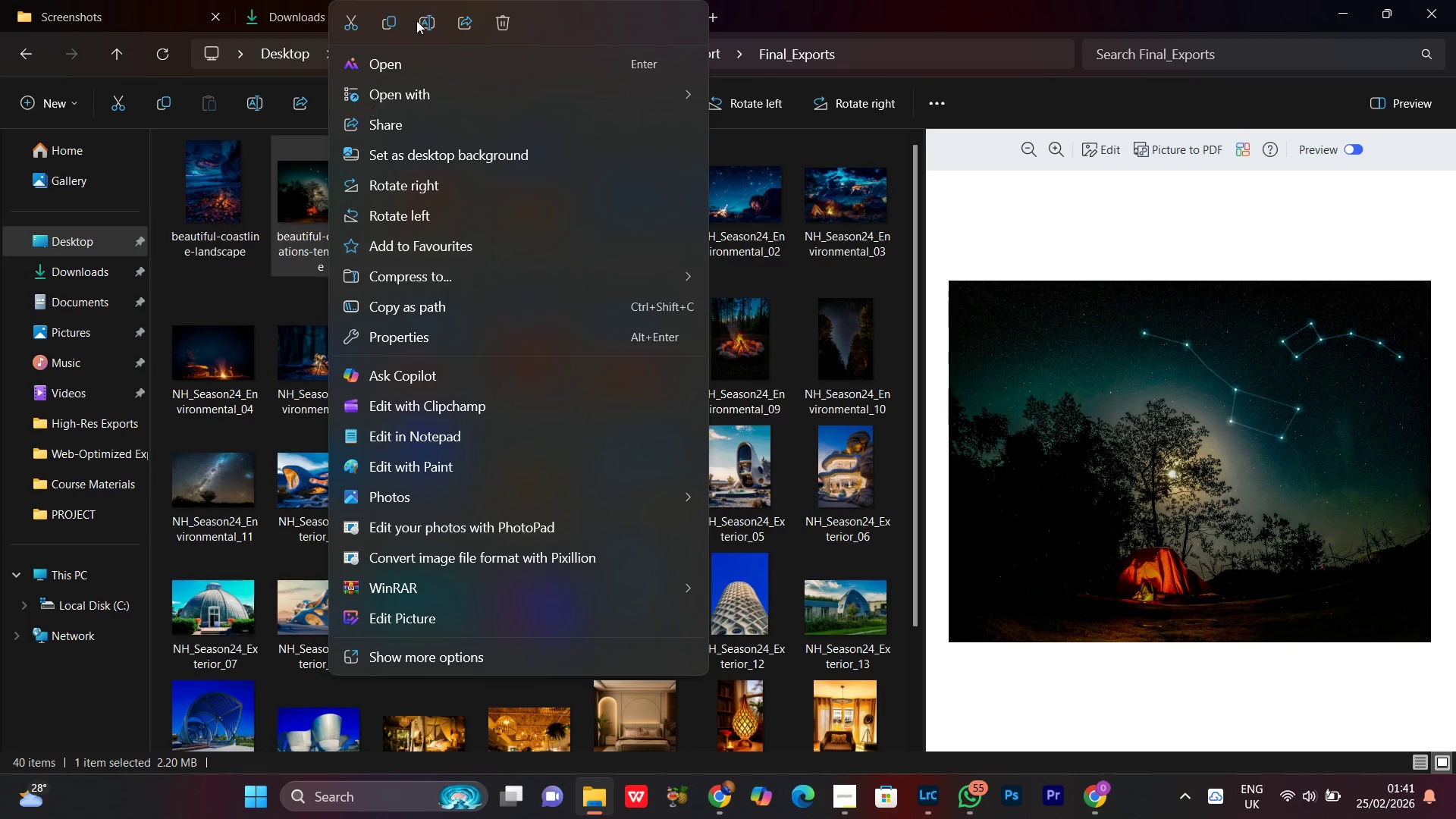 
left_click([424, 34])
 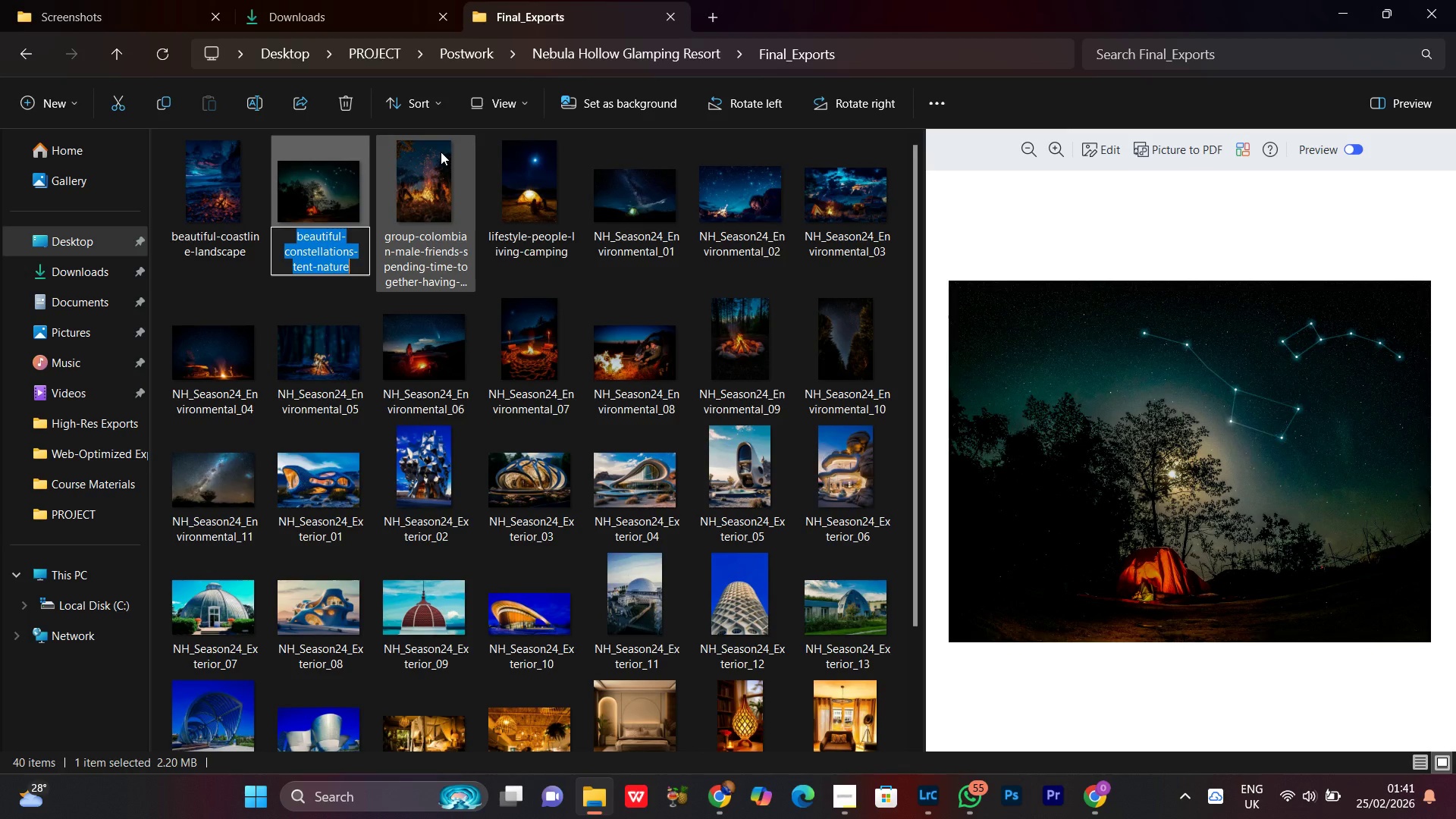 
key(Control+V)
 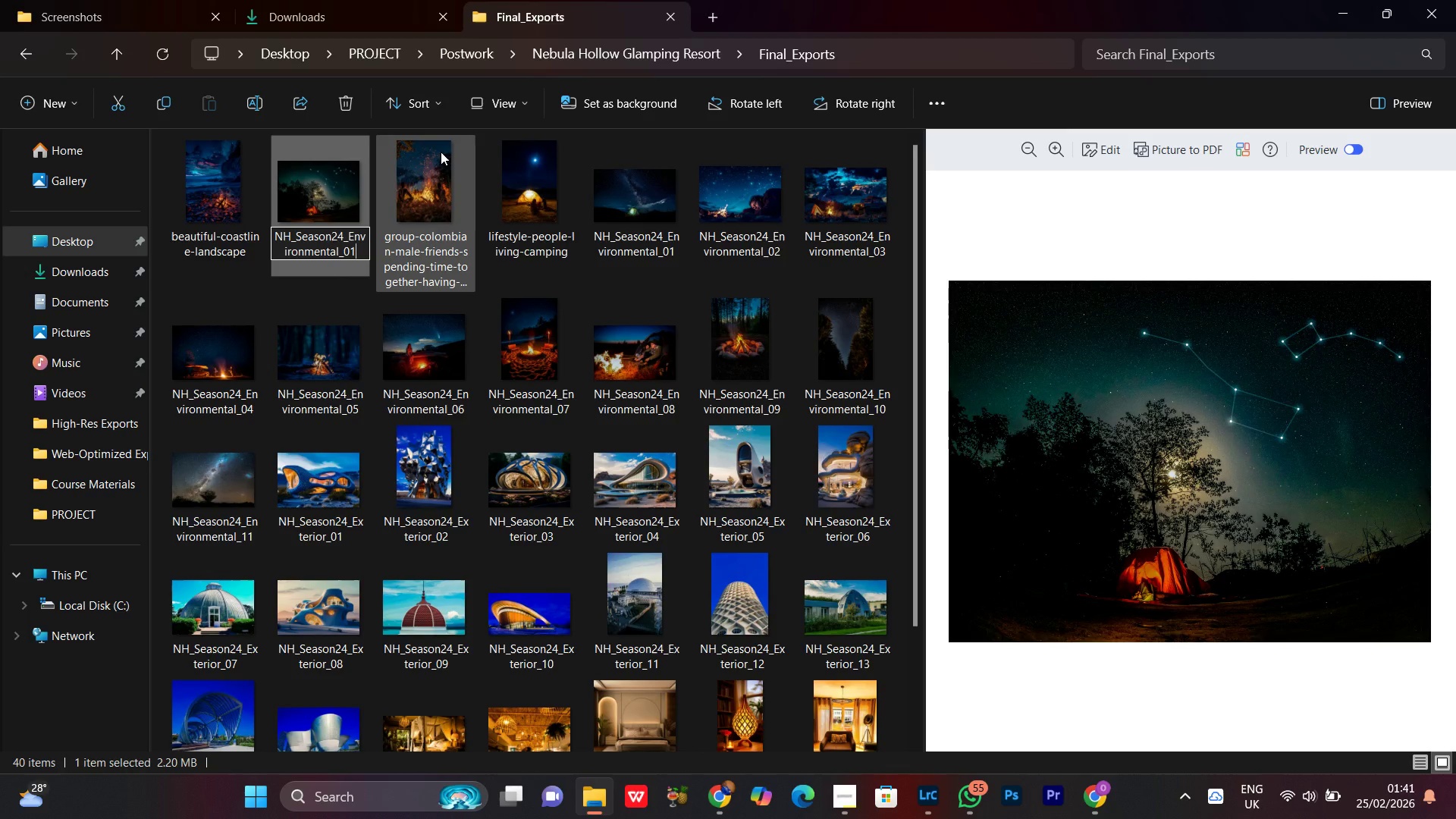 
key(Backspace)
 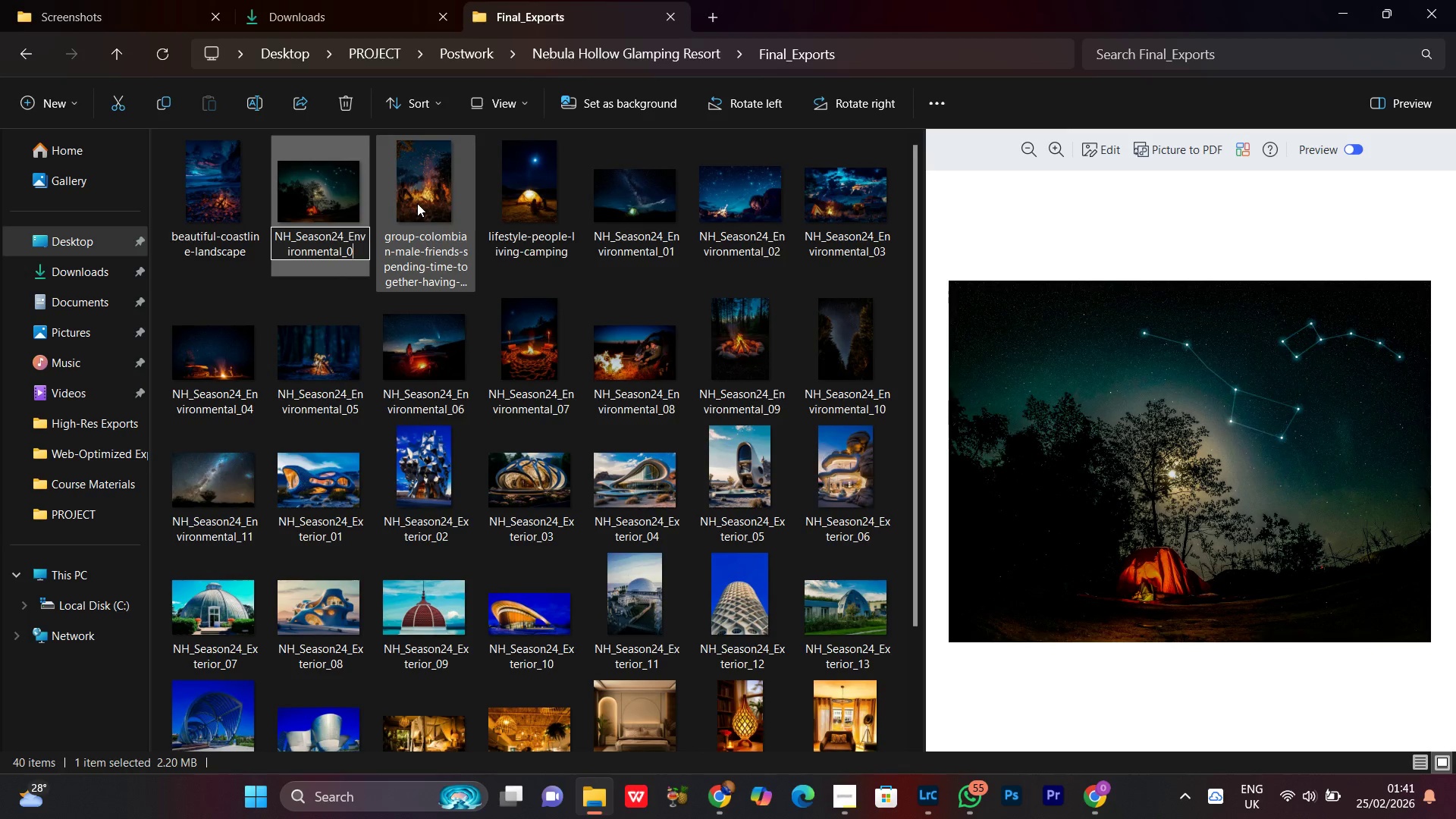 
key(Backspace)
type(11)
 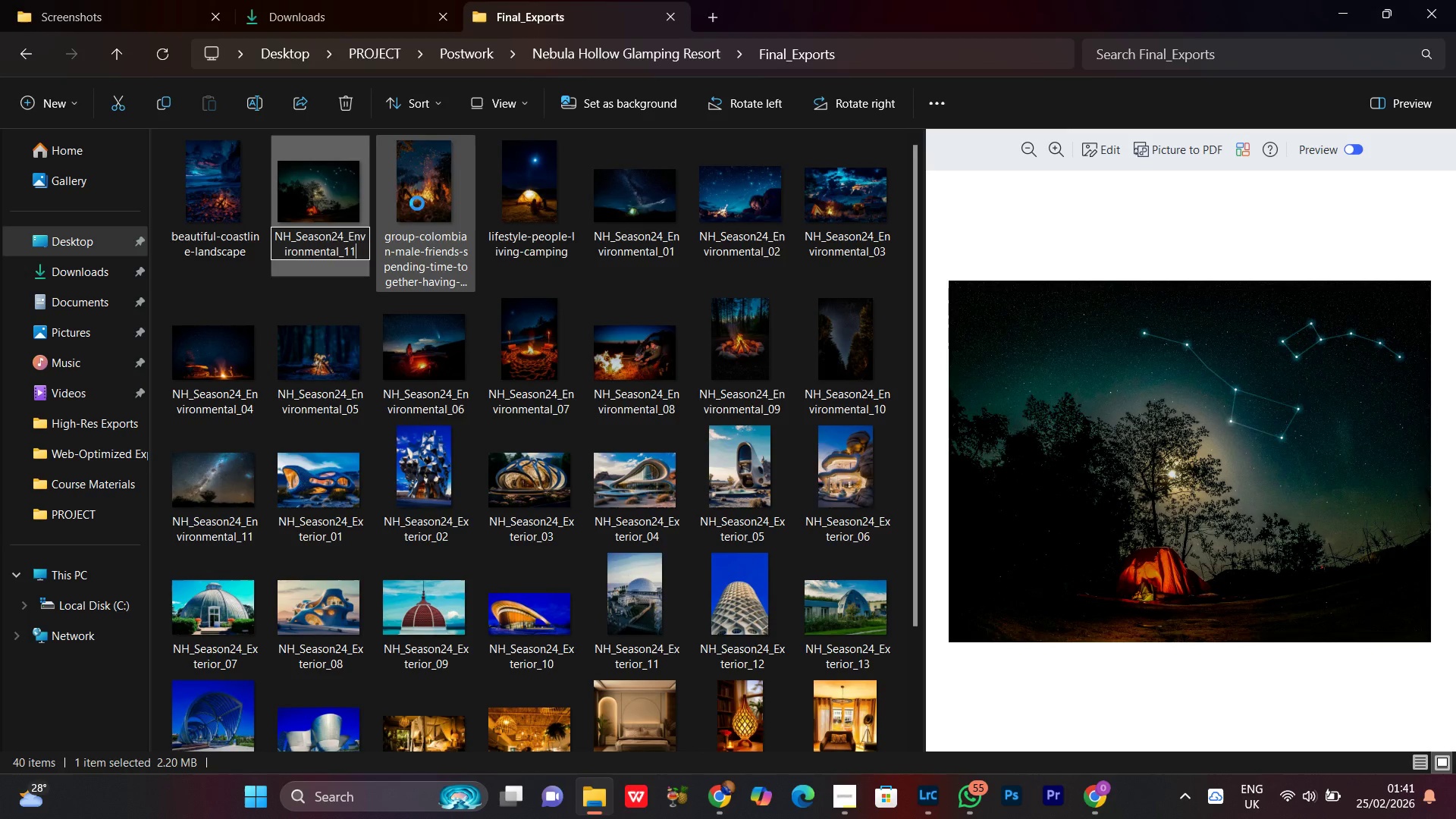 
key(Enter)
 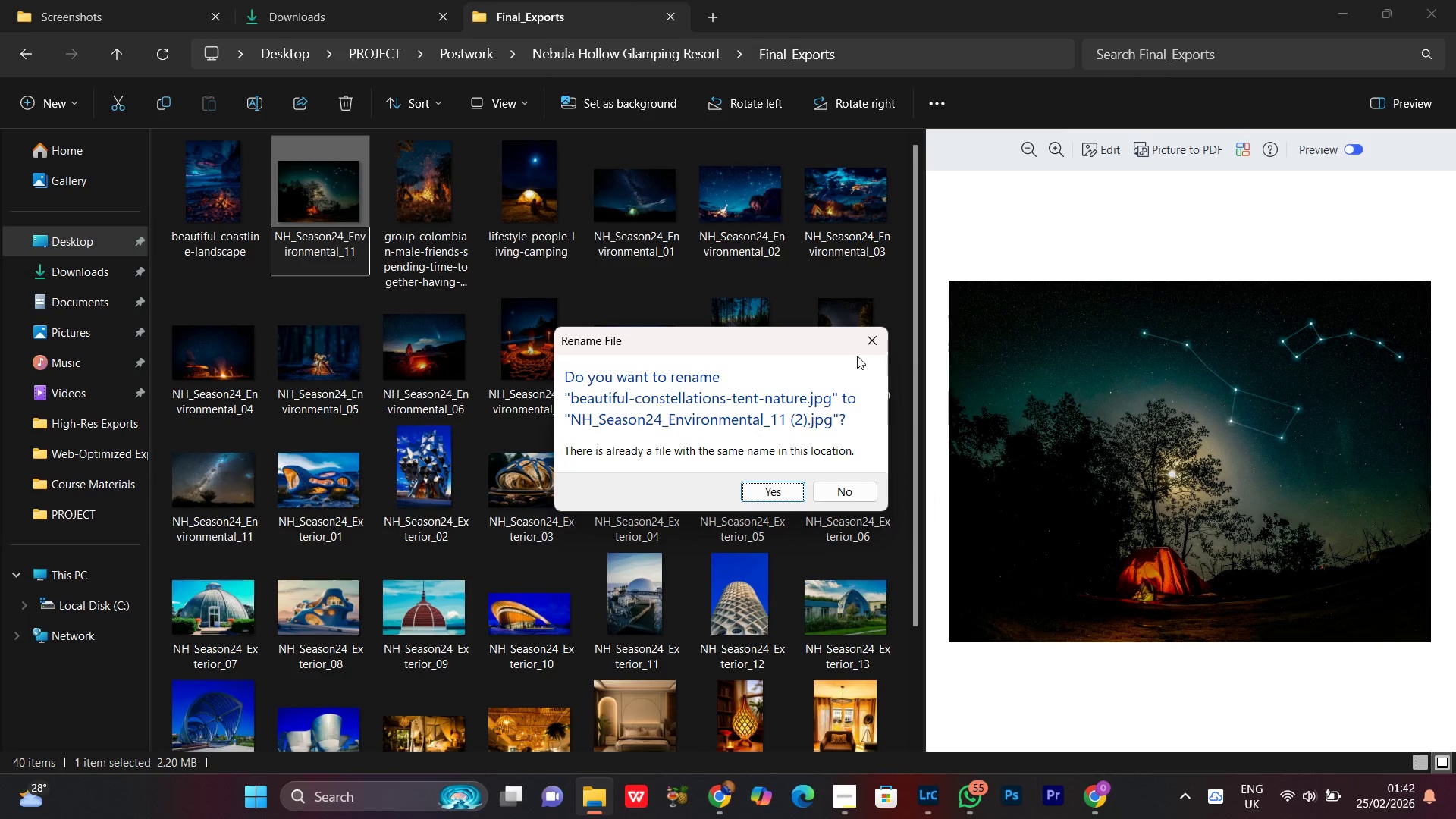 
left_click([857, 342])
 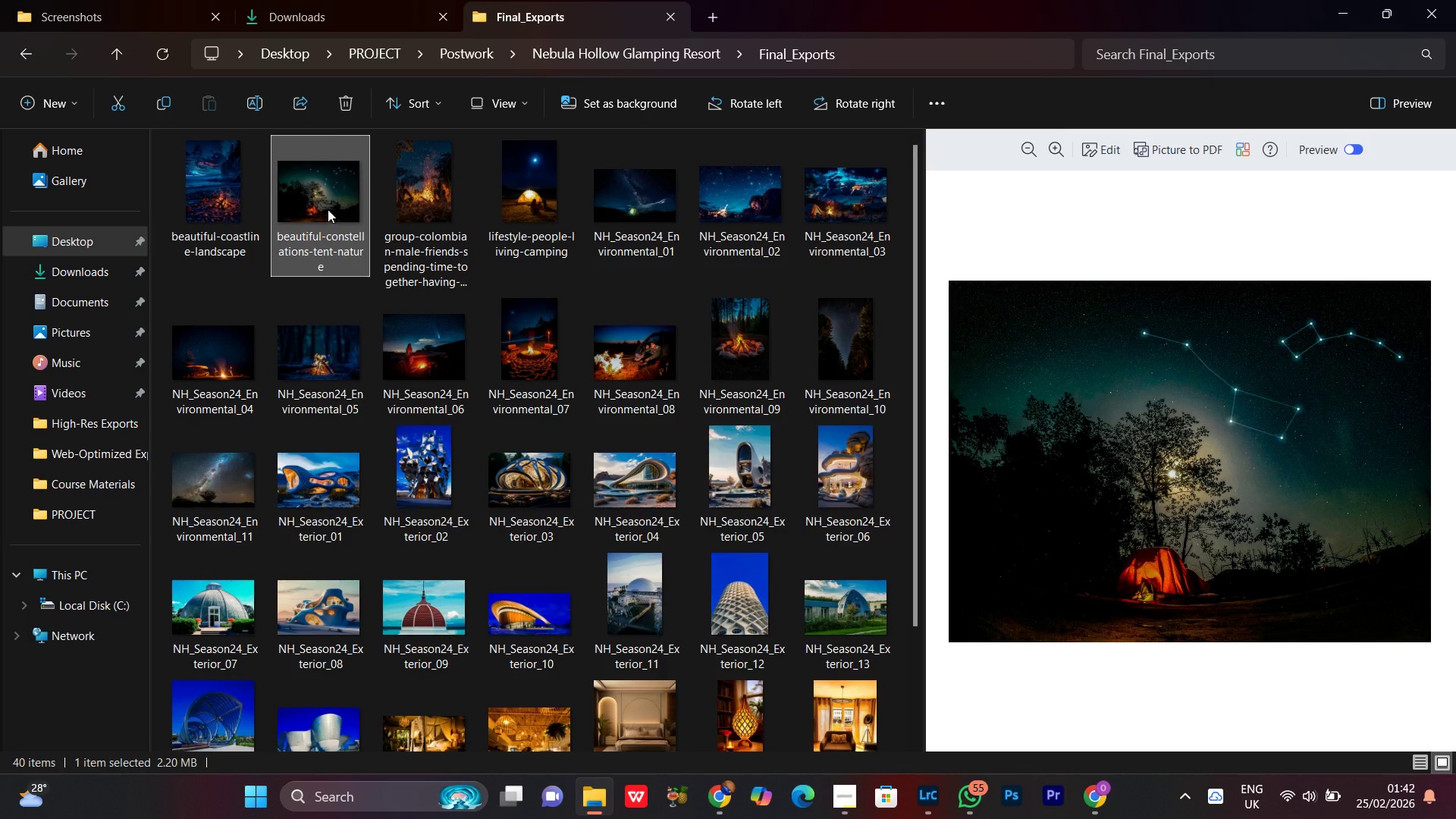 
left_click([322, 199])
 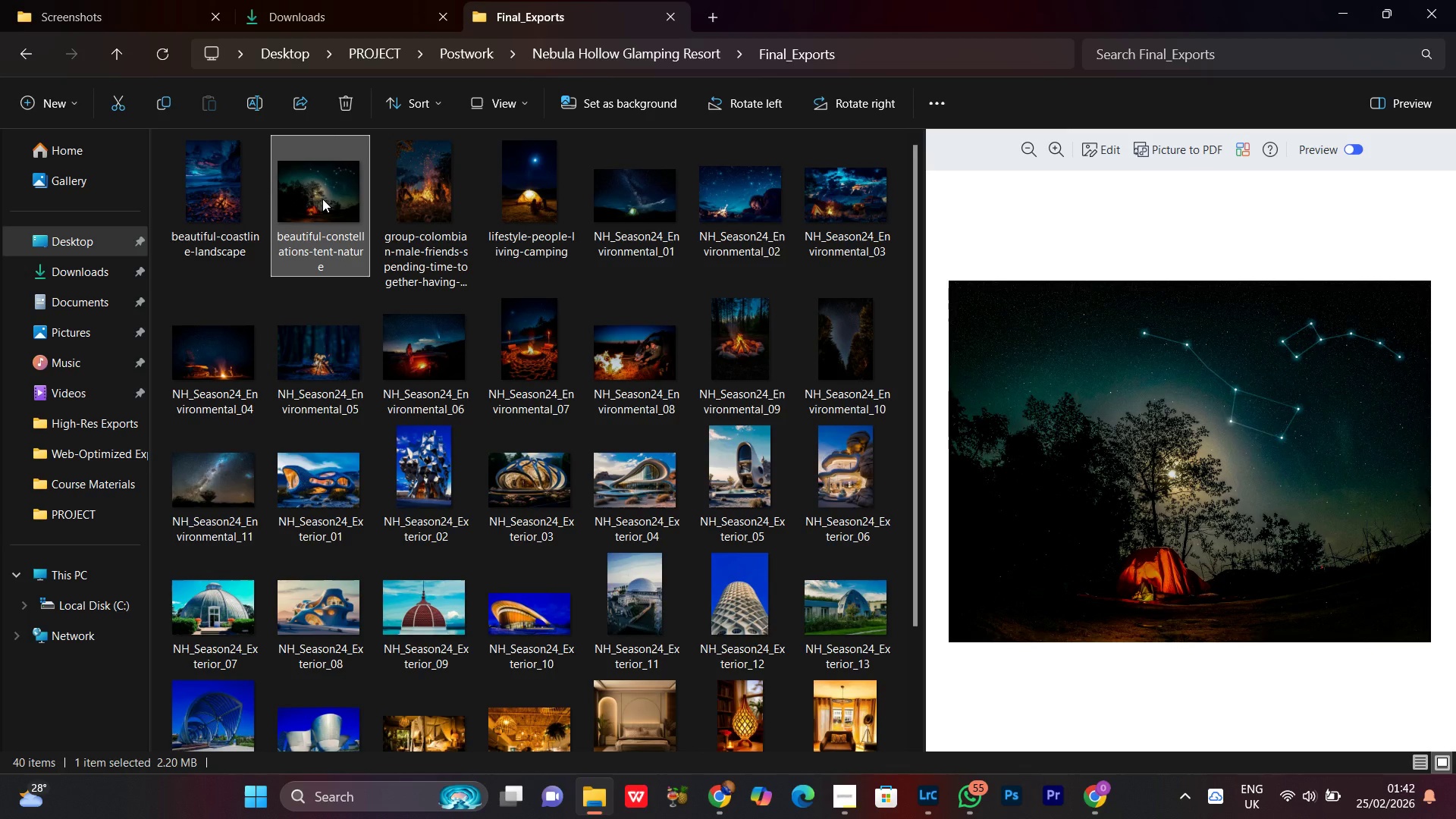 
right_click([322, 199])
 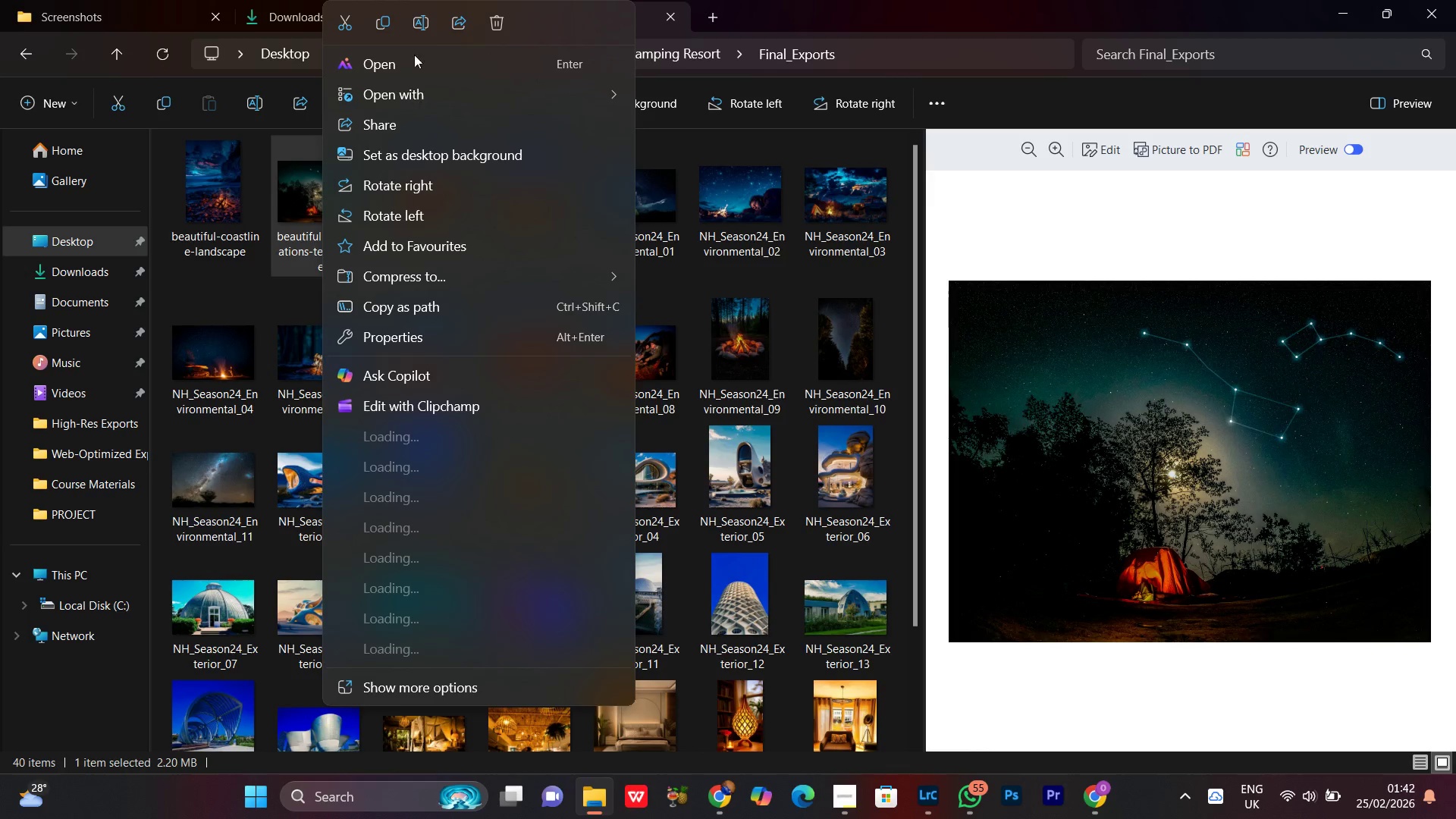 
left_click([427, 20])
 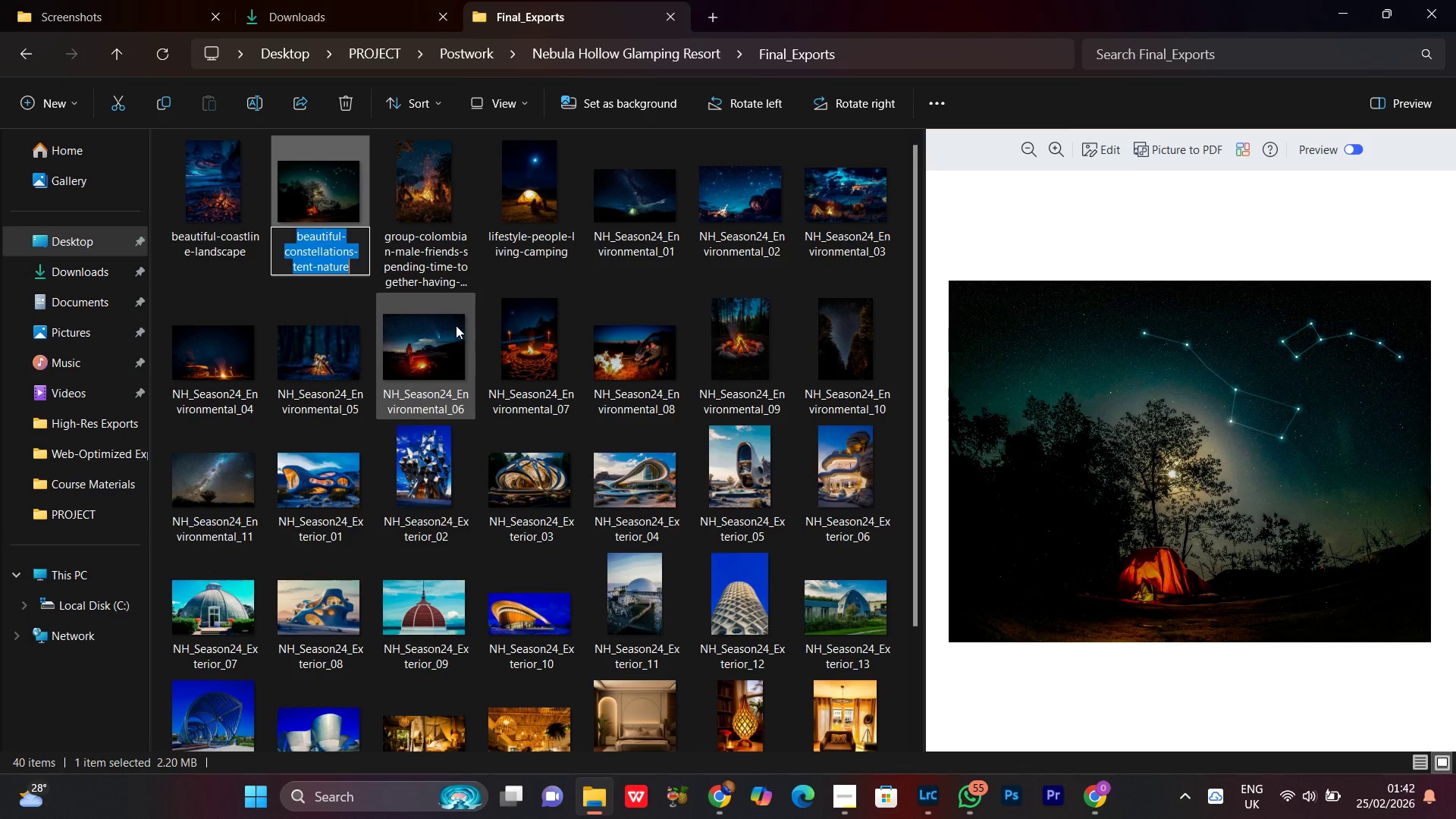 
key(Control+V)
 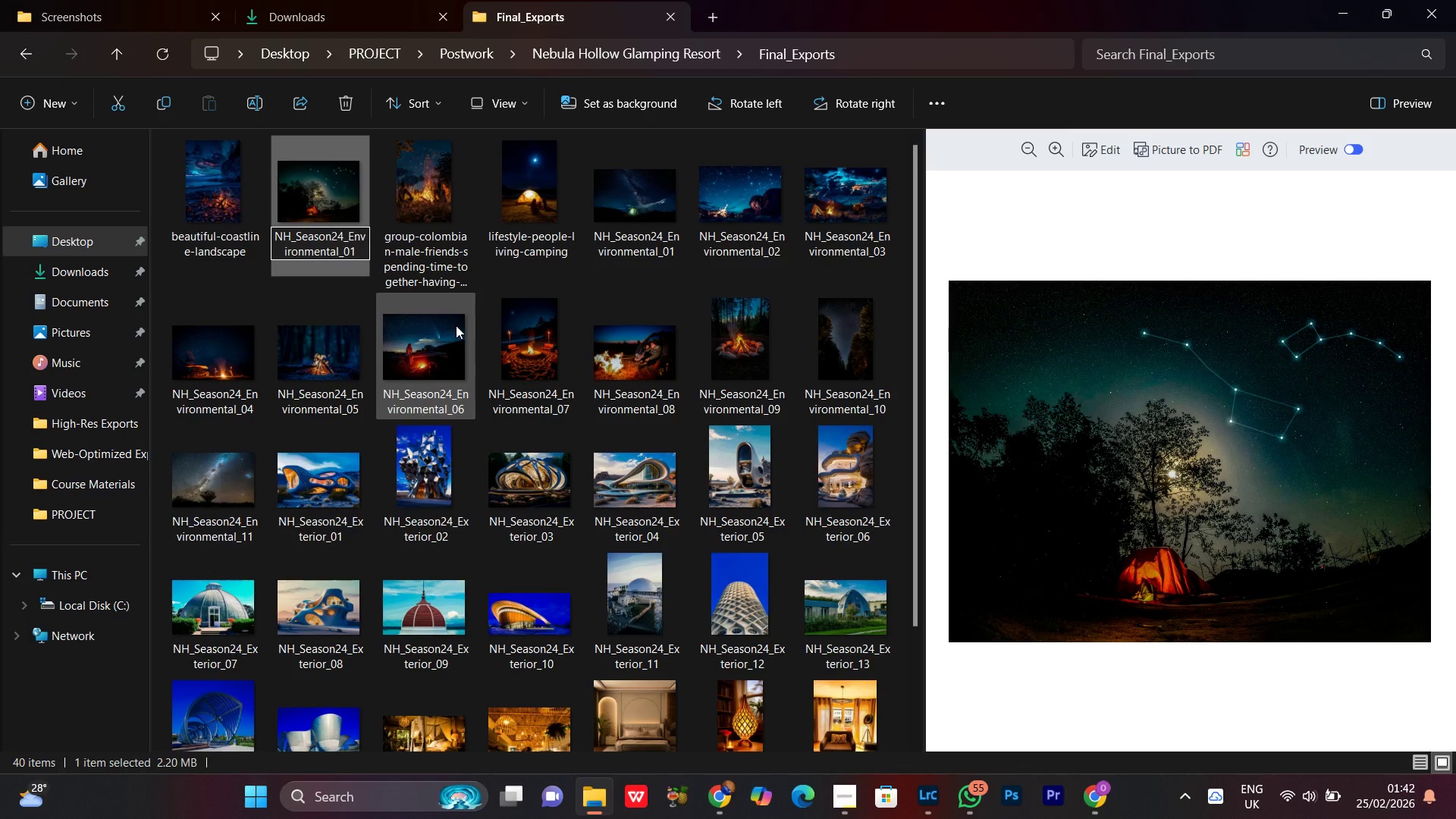 
key(Backspace)
key(Backspace)
type(12)
 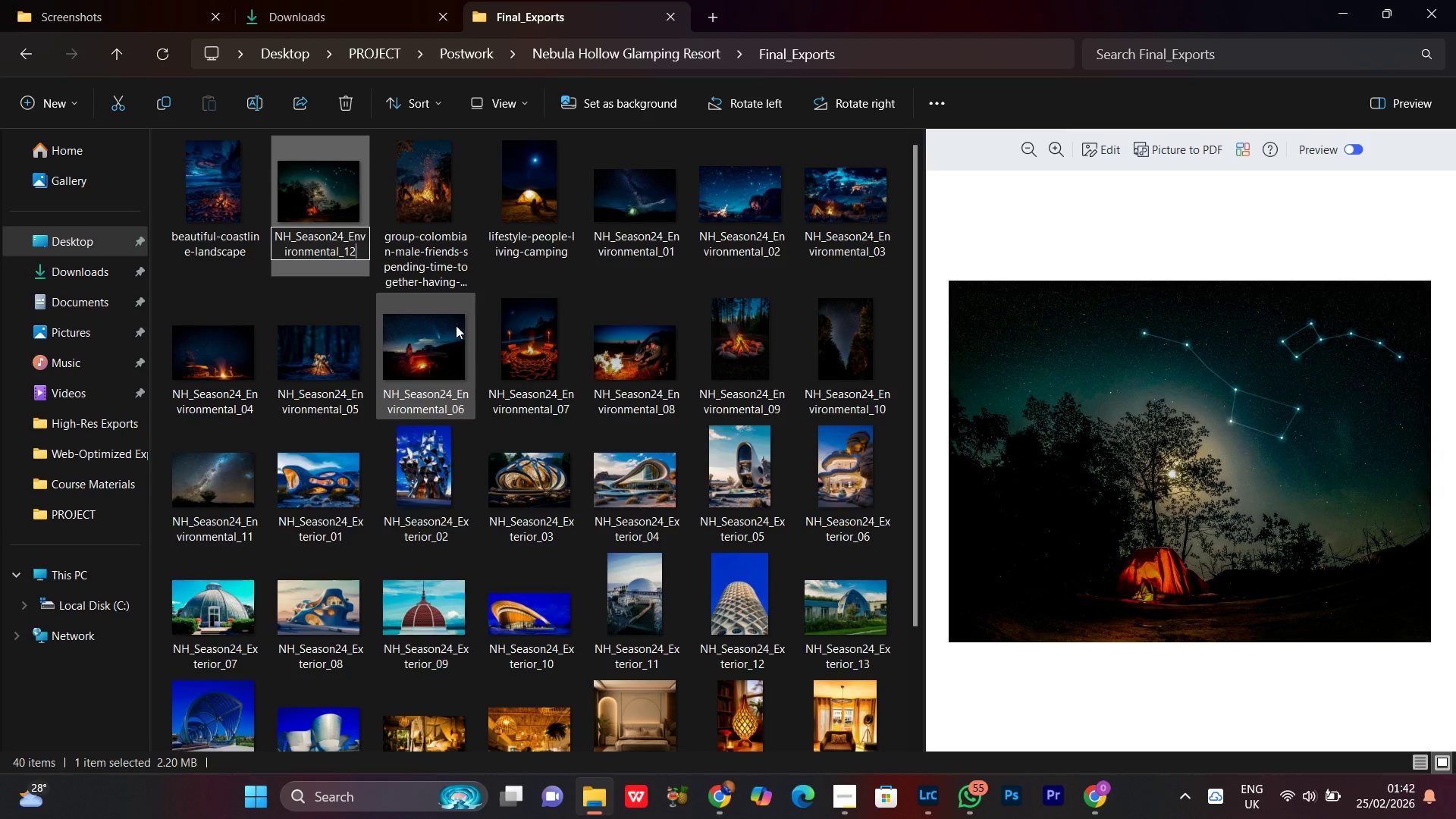 
key(Enter)
 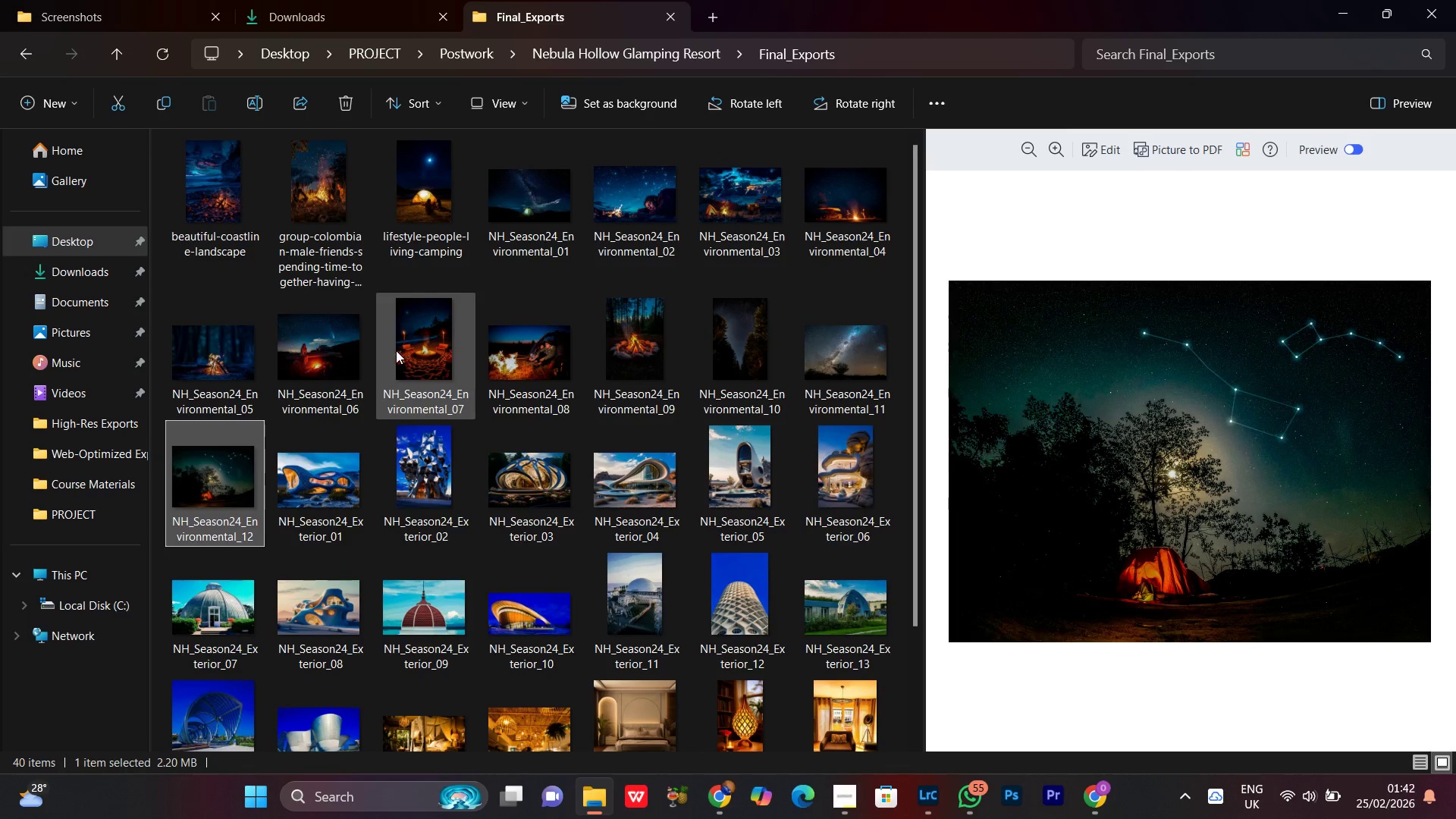 
left_click([300, 174])
 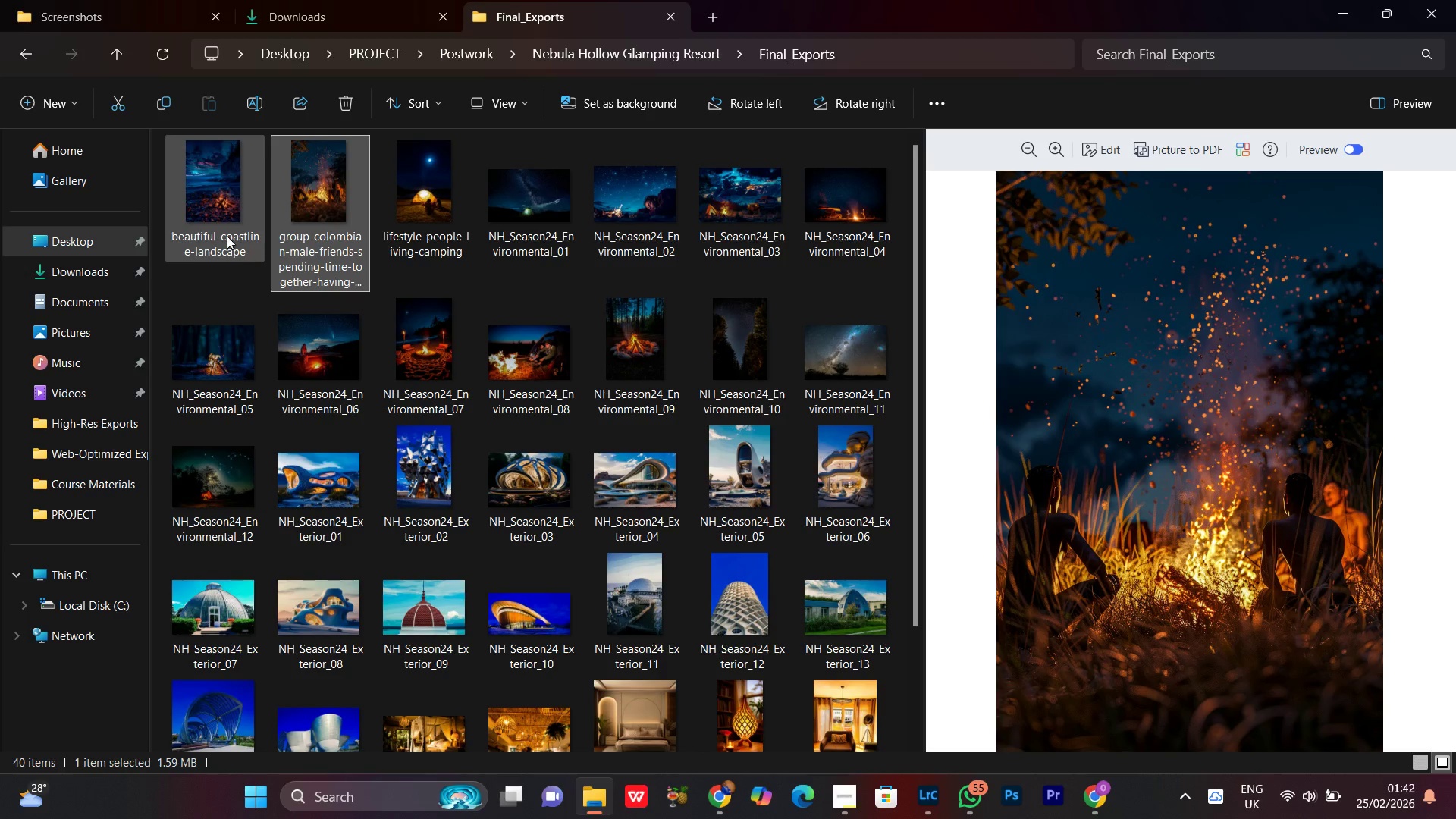 
left_click([222, 215])
 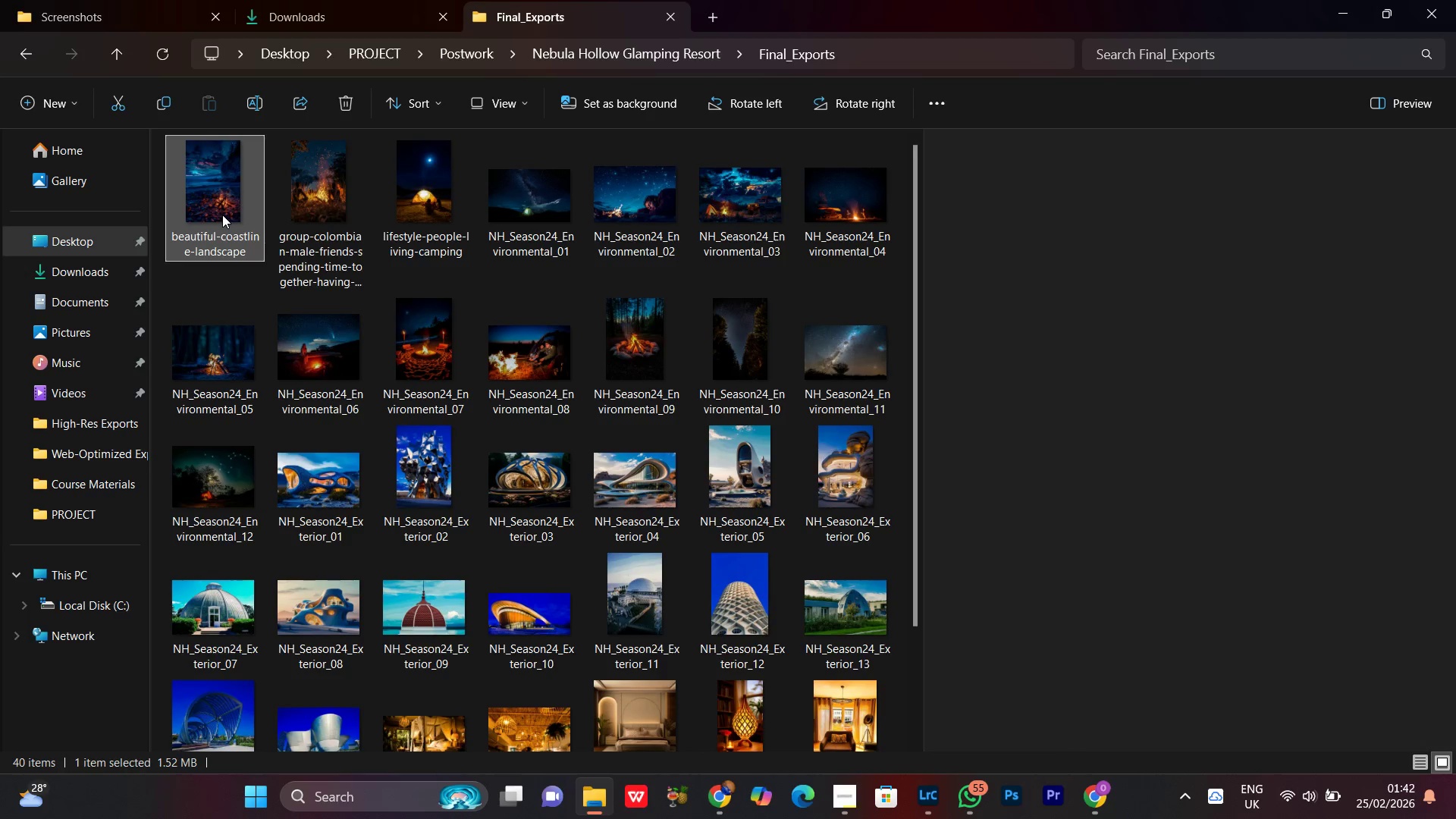 
right_click([222, 215])
 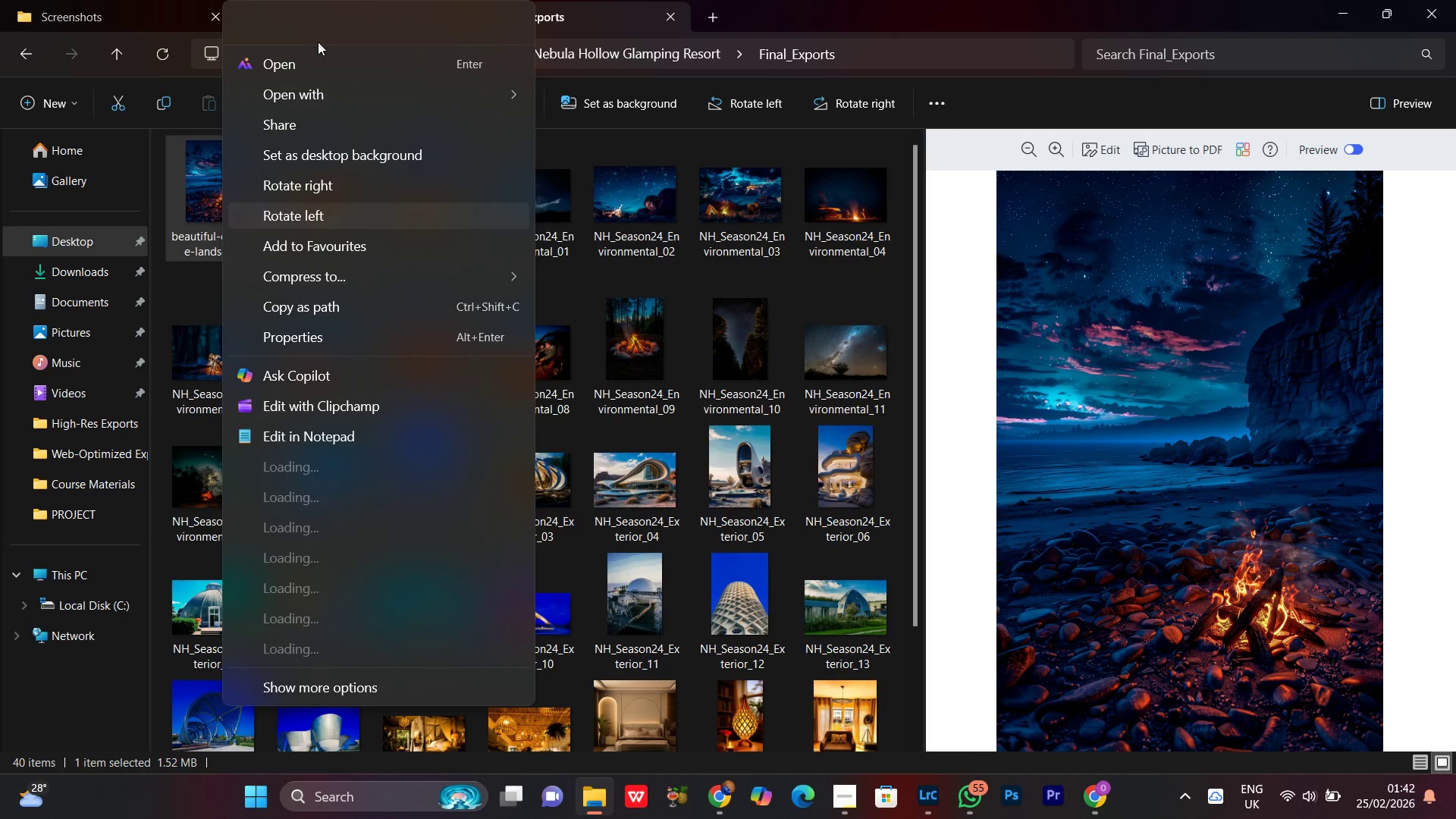 
left_click([318, 30])
 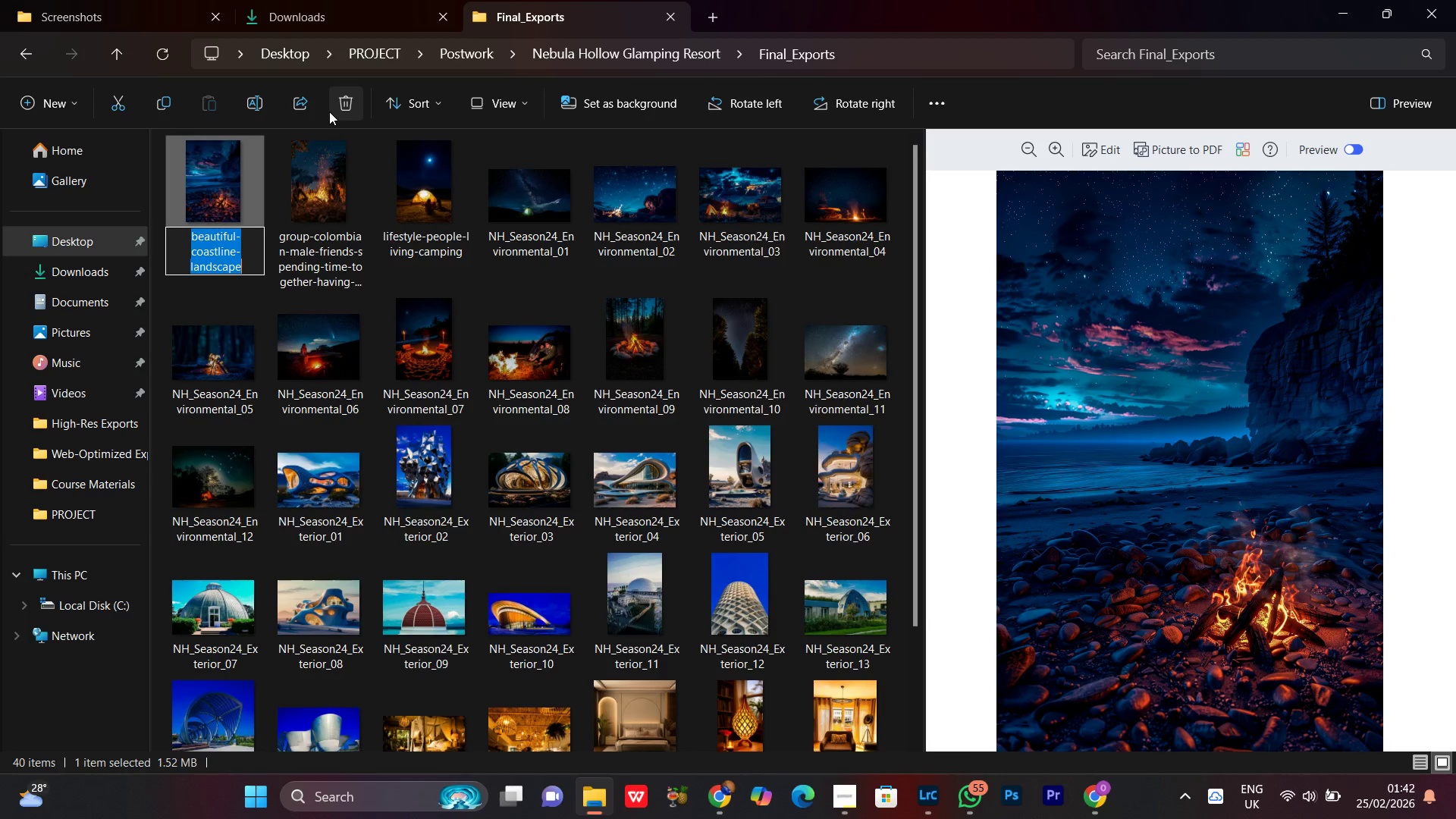 
key(Control+V)
 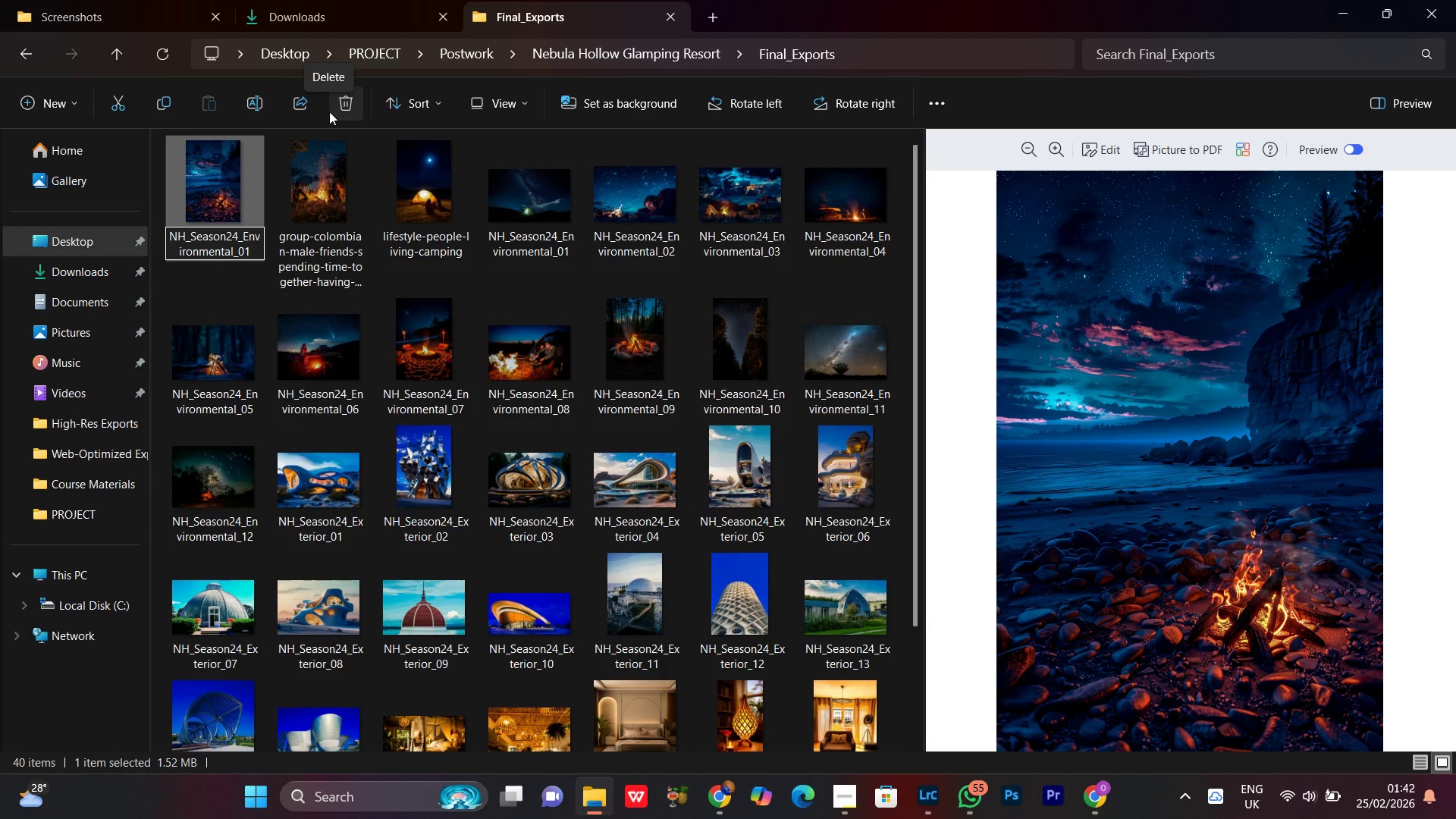 
key(Backspace)
key(Backspace)
type(13)
 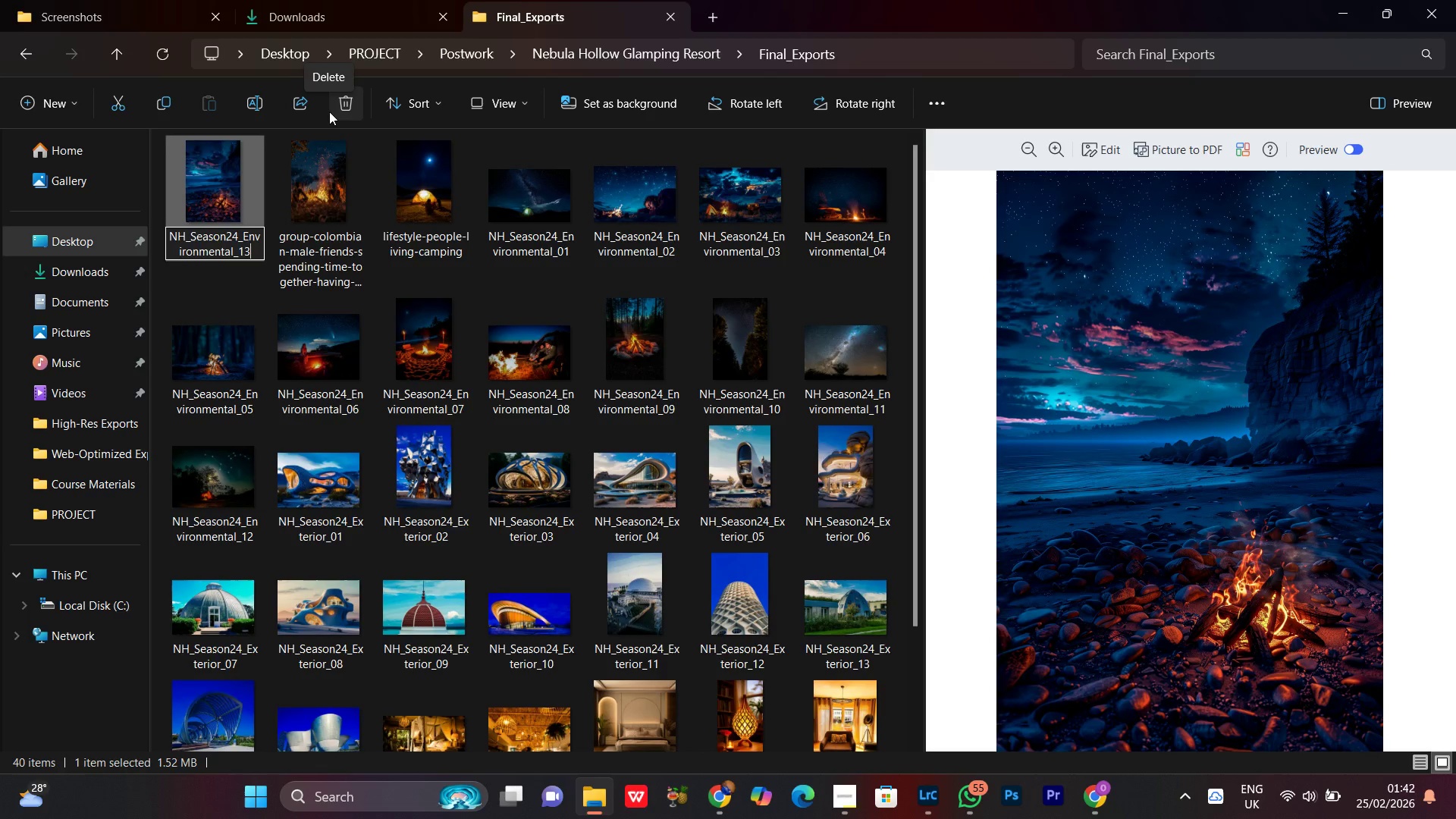 
key(Enter)
 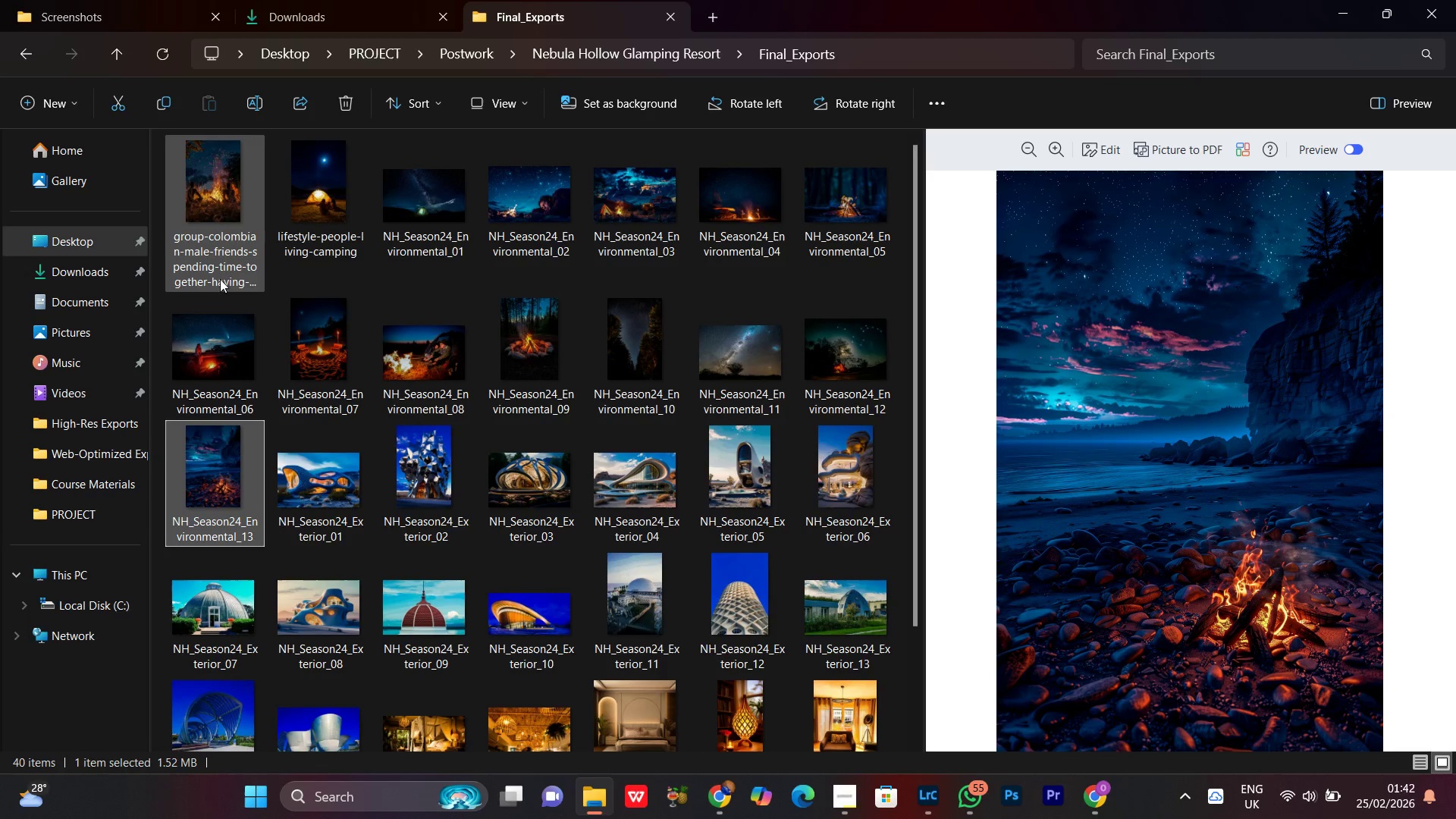 
left_click([225, 193])
 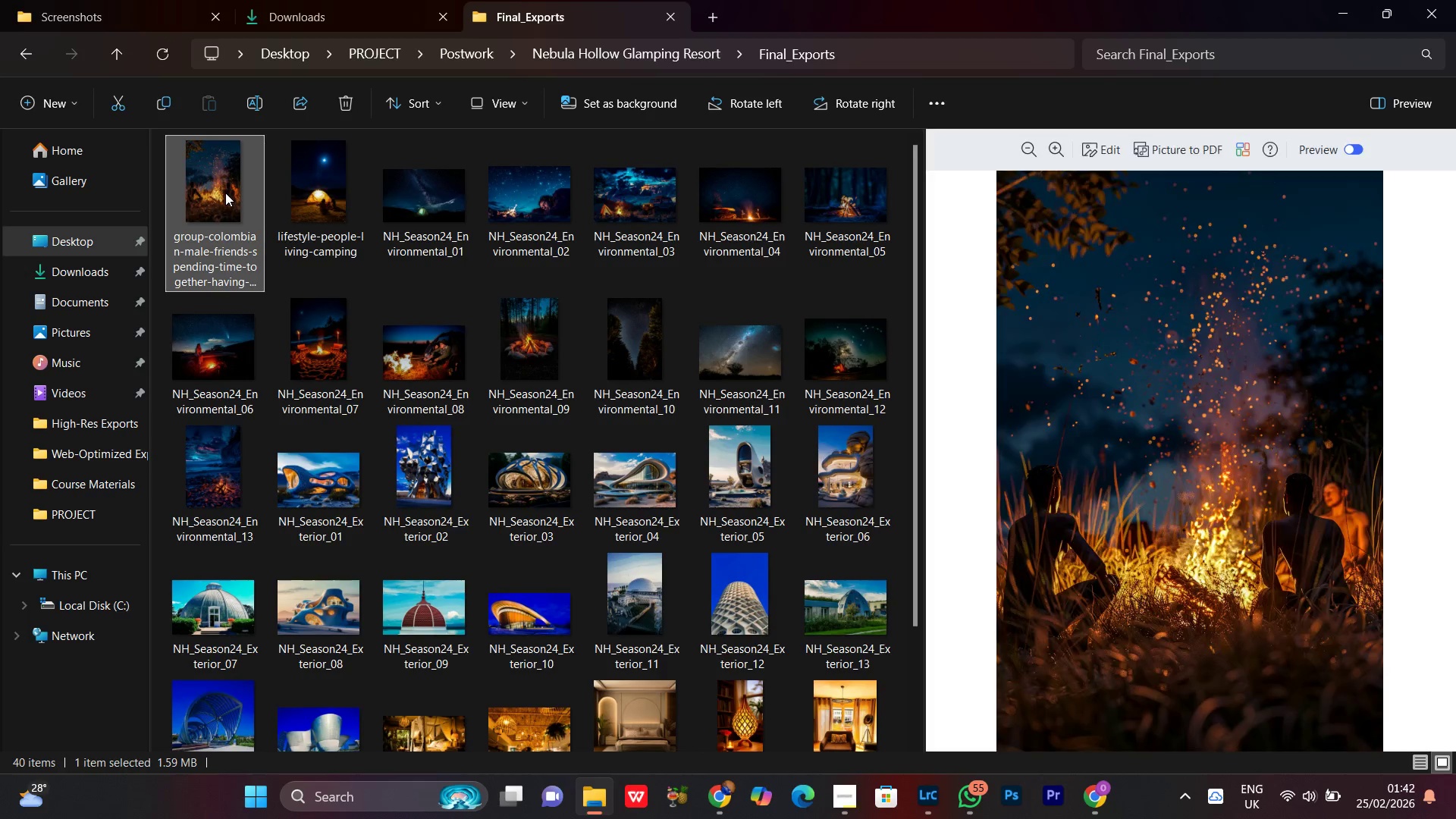 
right_click([225, 193])
 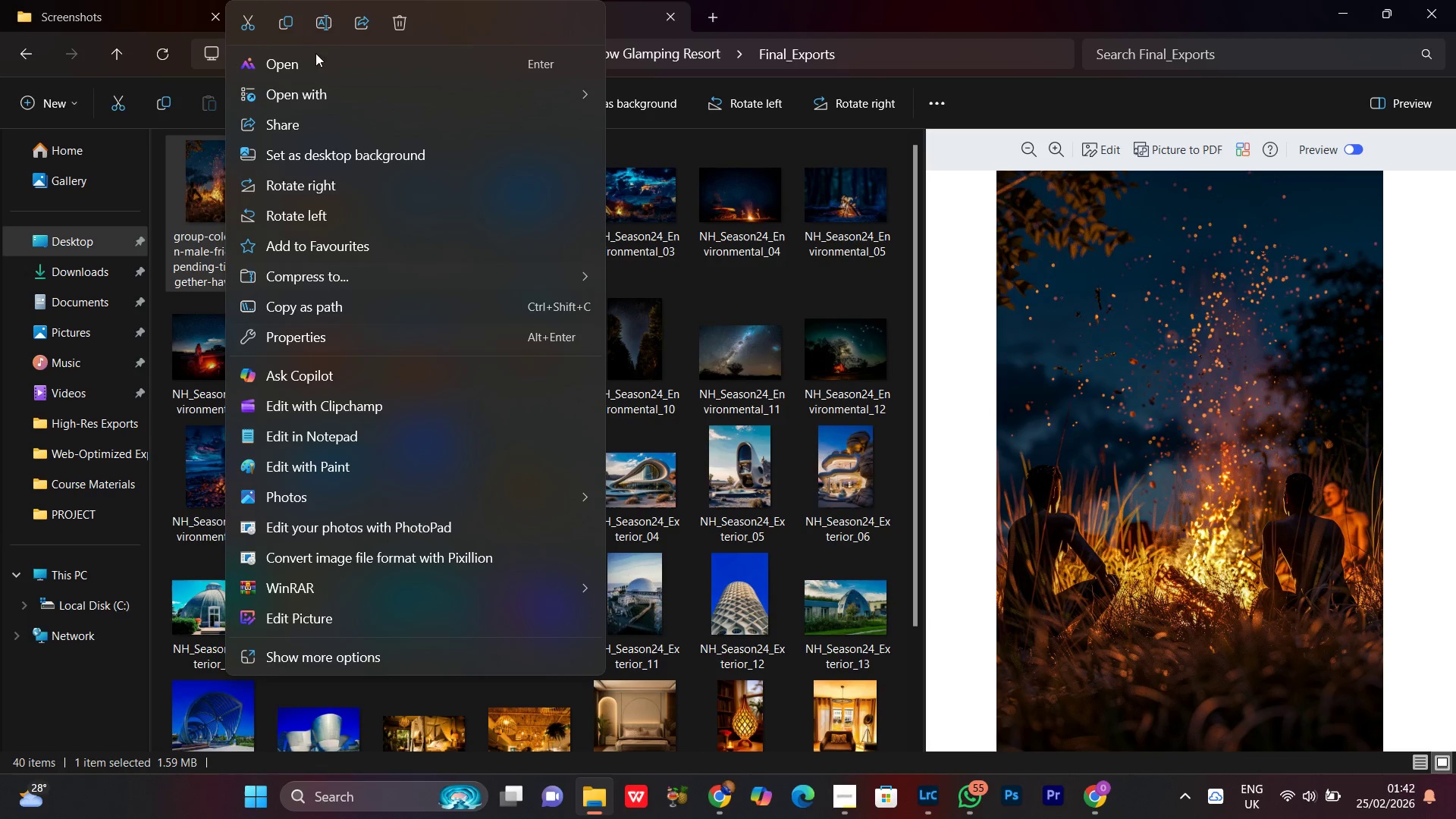 
left_click([331, 21])
 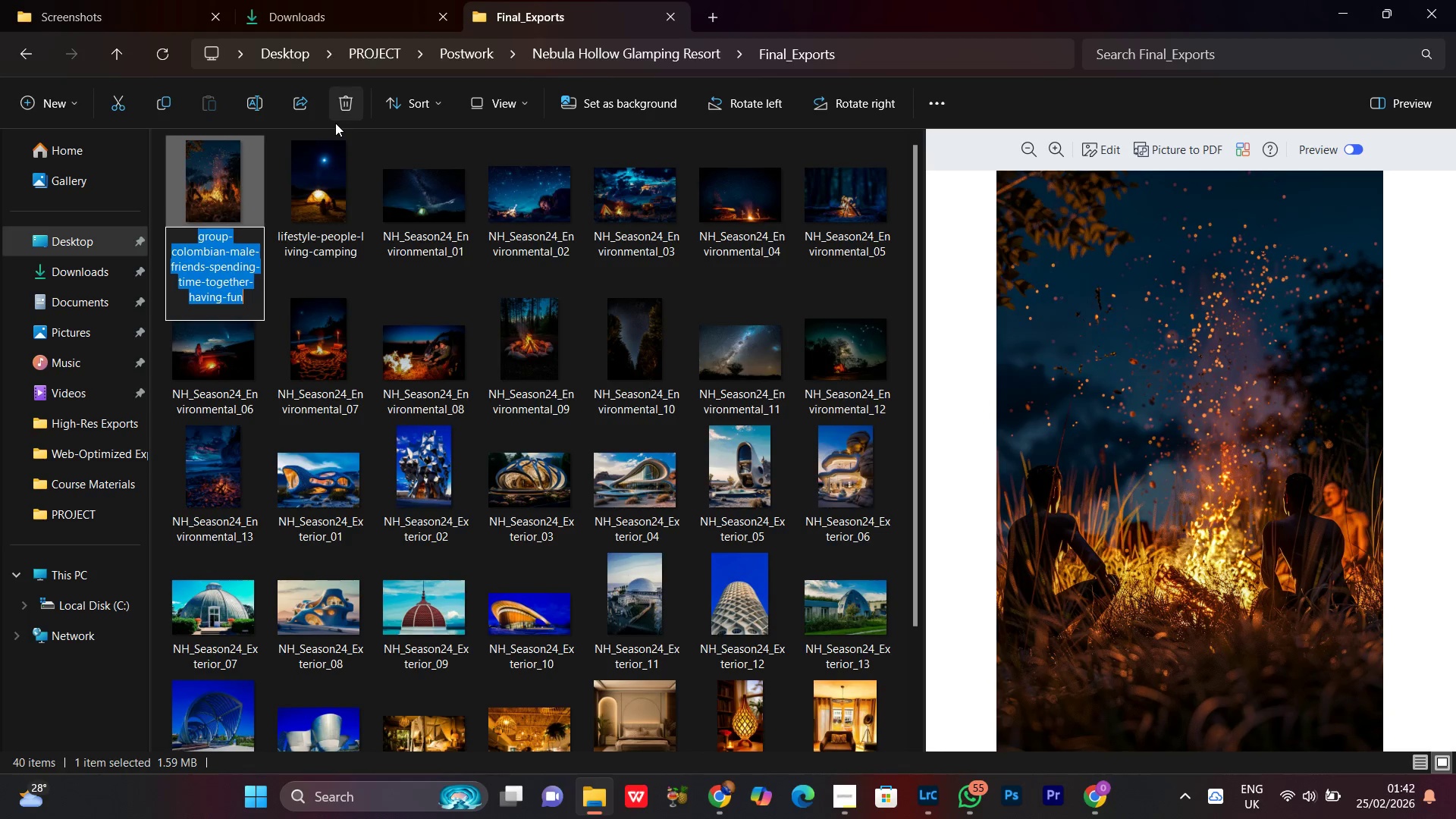 
key(Control+V)
 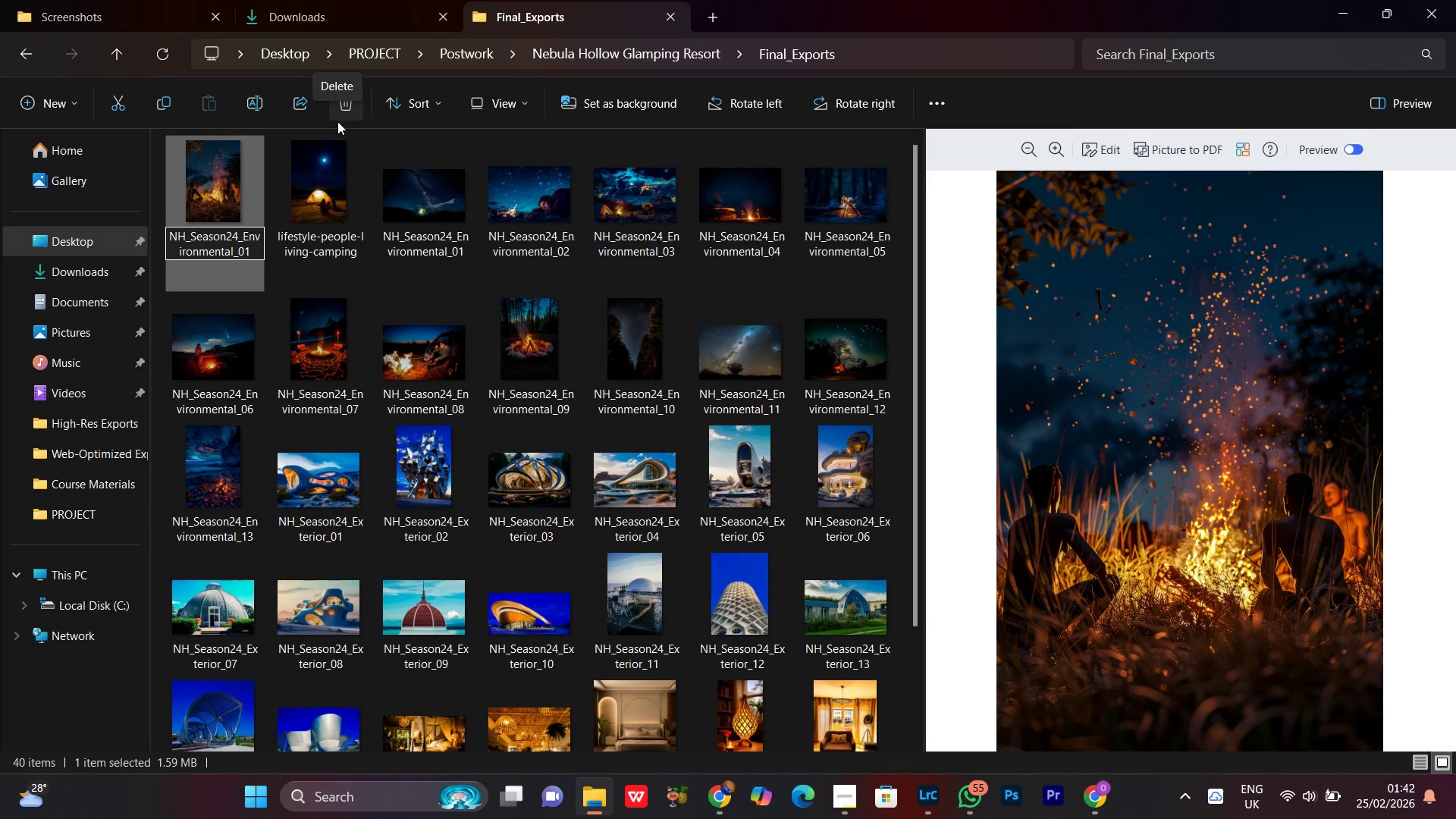 
key(Backspace)
key(Backspace)
type(14)
 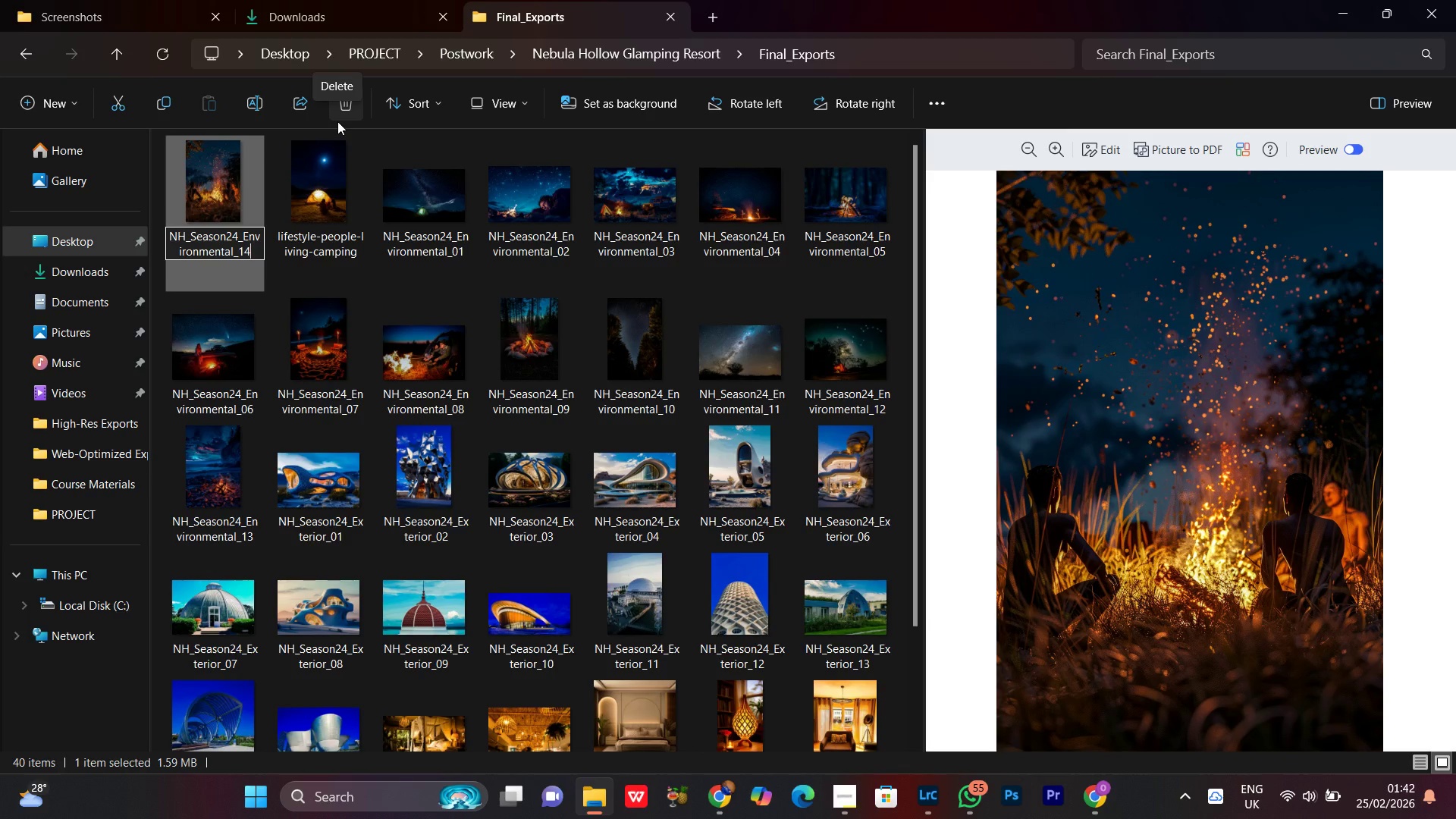 
key(Enter)
 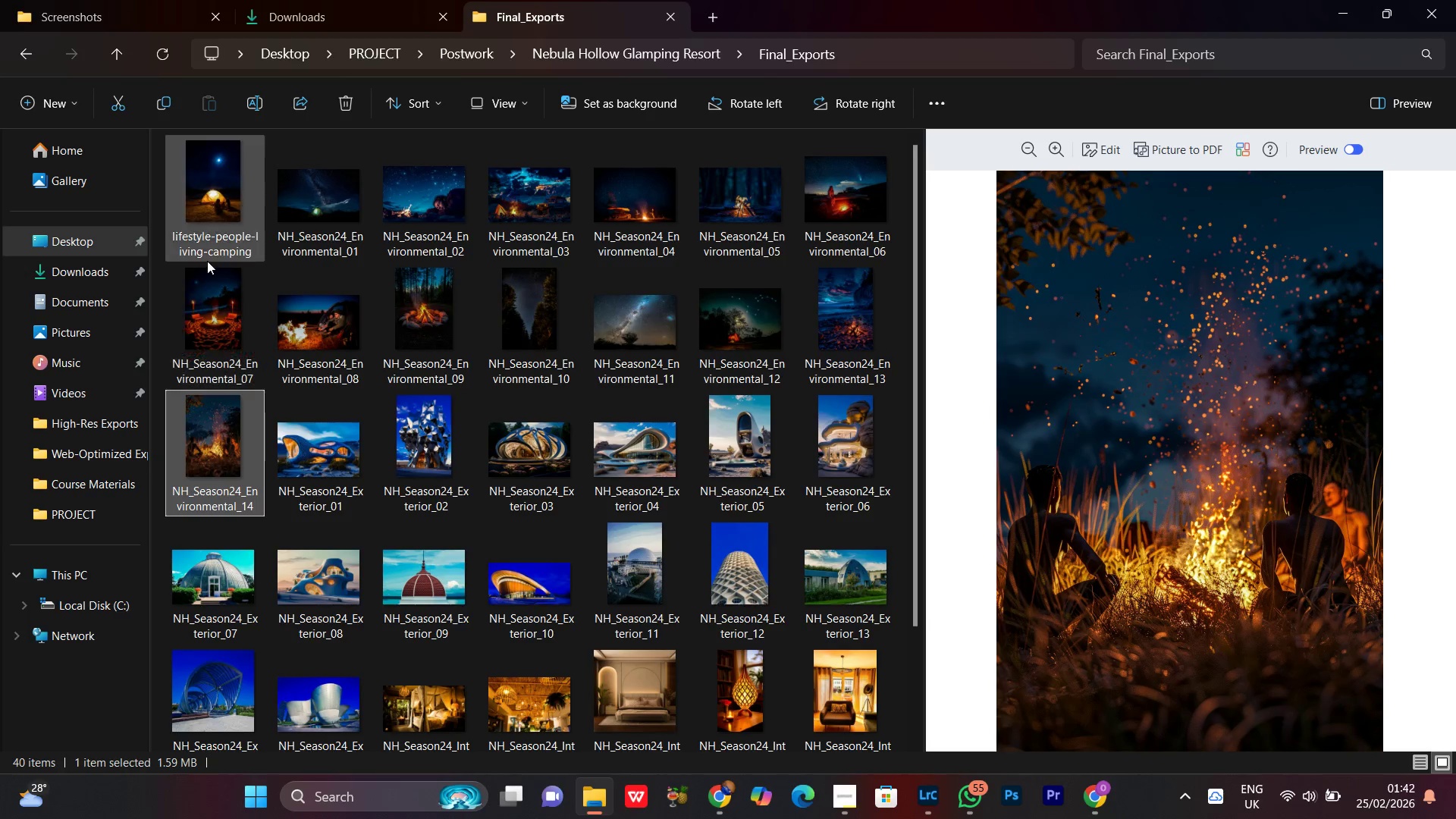 
left_click([209, 202])
 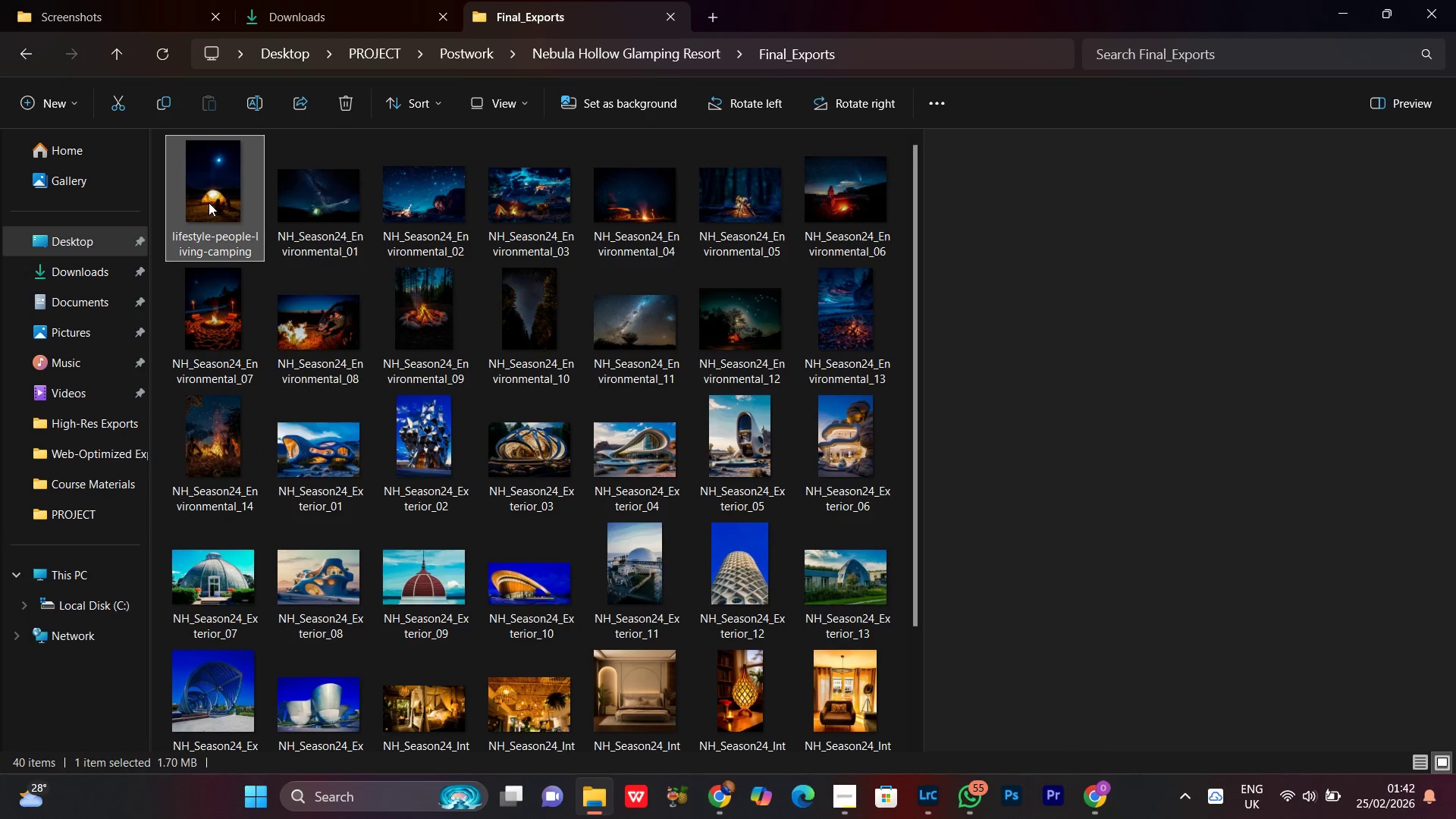 
right_click([209, 202])
 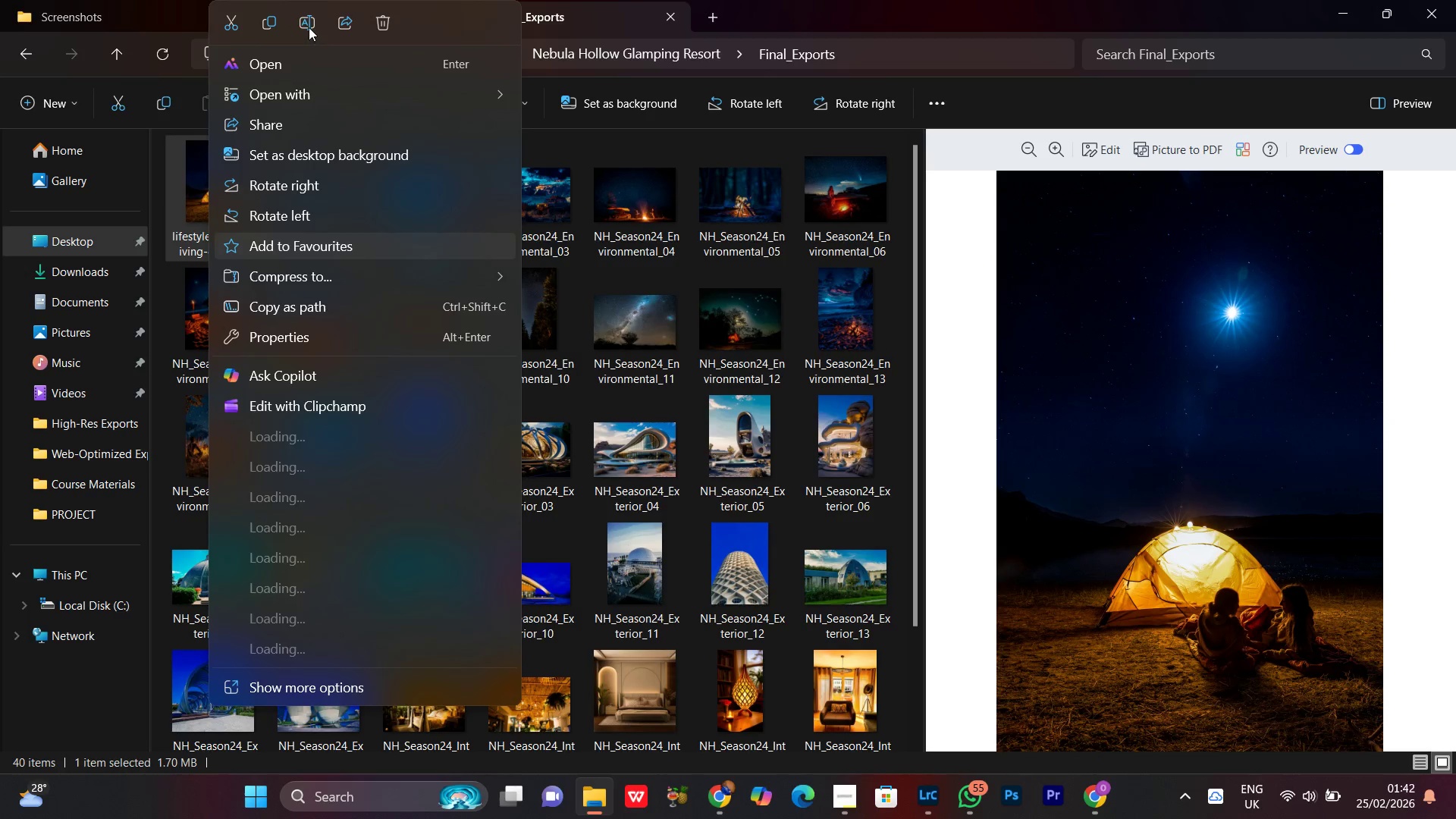 
left_click([309, 26])
 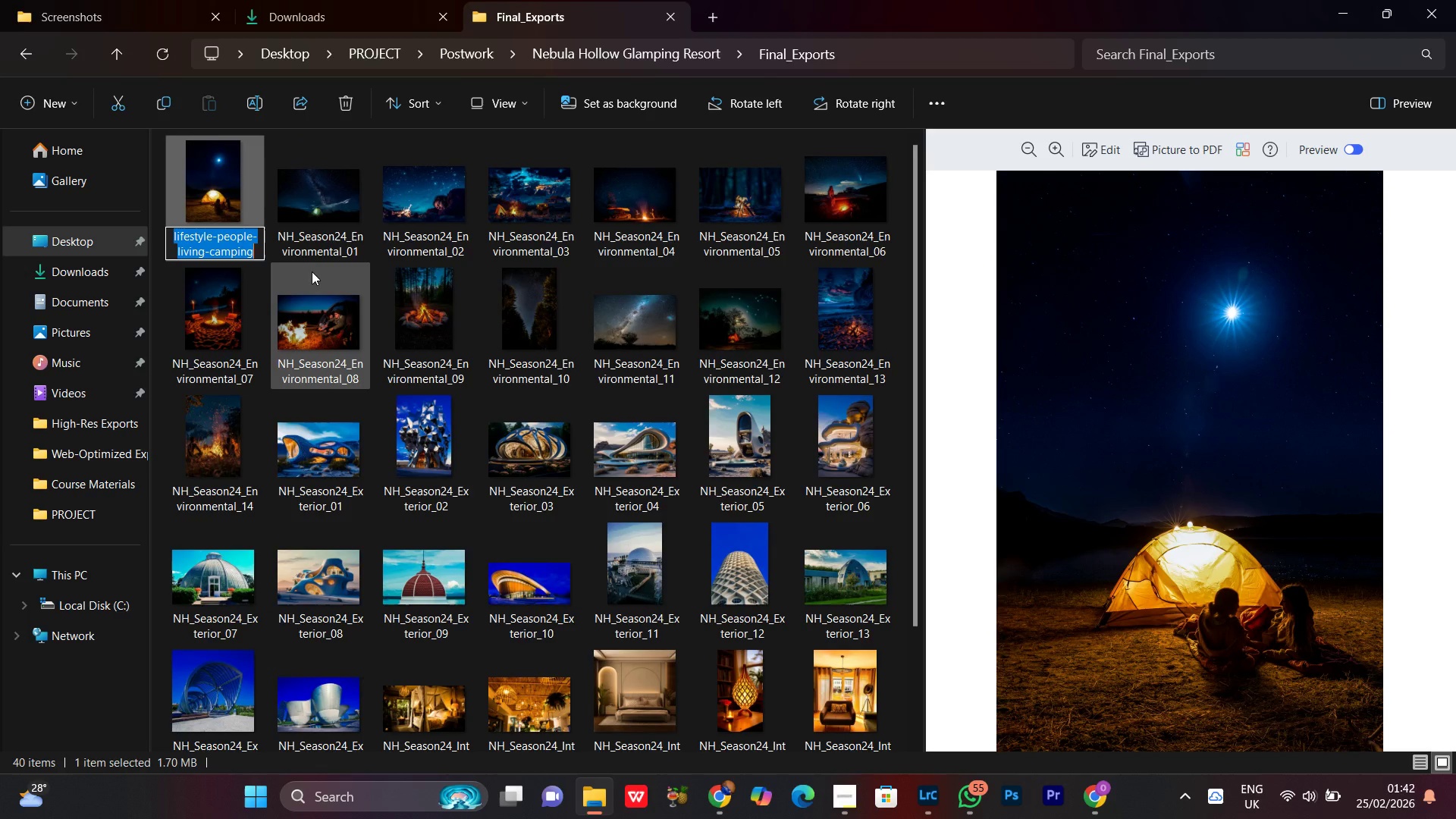 
key(Control+V)
 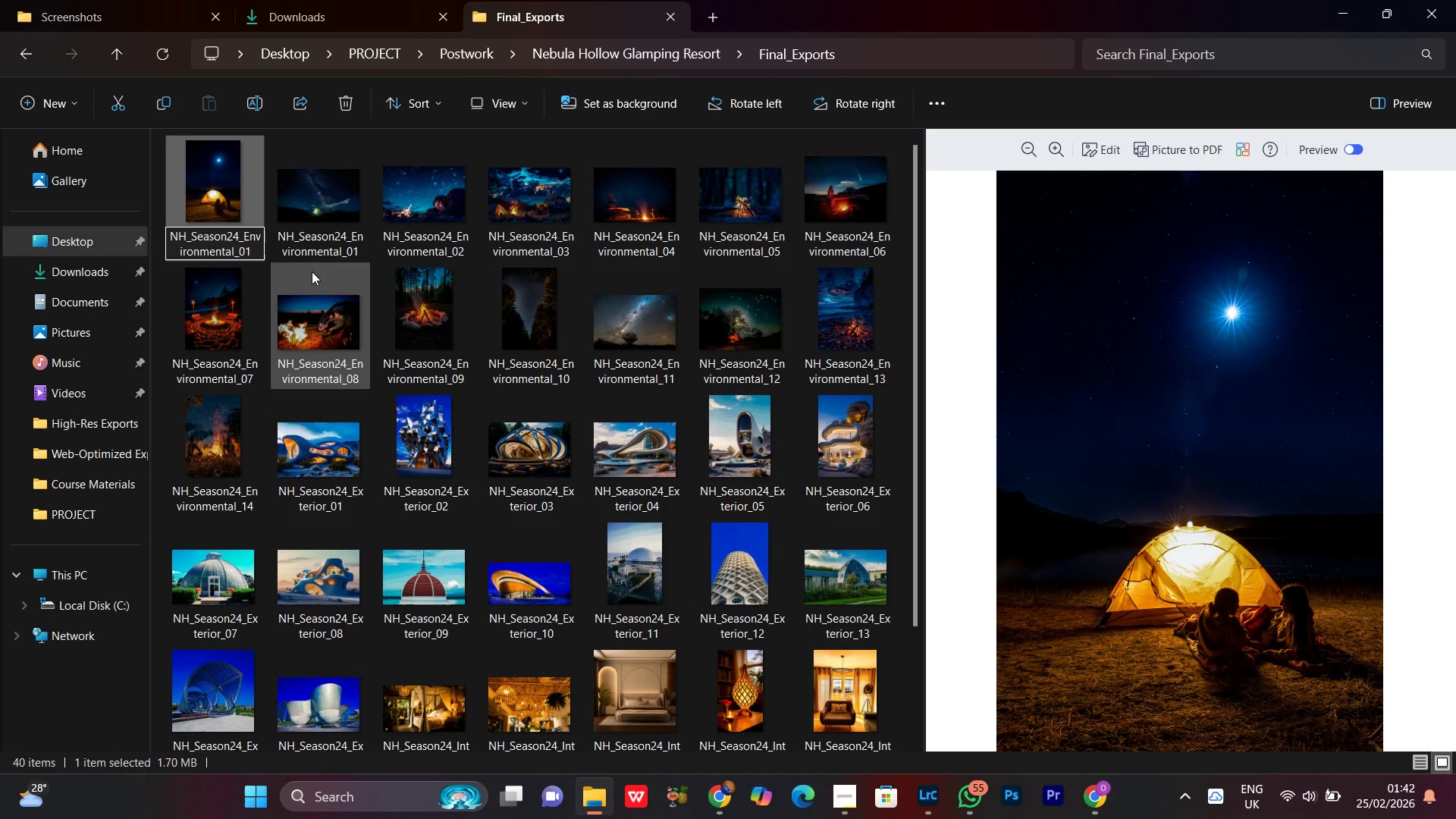 
key(Backspace)
key(Backspace)
type(15)
 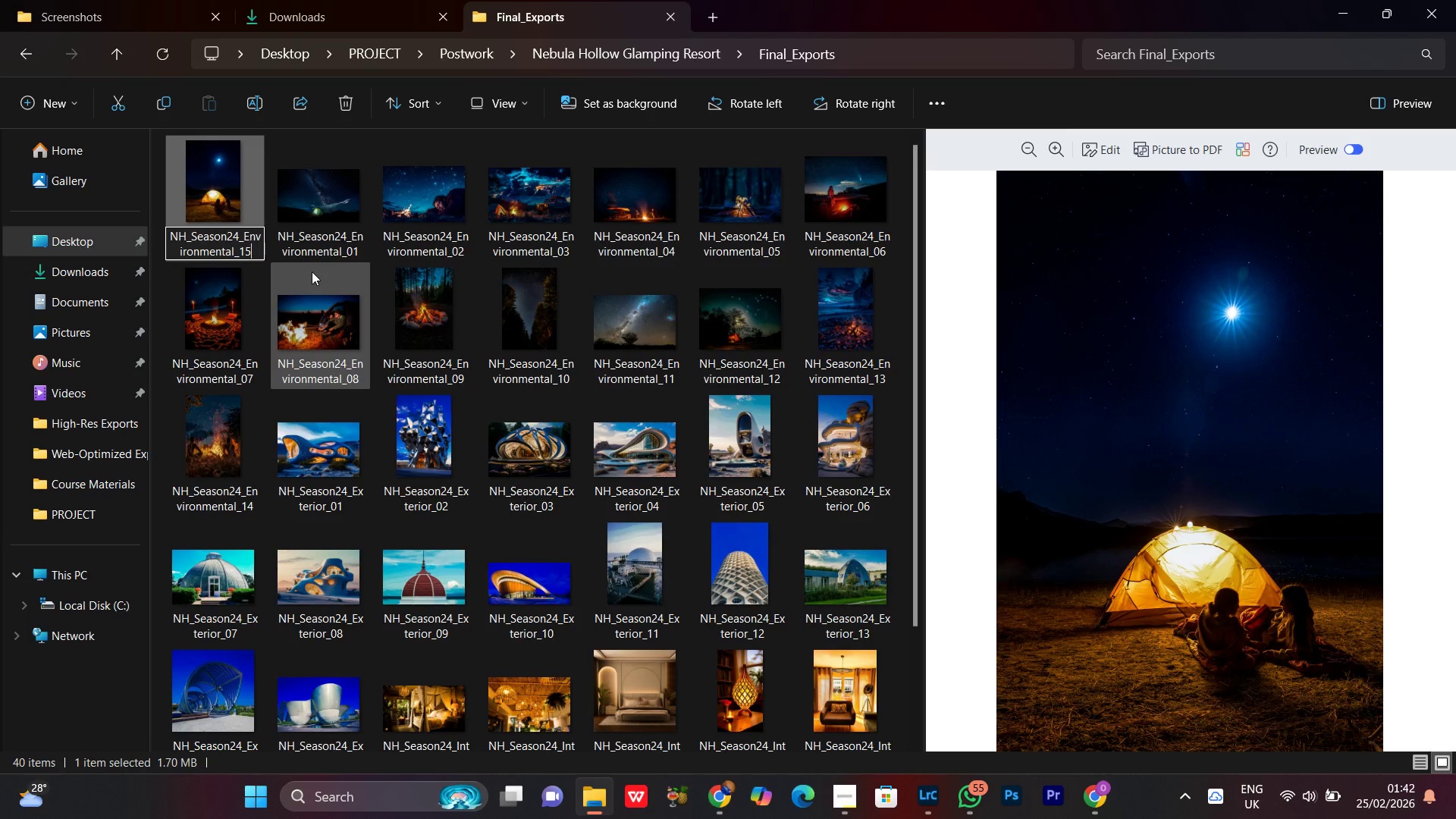 
key(Enter)
 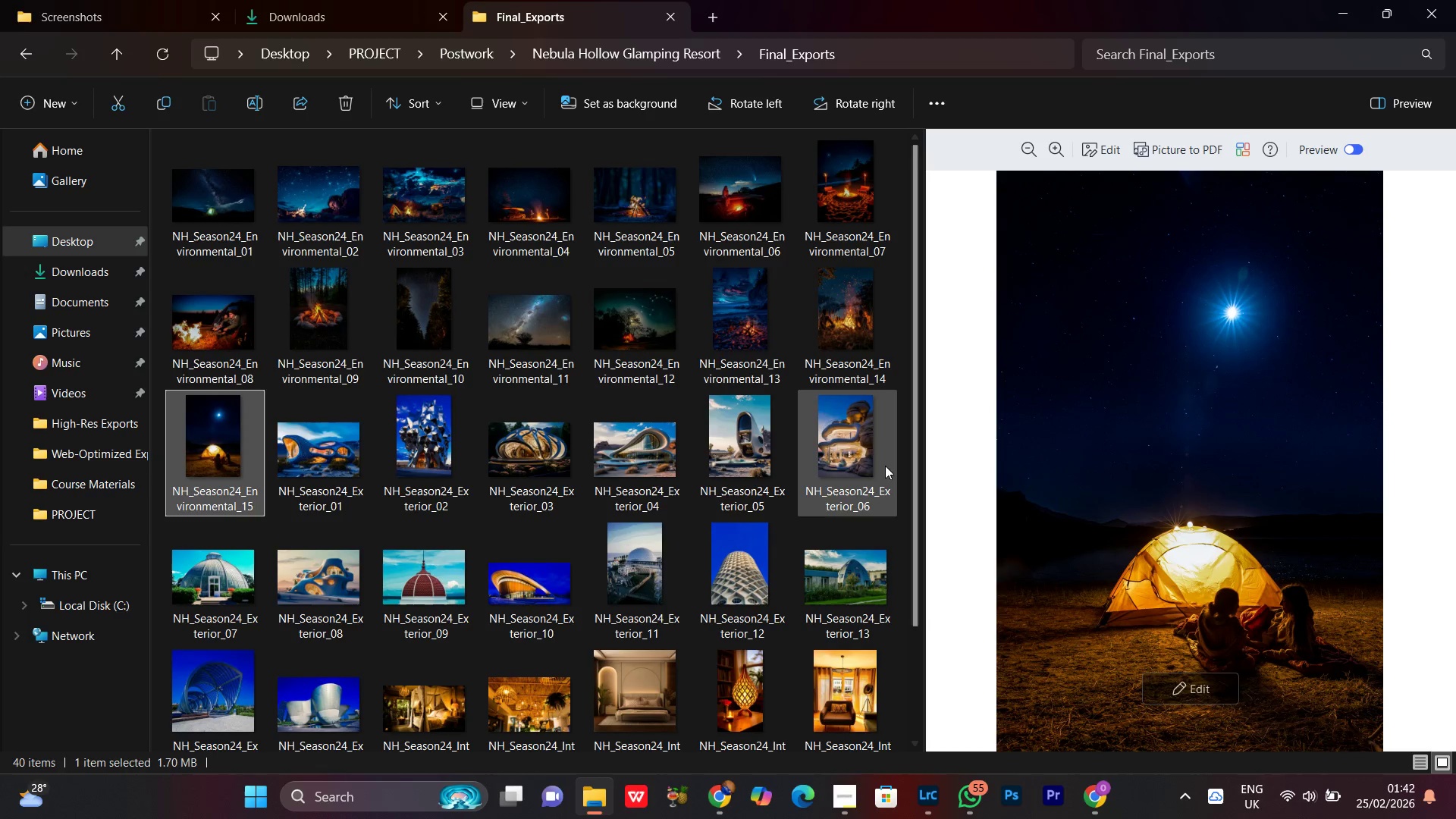 
left_click([792, 673])
 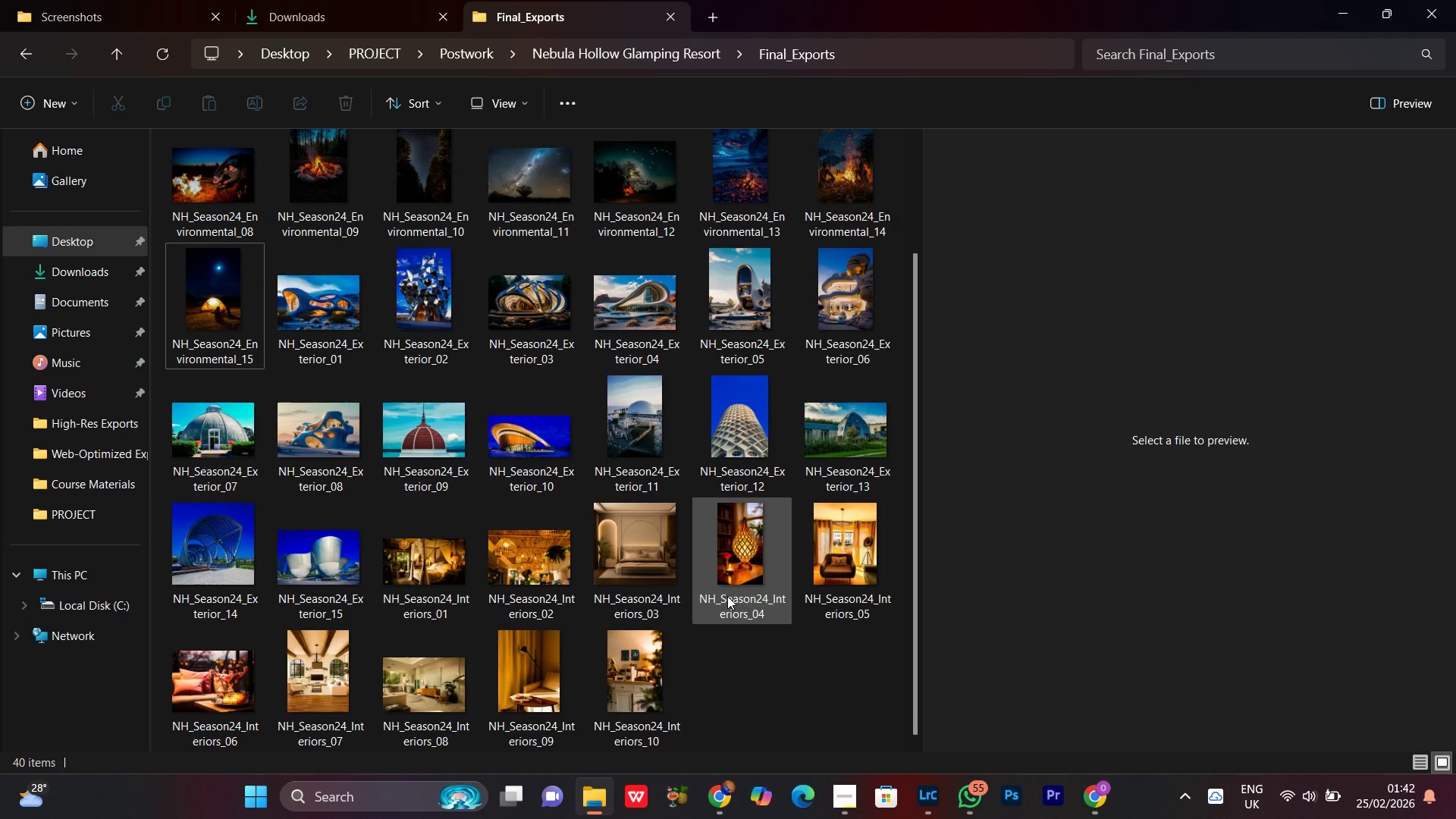 
scroll: coordinate [786, 559], scroll_direction: down, amount: 6.0
 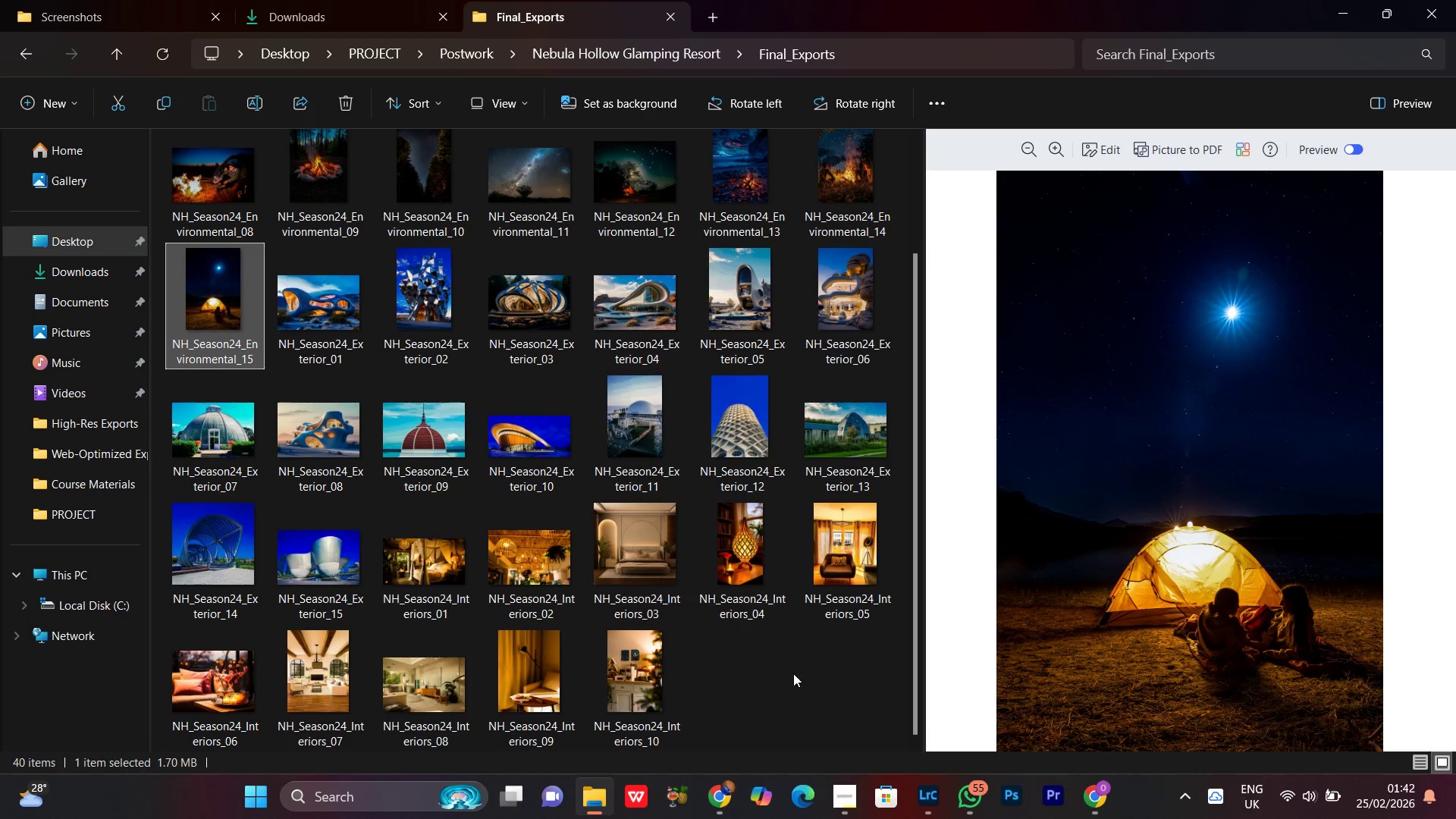 
scroll: coordinate [724, 579], scroll_direction: up, amount: 4.0
 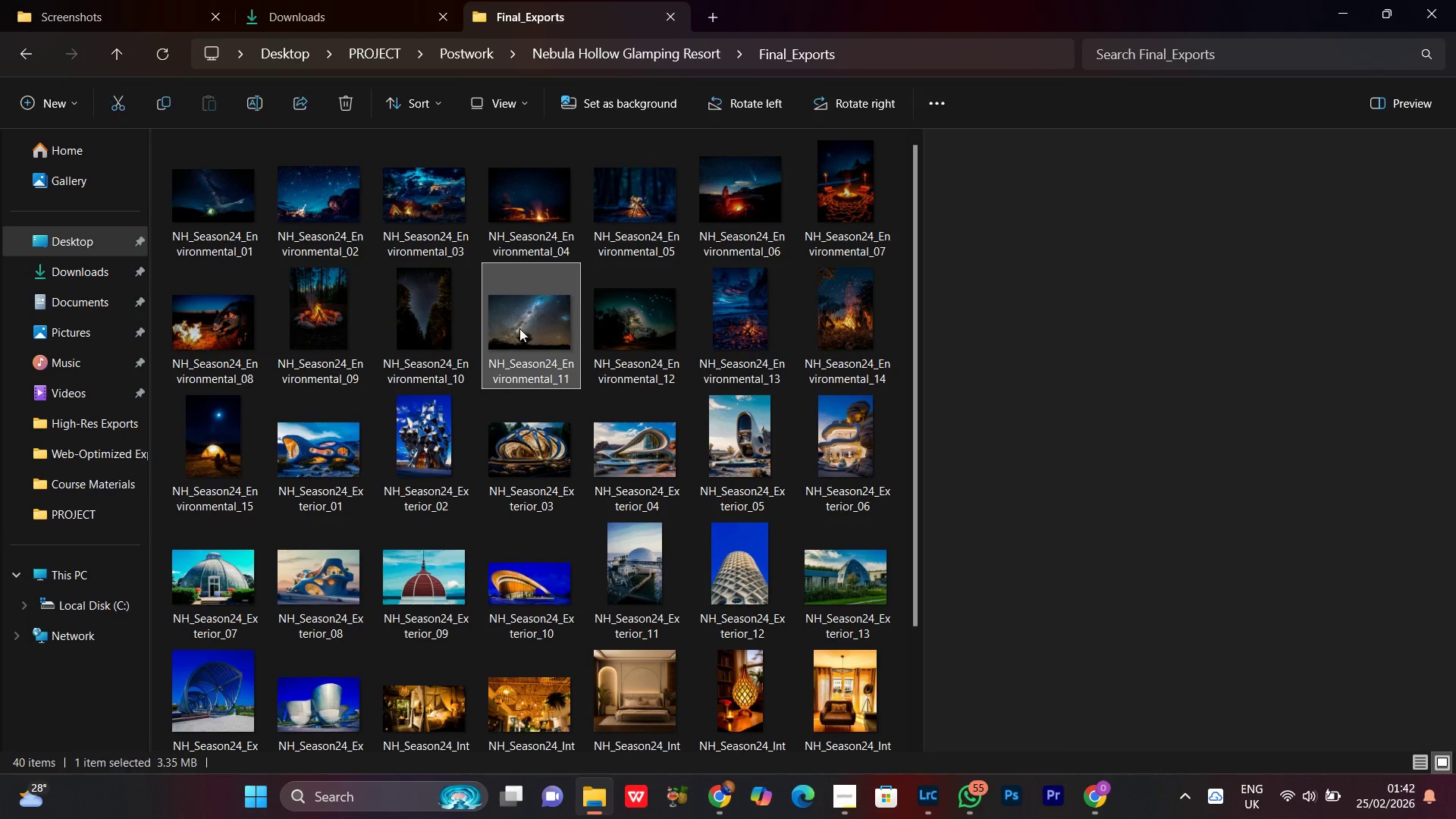 
left_click([645, 328])
 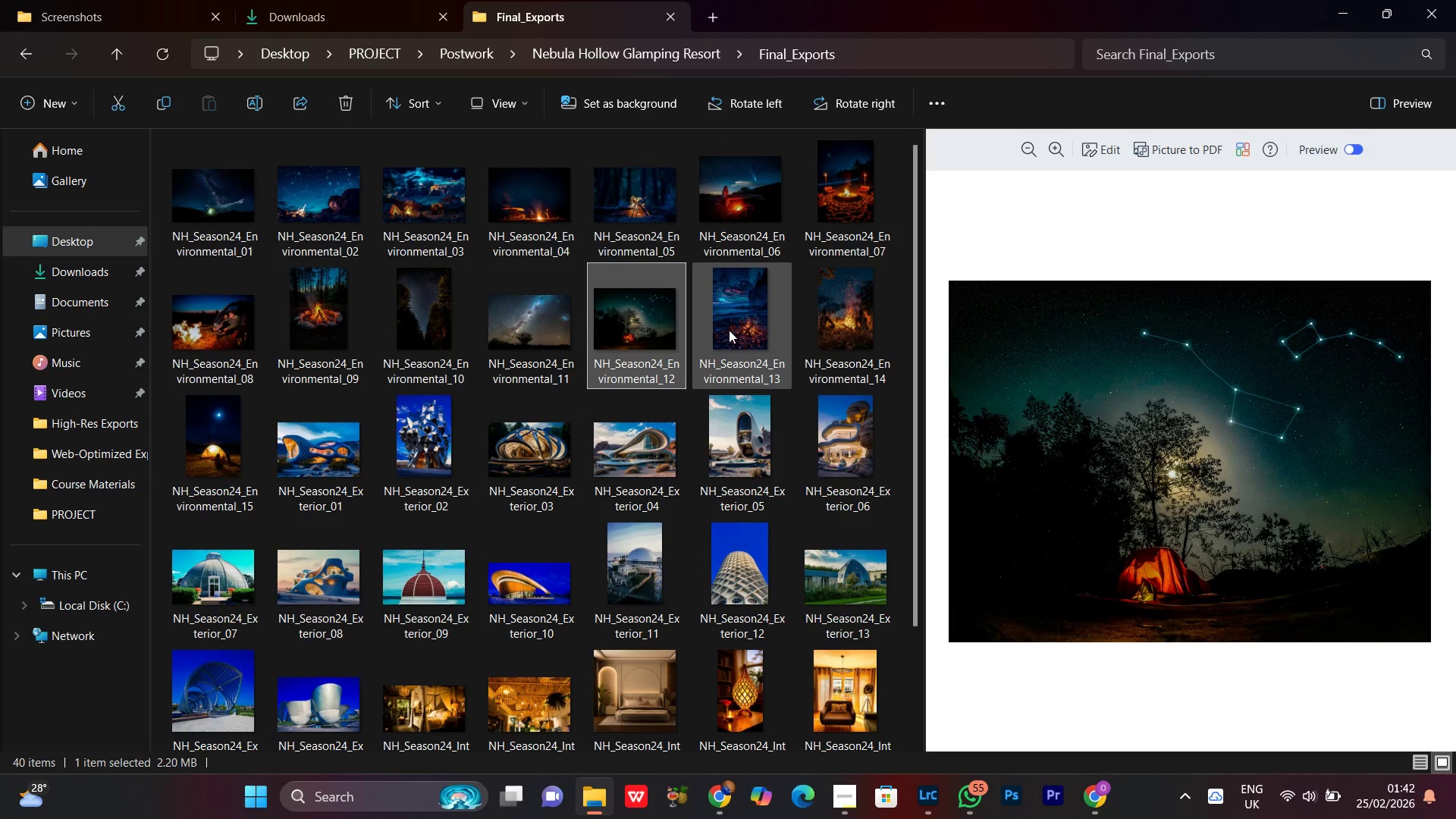 
left_click([729, 330])
 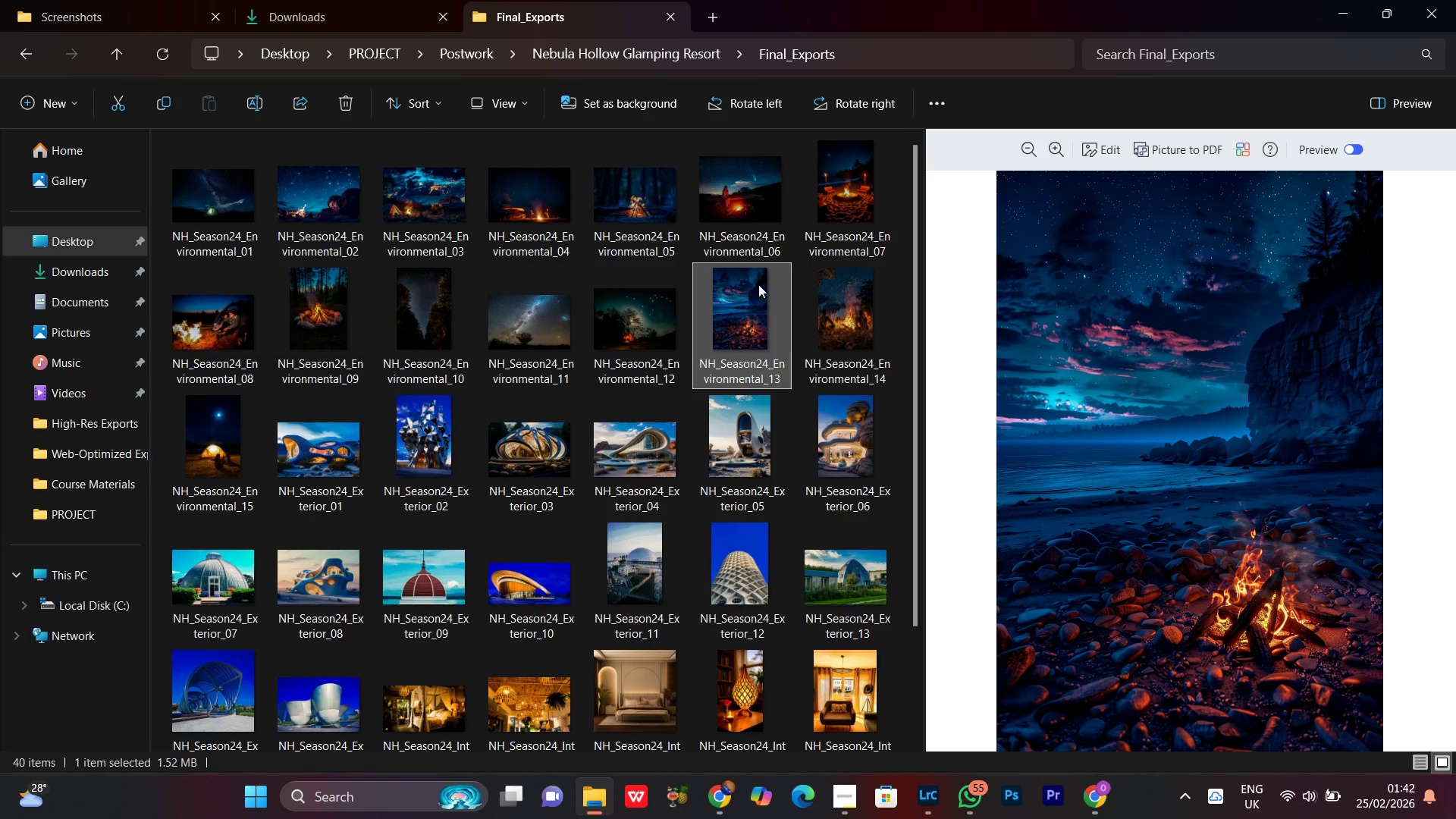 
left_click([716, 196])
 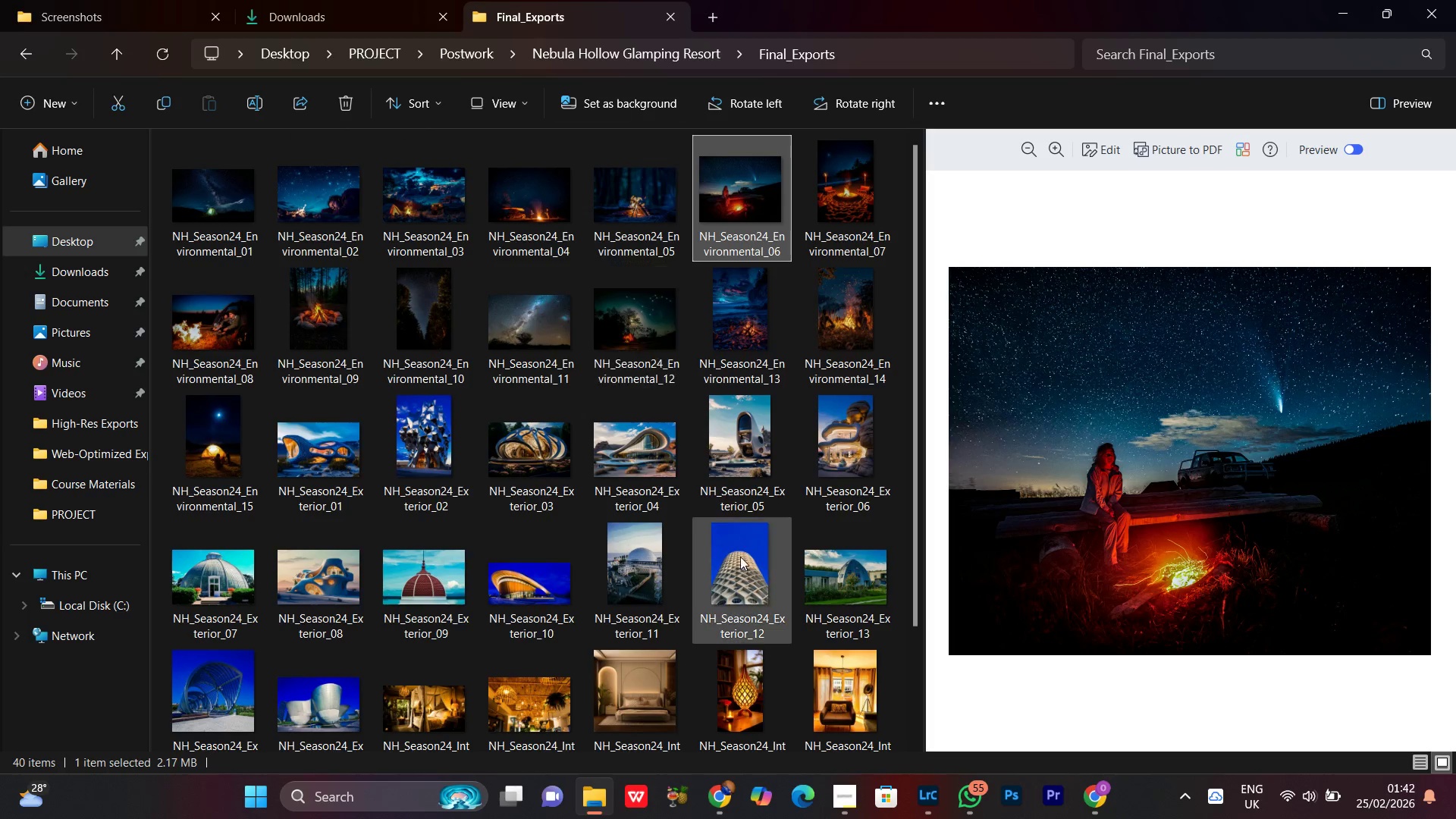 
scroll: coordinate [739, 554], scroll_direction: down, amount: 4.0
 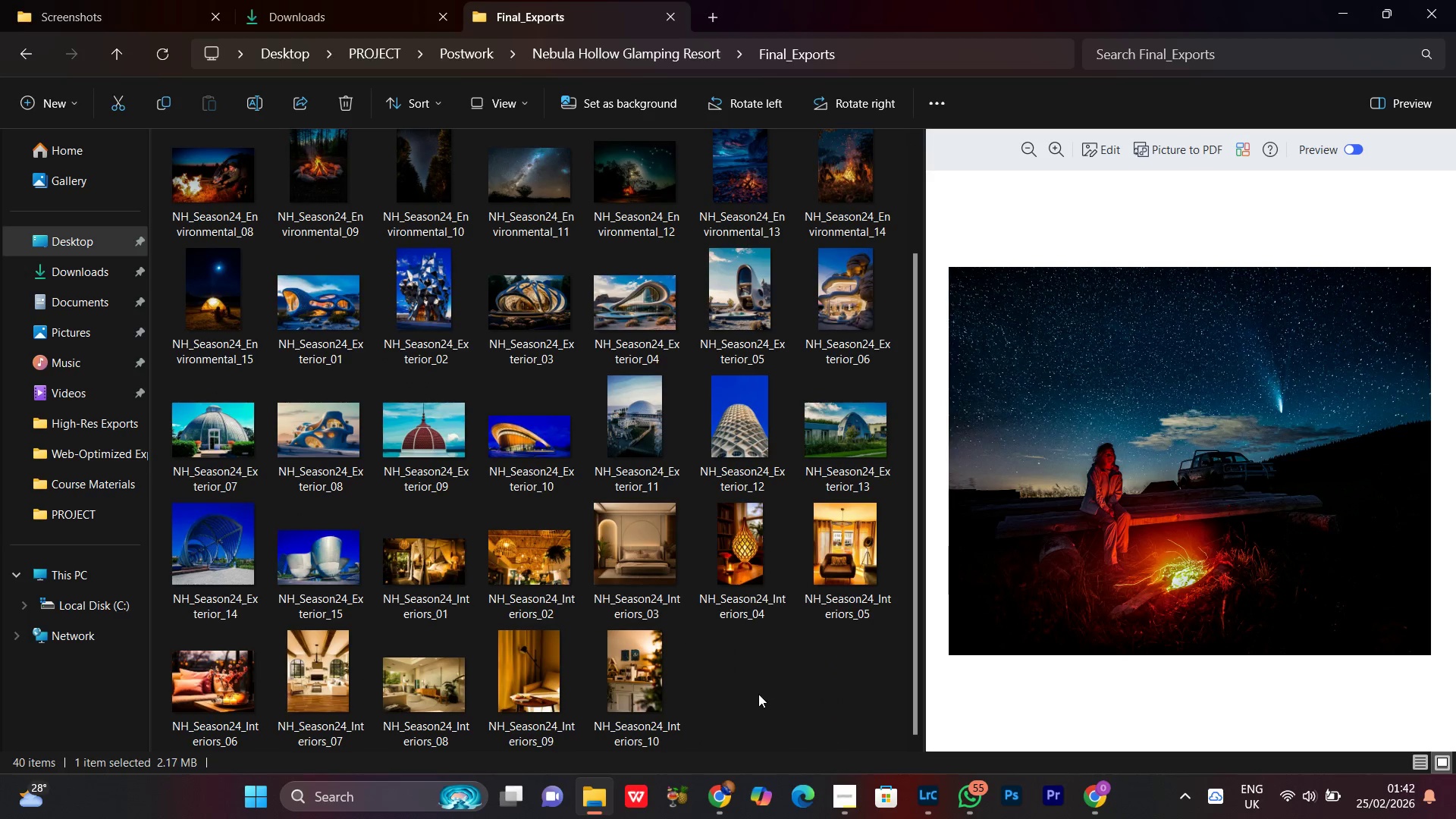 
left_click([758, 692])
 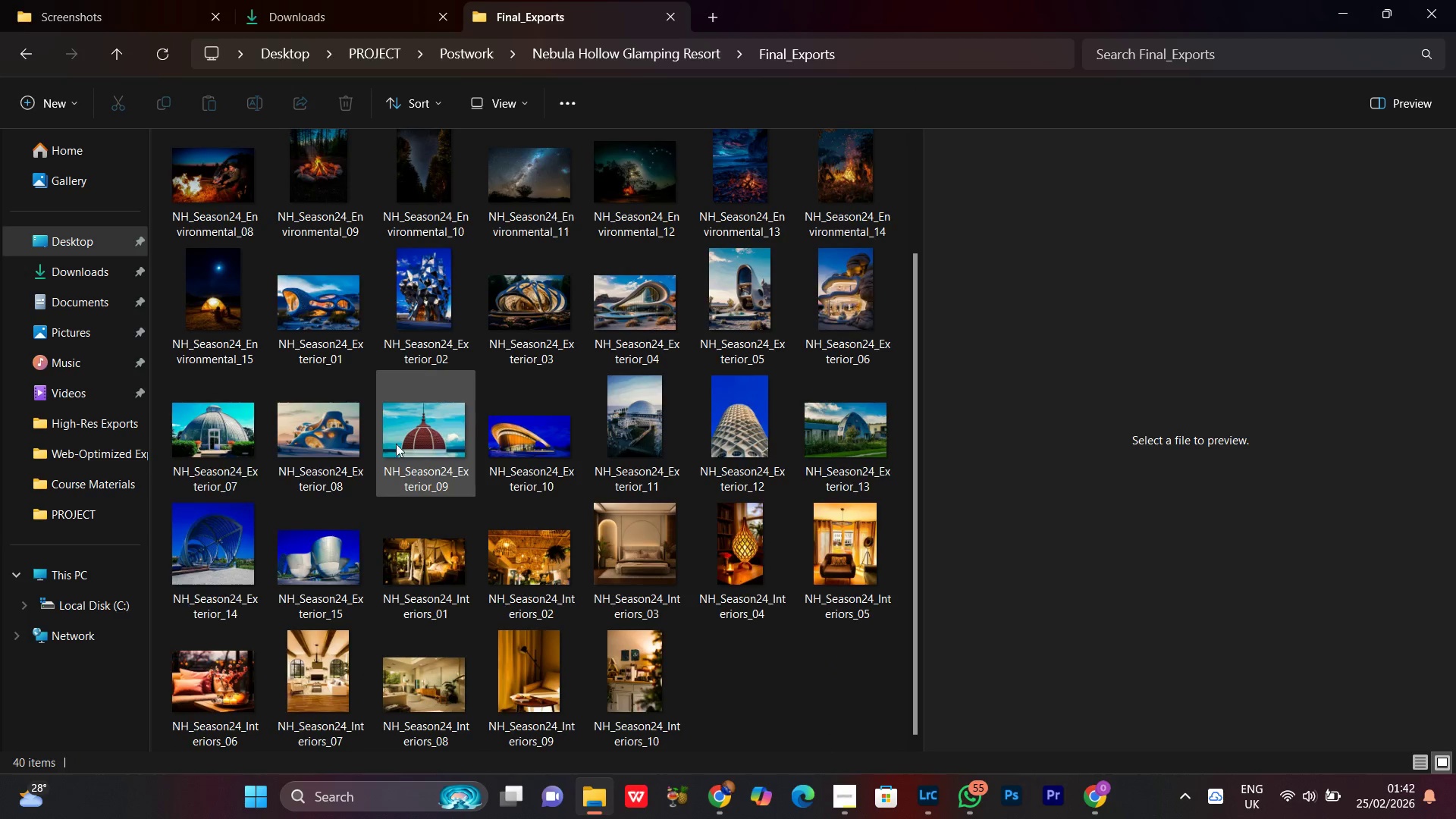 
scroll: coordinate [347, 460], scroll_direction: up, amount: 3.0
 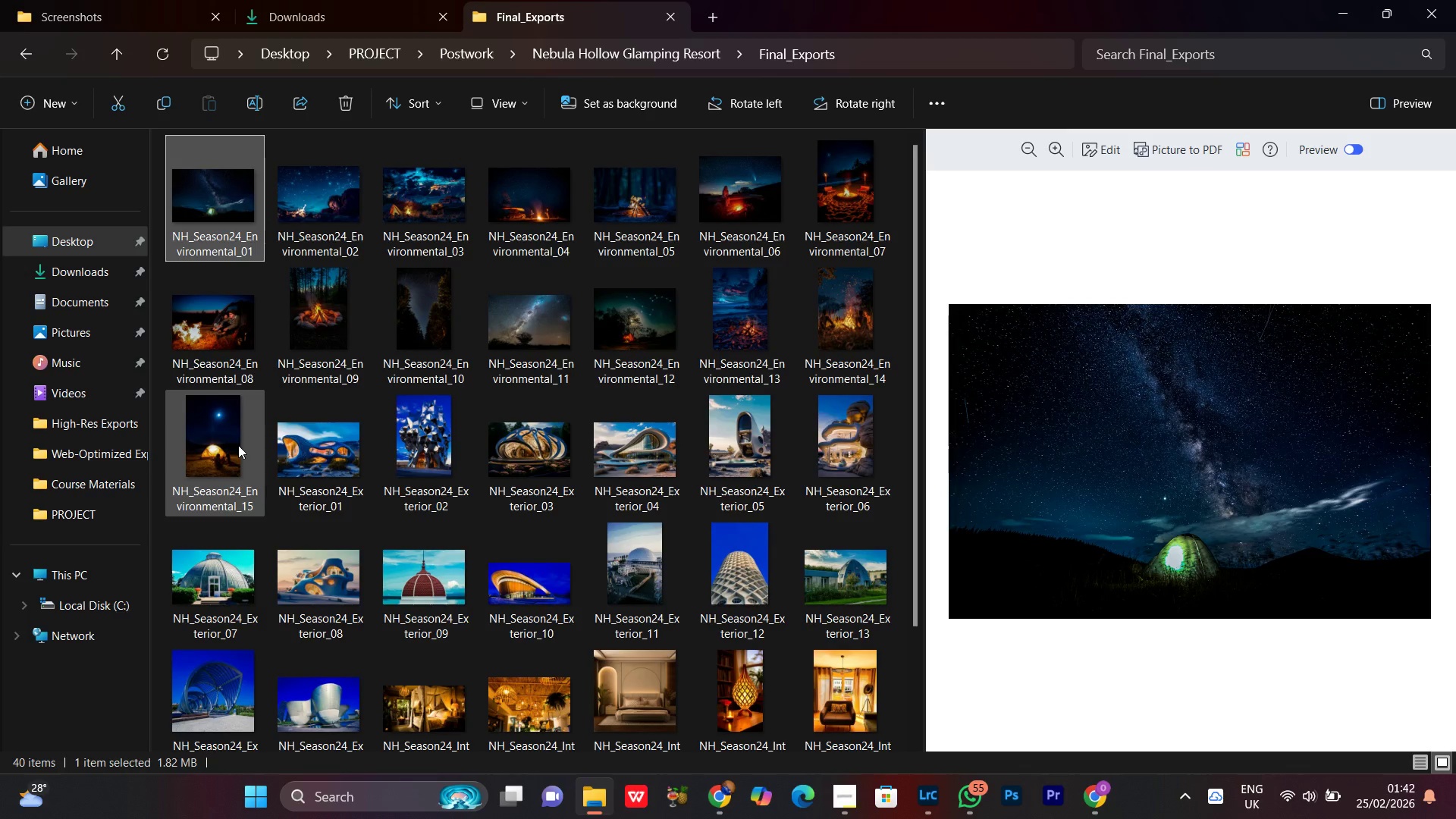 
hold_key(key=ShiftLeft, duration=0.44)
left_click([238, 445])
 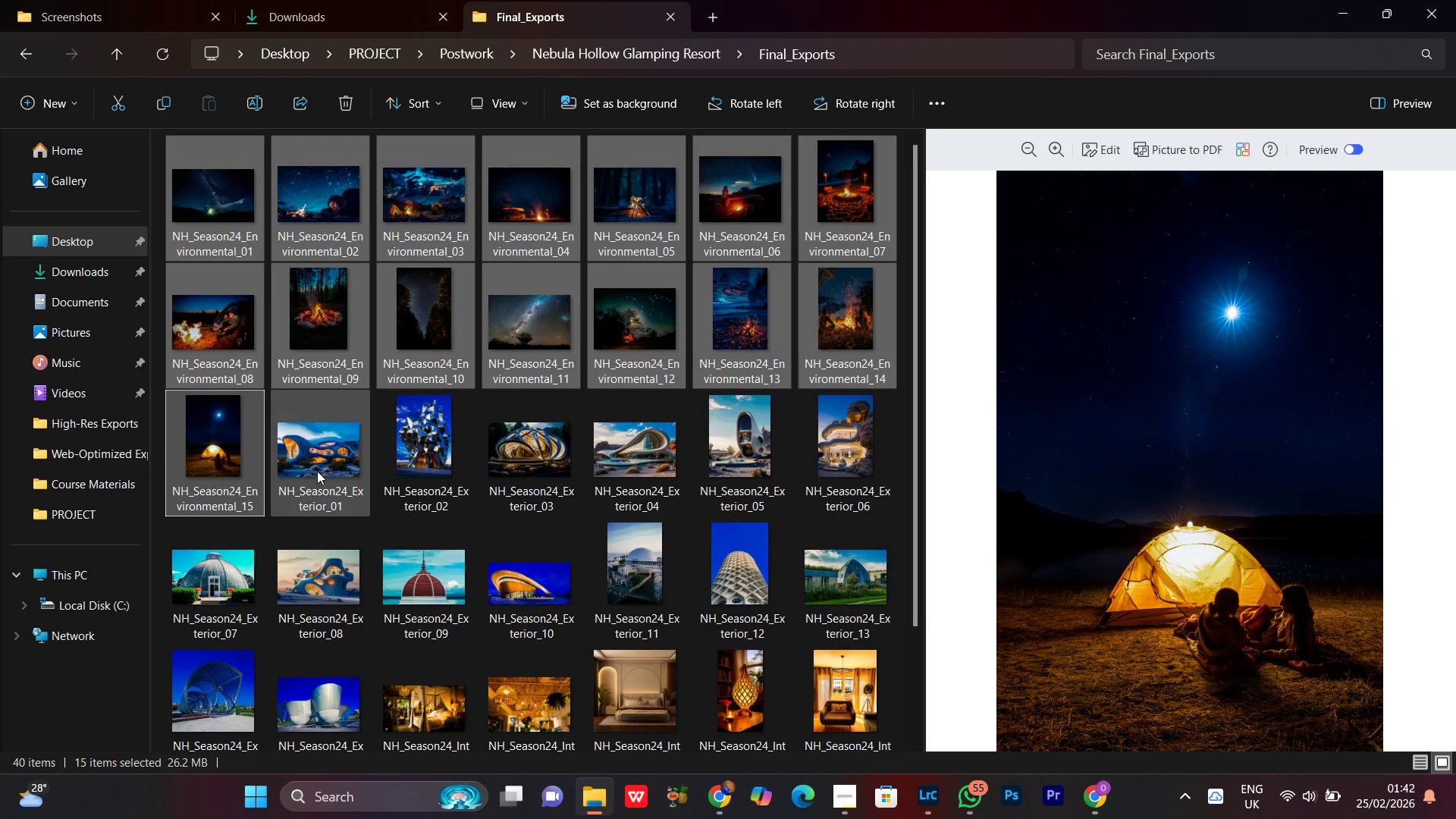 
left_click([317, 466])
 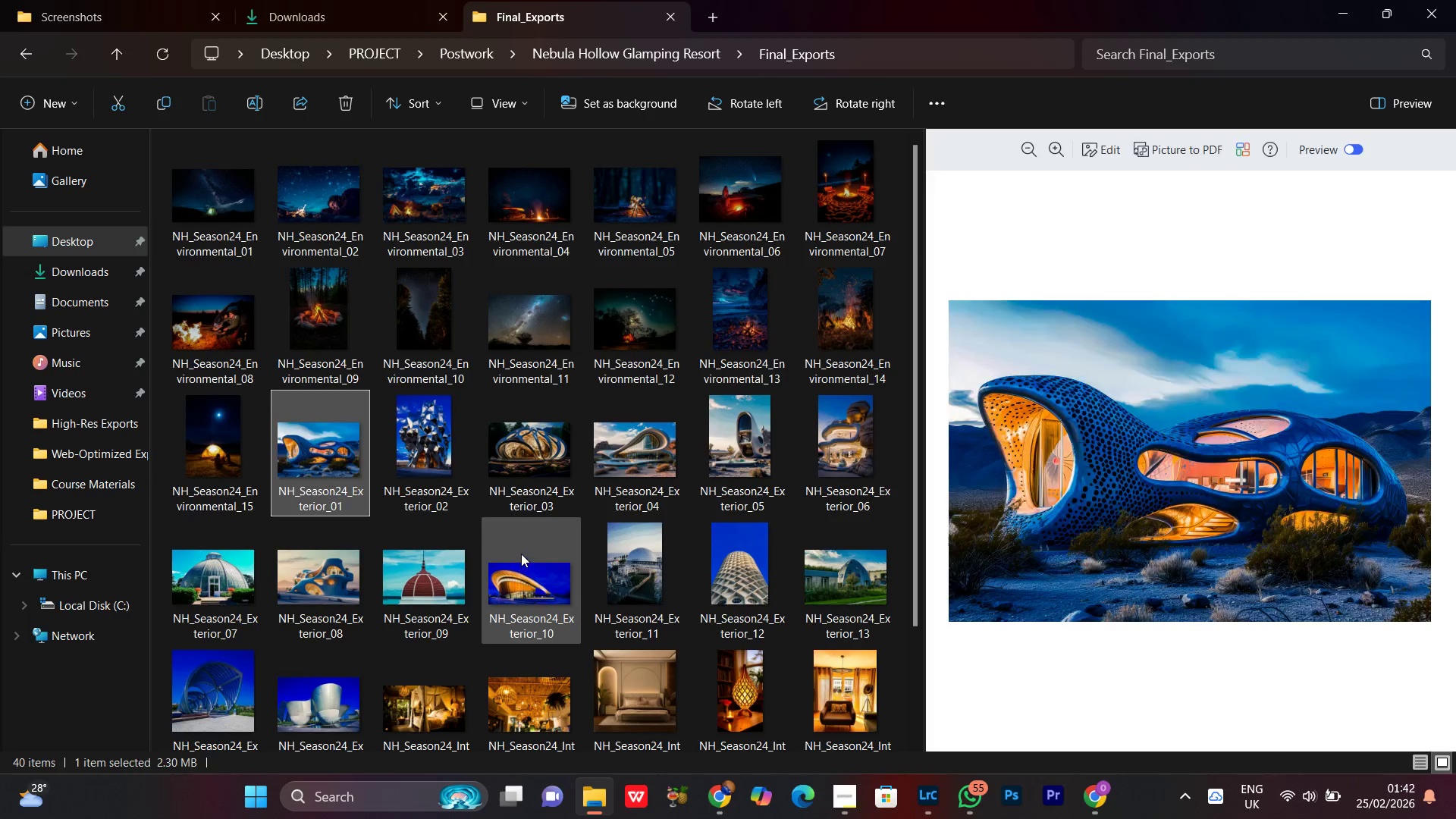 
scroll: coordinate [521, 554], scroll_direction: down, amount: 1.0
 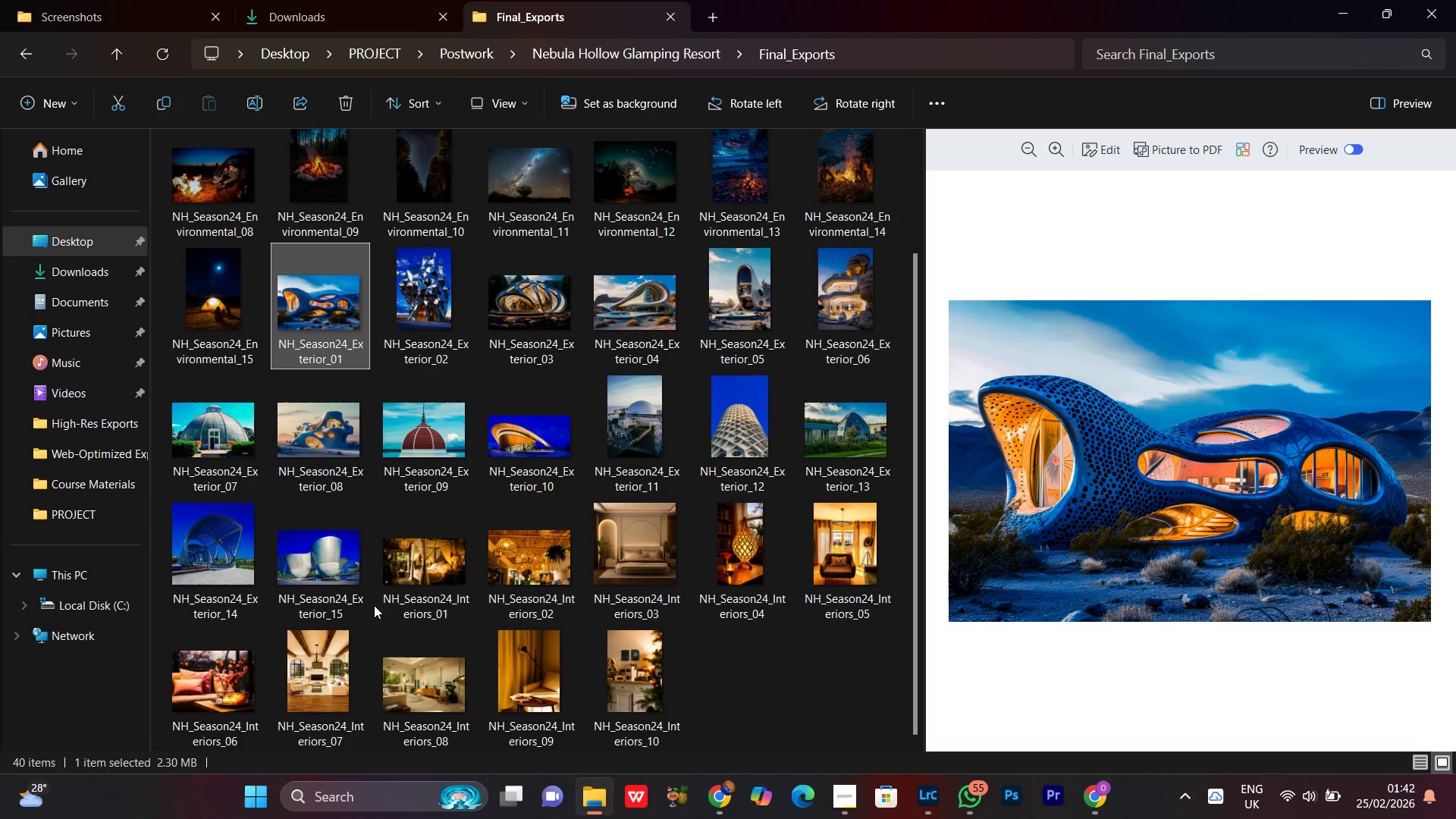 
hold_key(key=ShiftLeft, duration=0.88)
left_click([345, 580])
 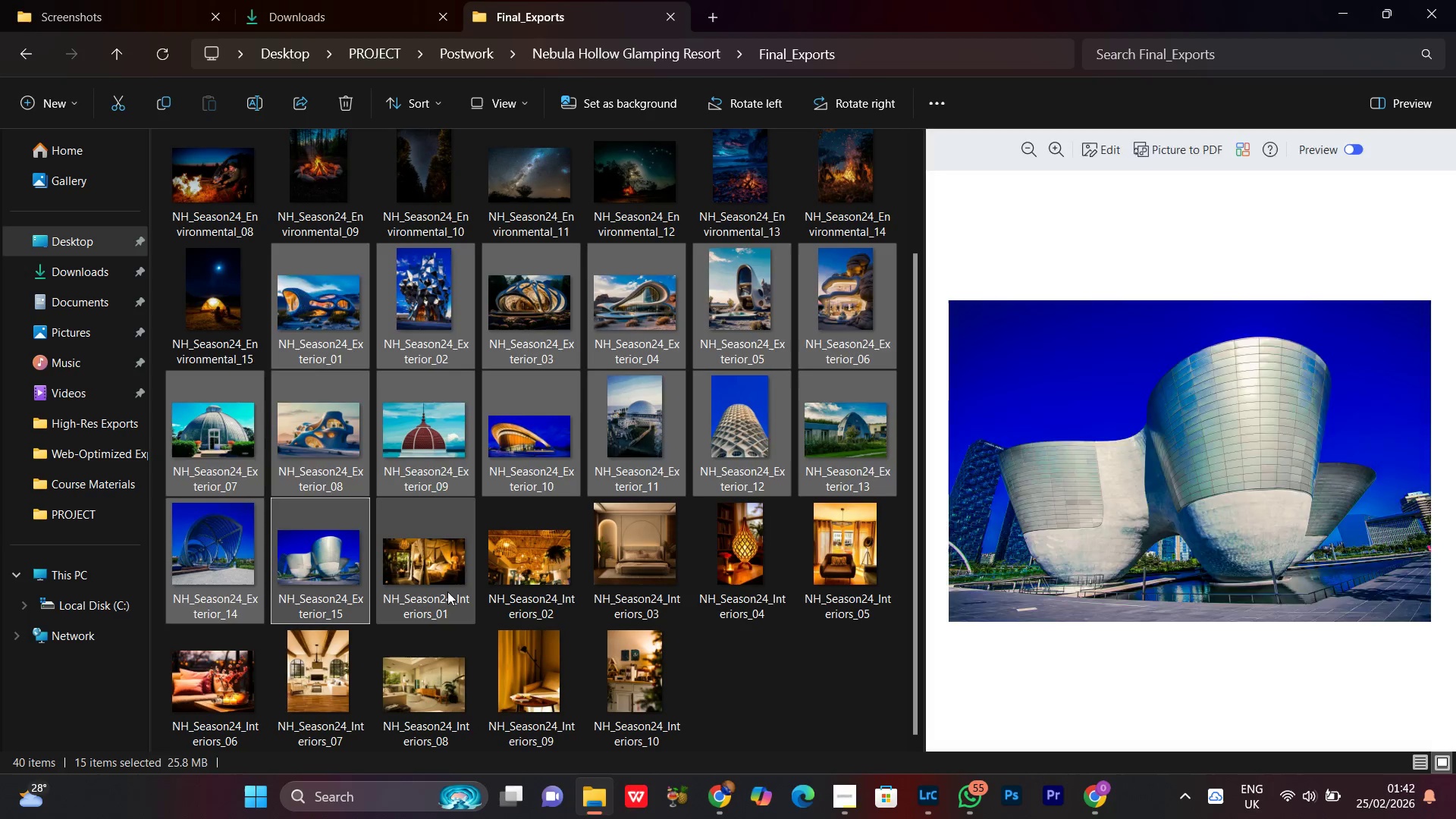 
hold_key(key=ShiftLeft, duration=0.48)
left_click([609, 690])
 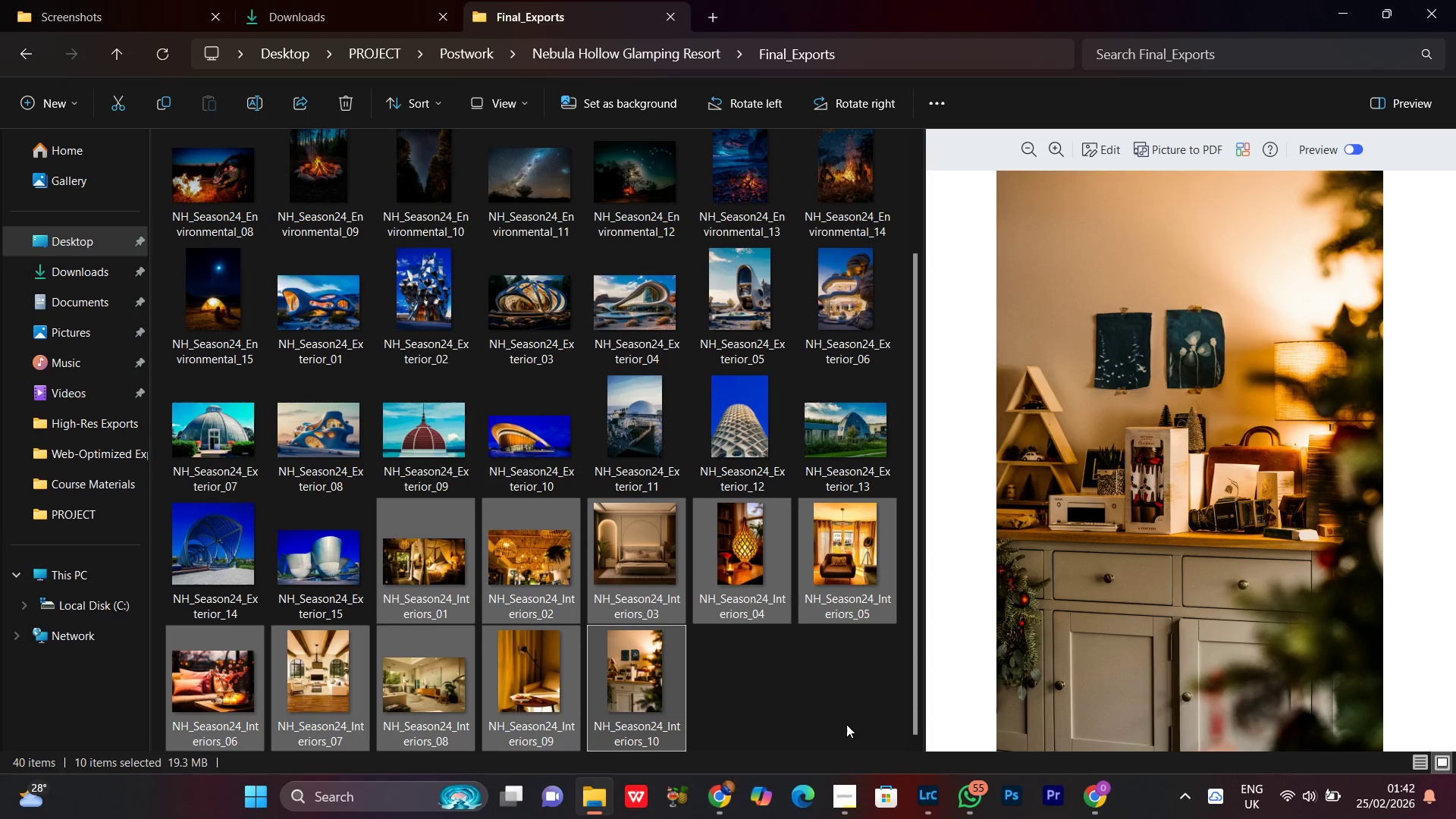 
left_click([859, 728])
 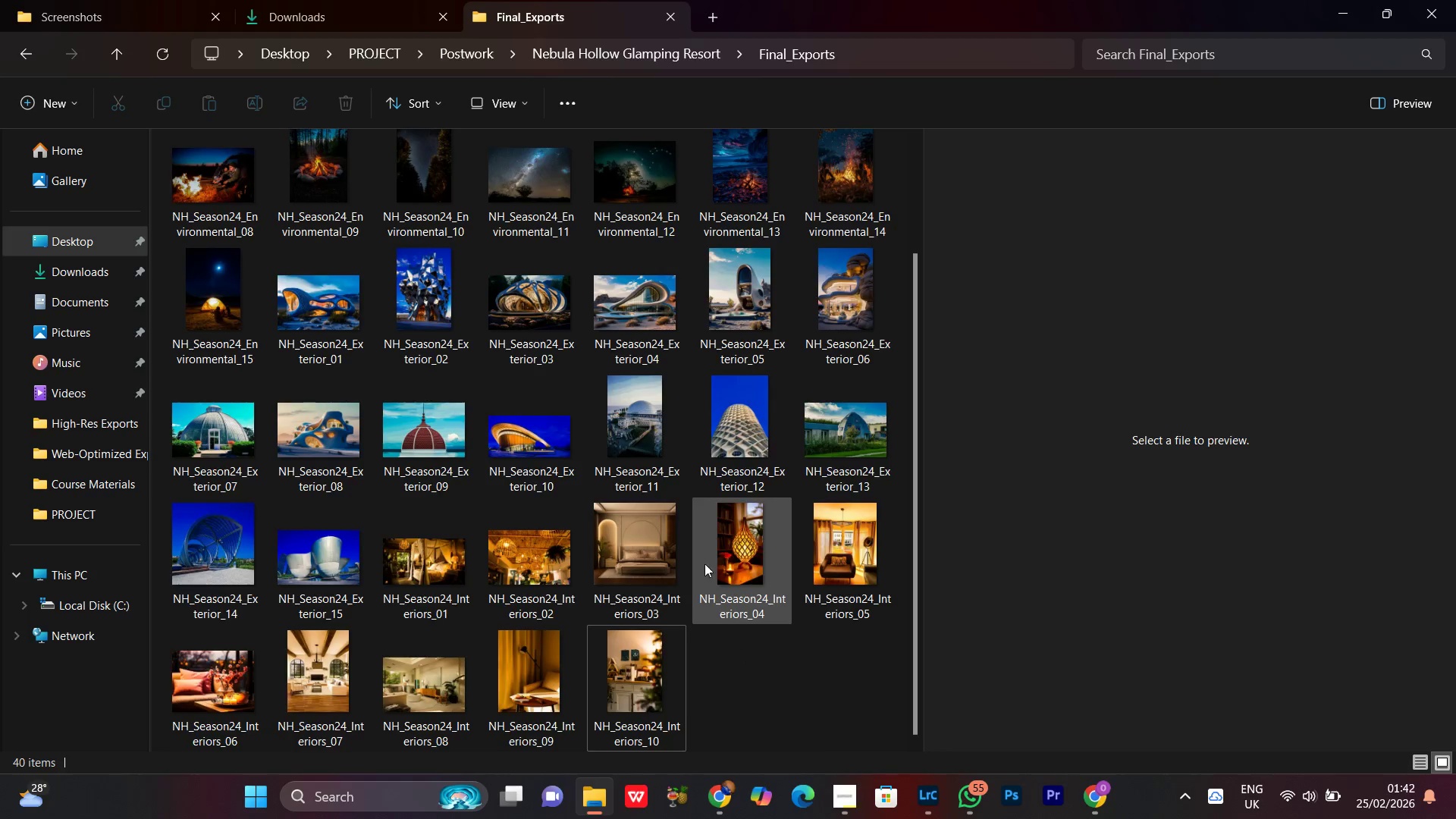 
scroll: coordinate [704, 554], scroll_direction: up, amount: 3.0
 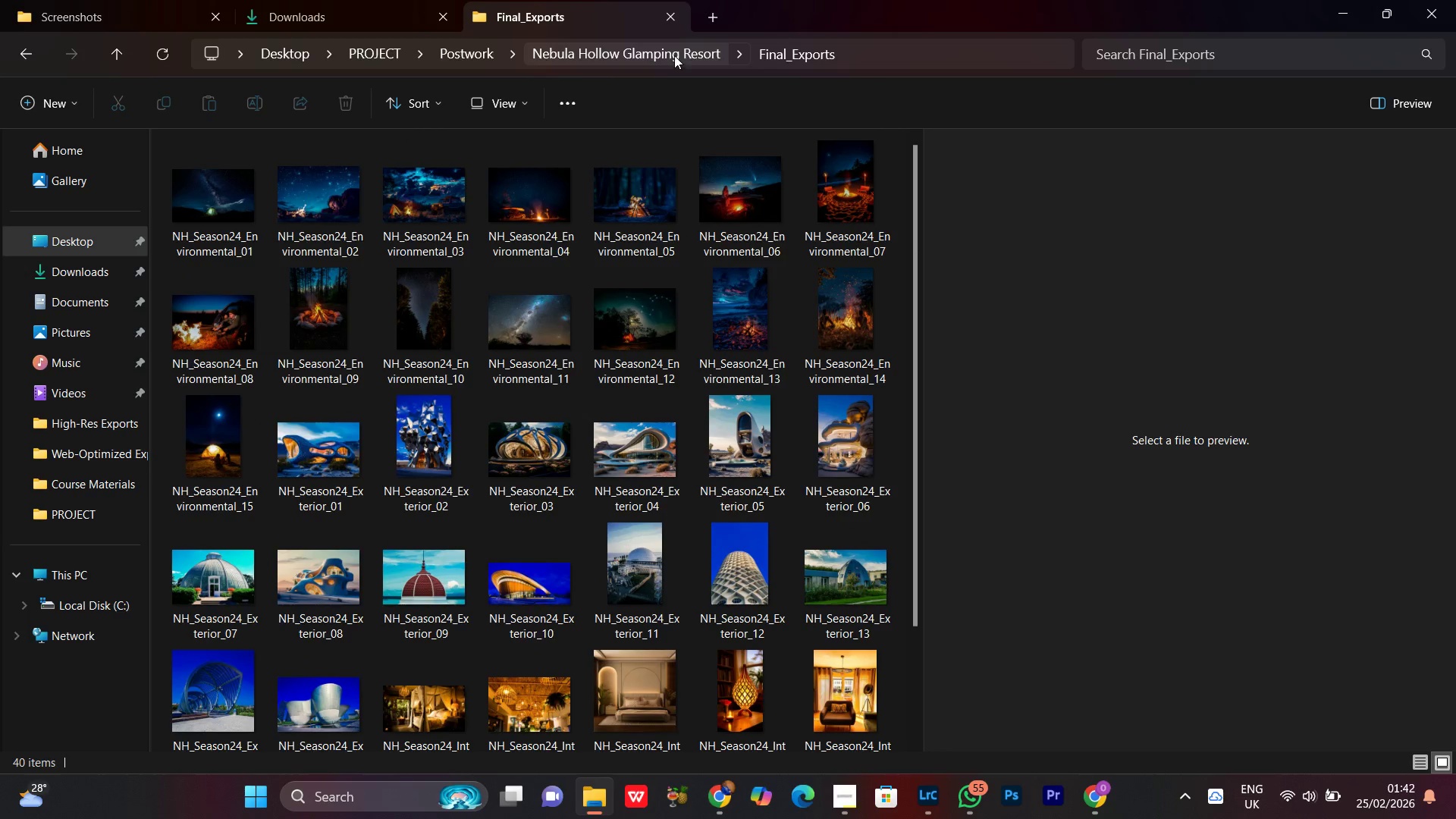 
left_click([673, 52])
 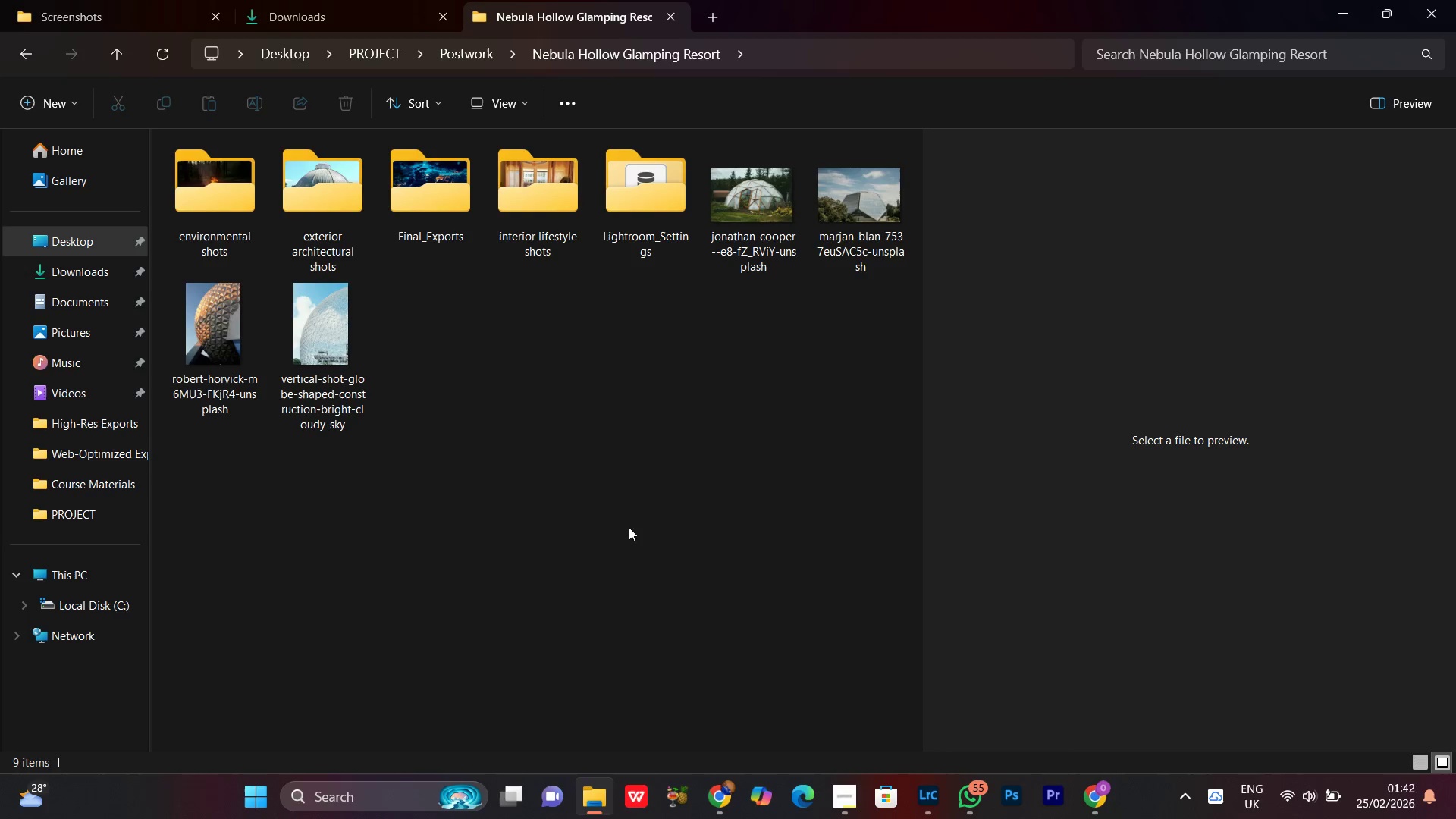 
left_click([679, 564])
 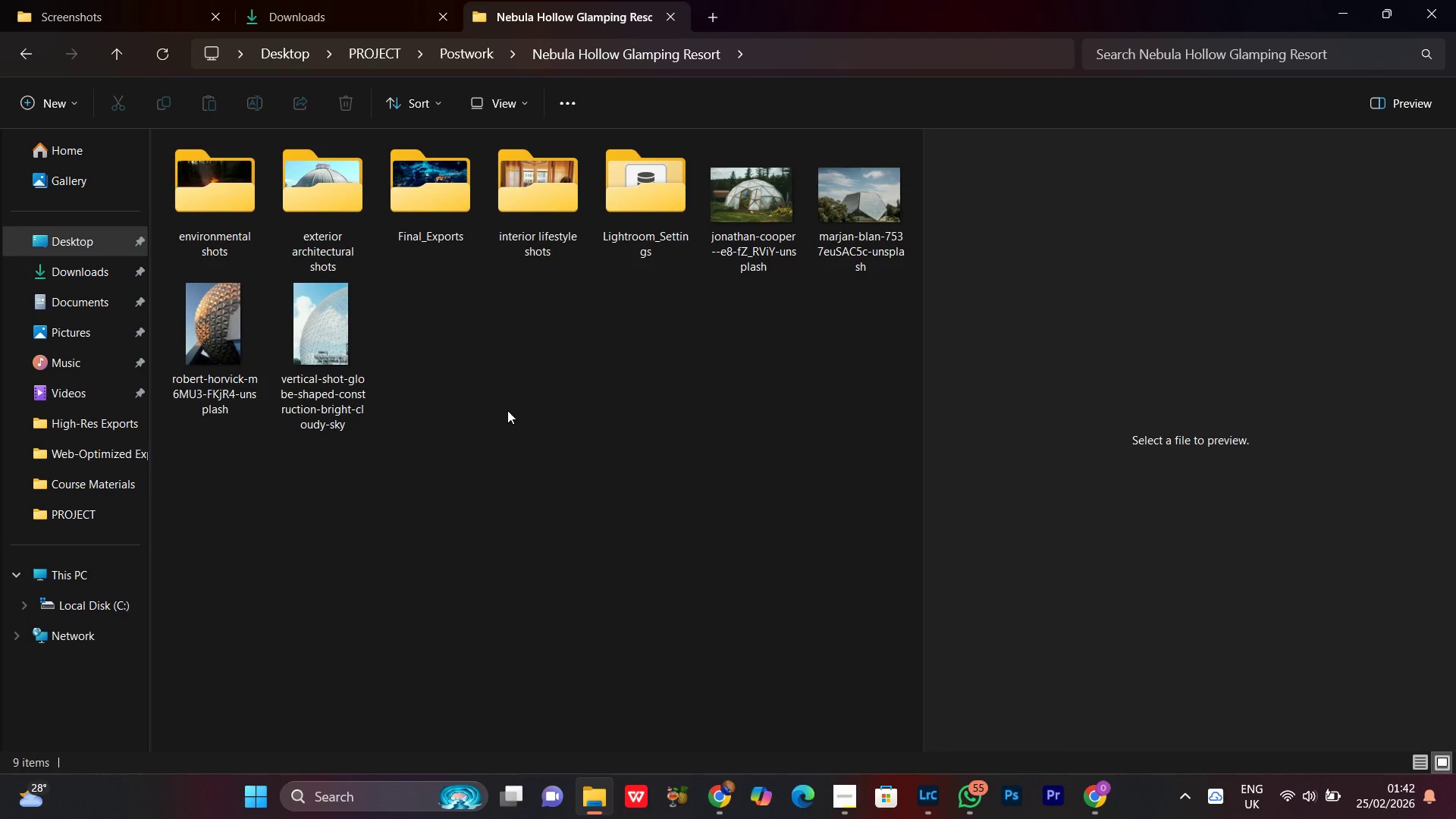 
left_click([490, 416])
 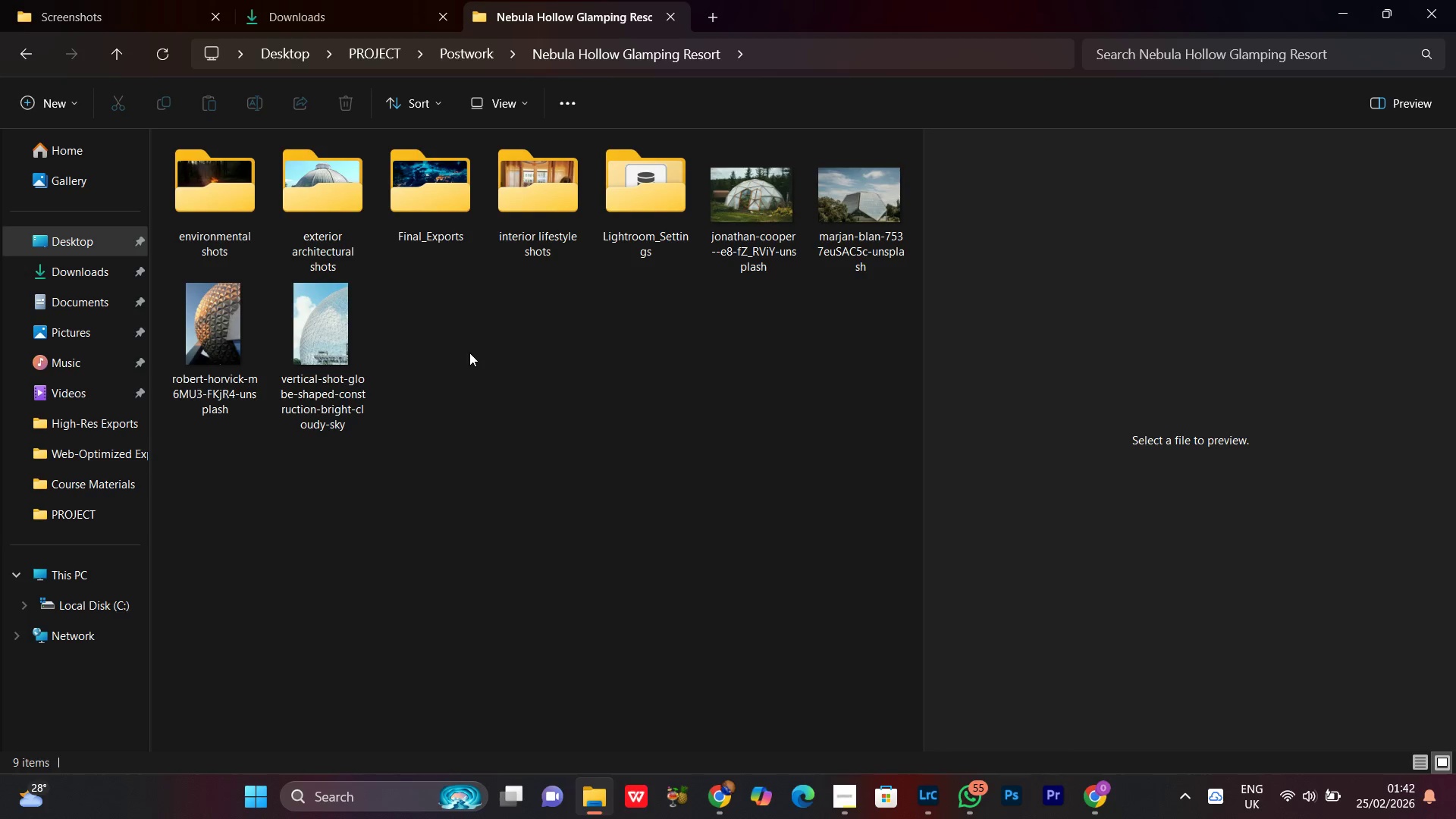 
right_click([469, 353])
 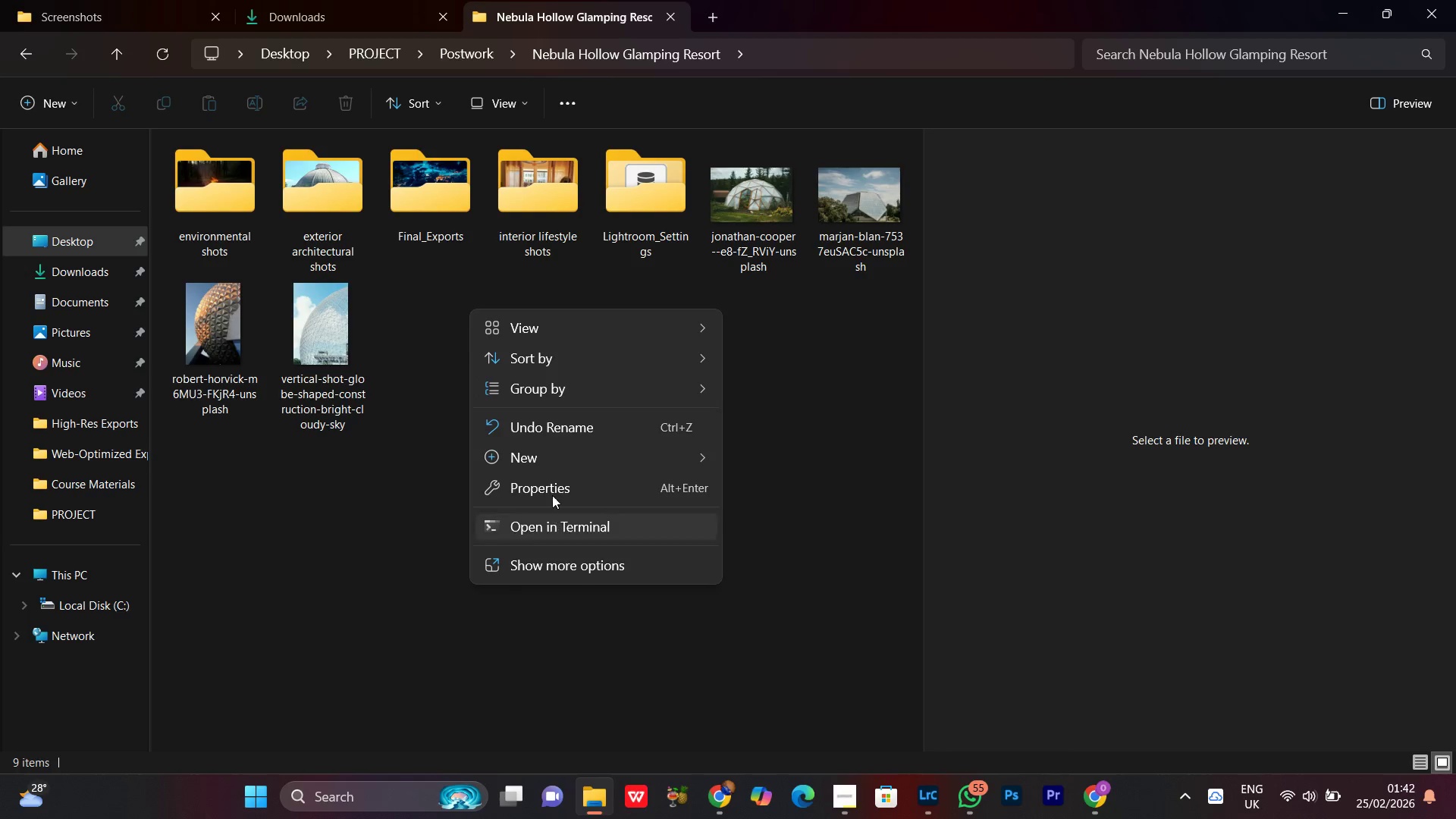 
left_click([536, 455])
 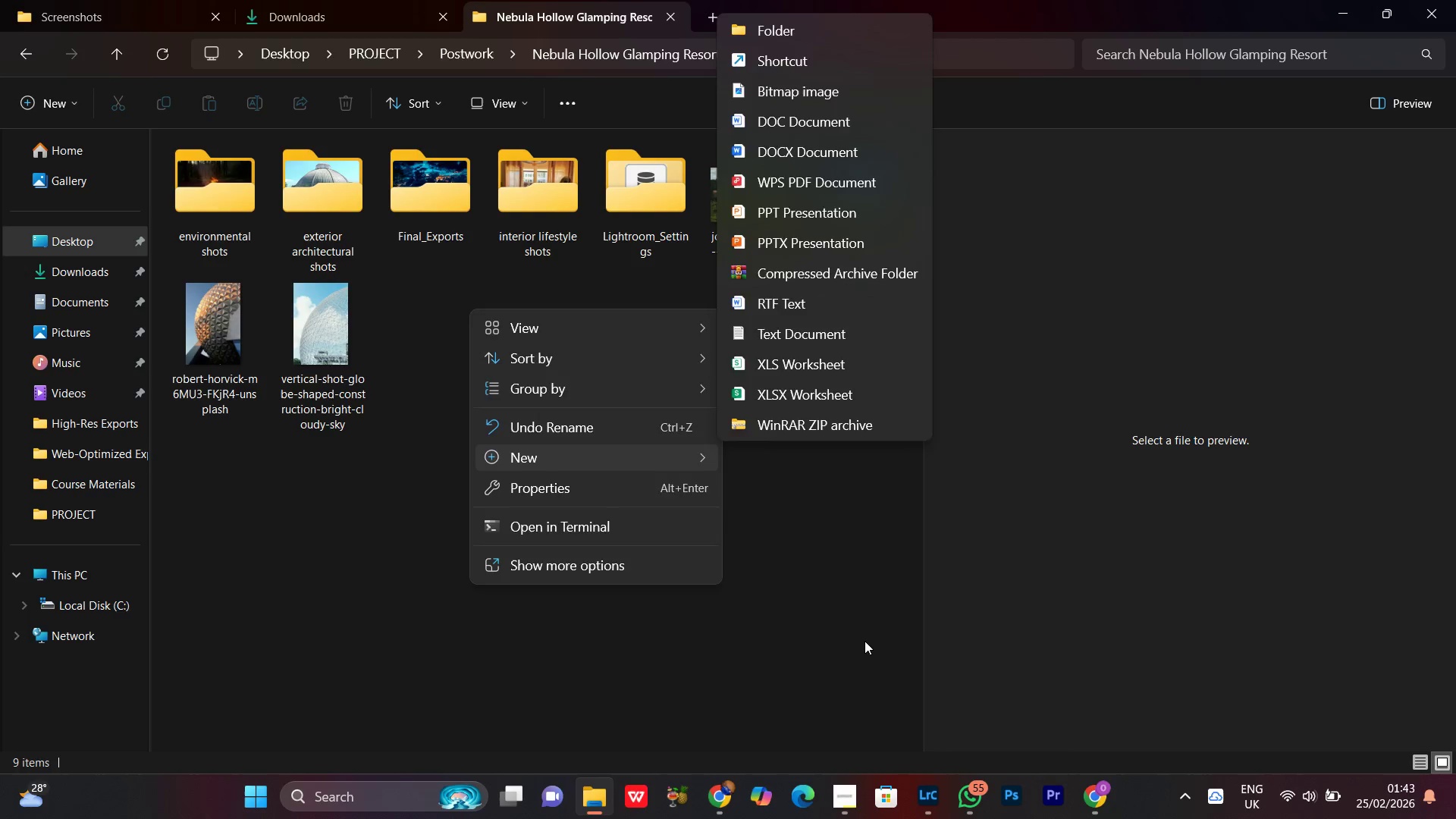 
left_click([864, 642])
 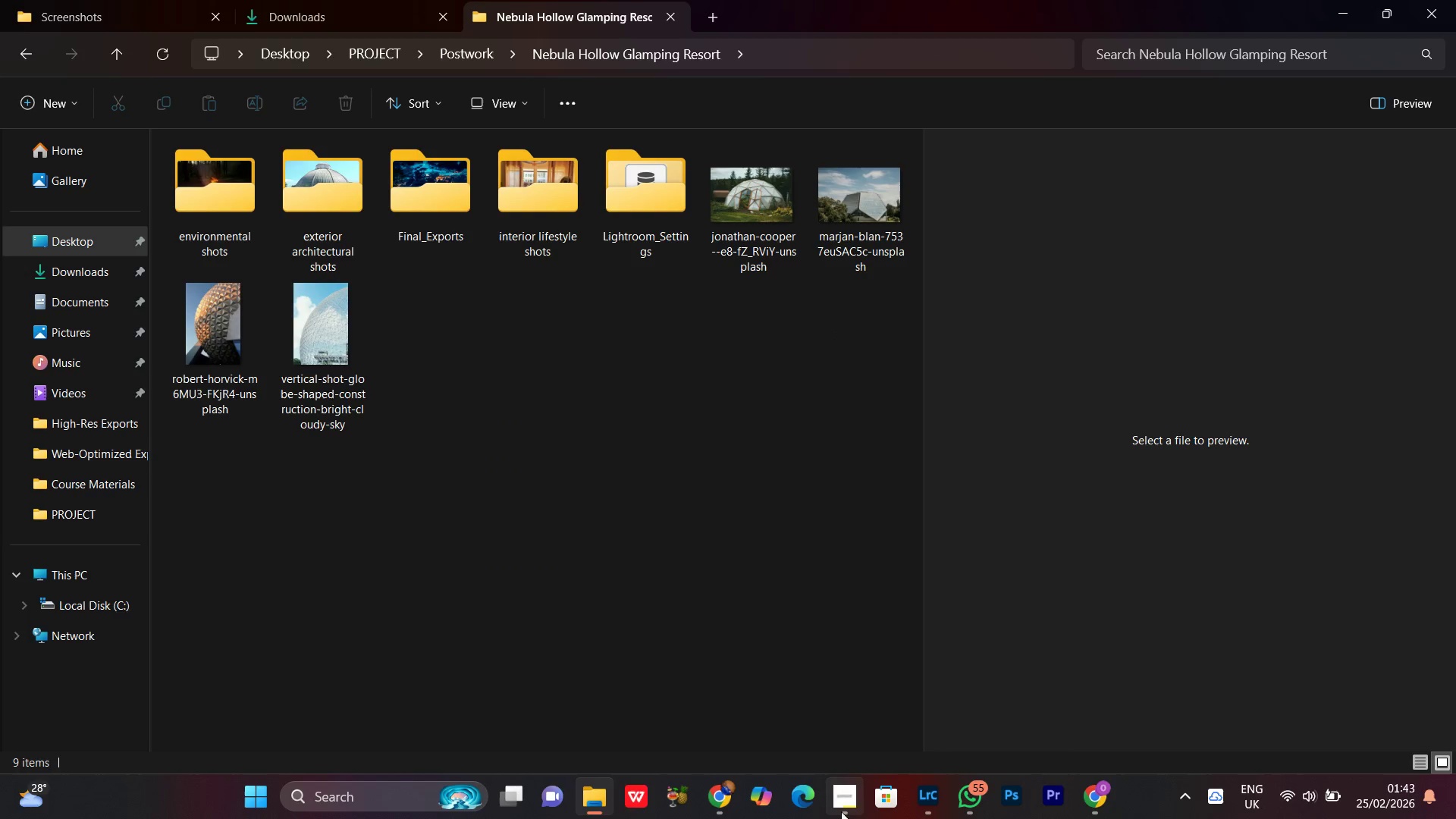 
left_click([841, 814])